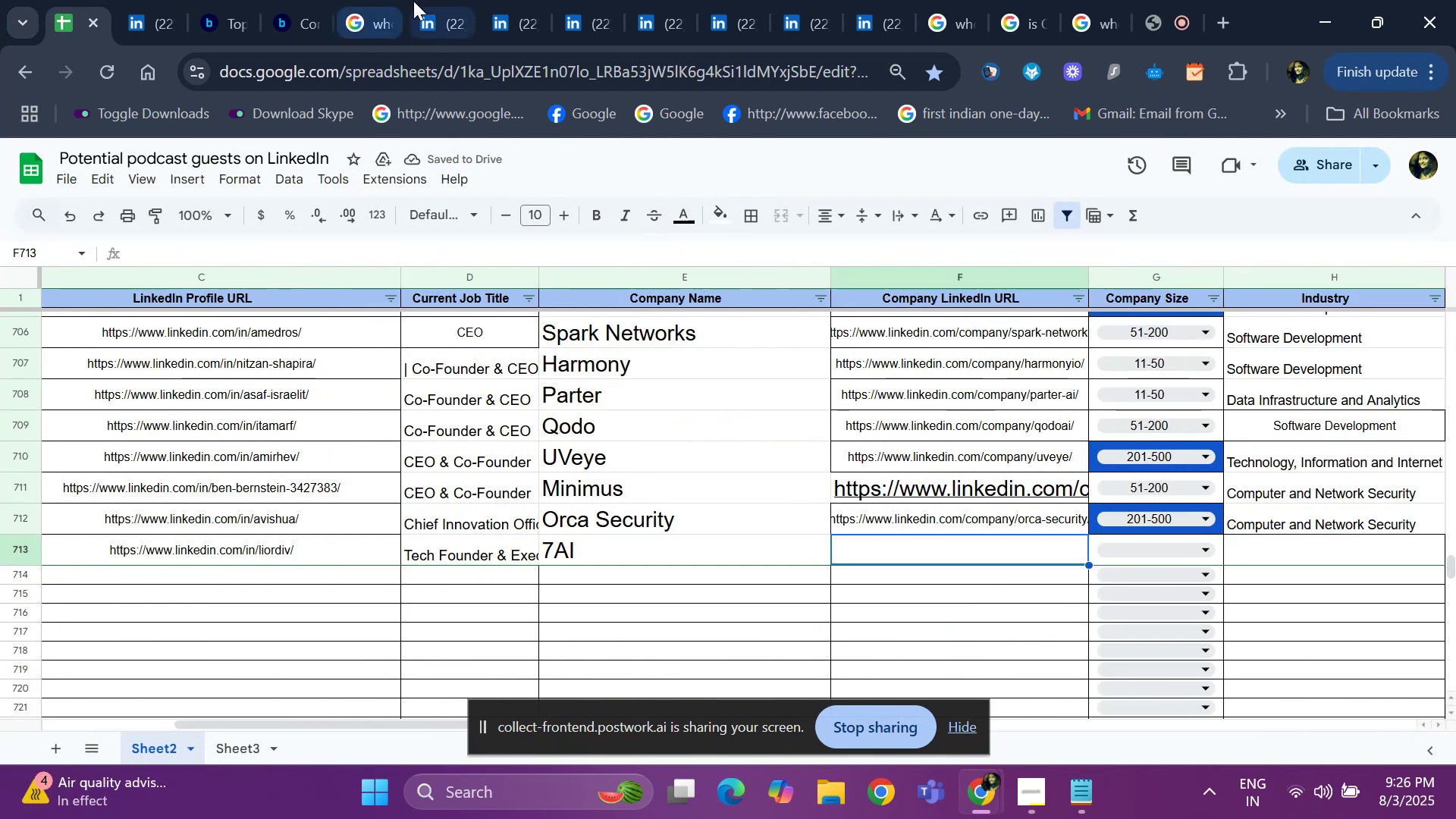 
left_click([512, 11])
 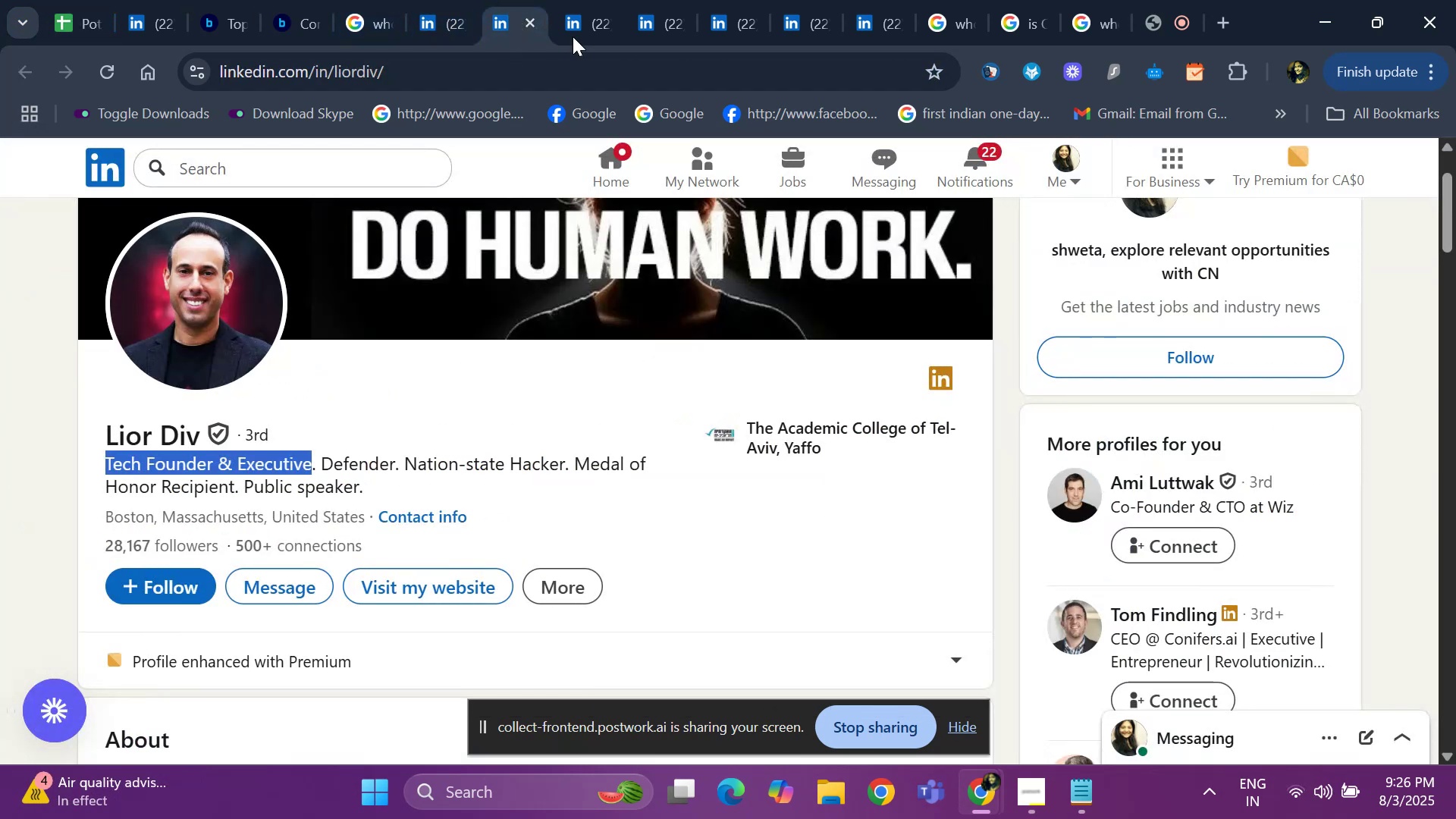 
left_click([579, 25])
 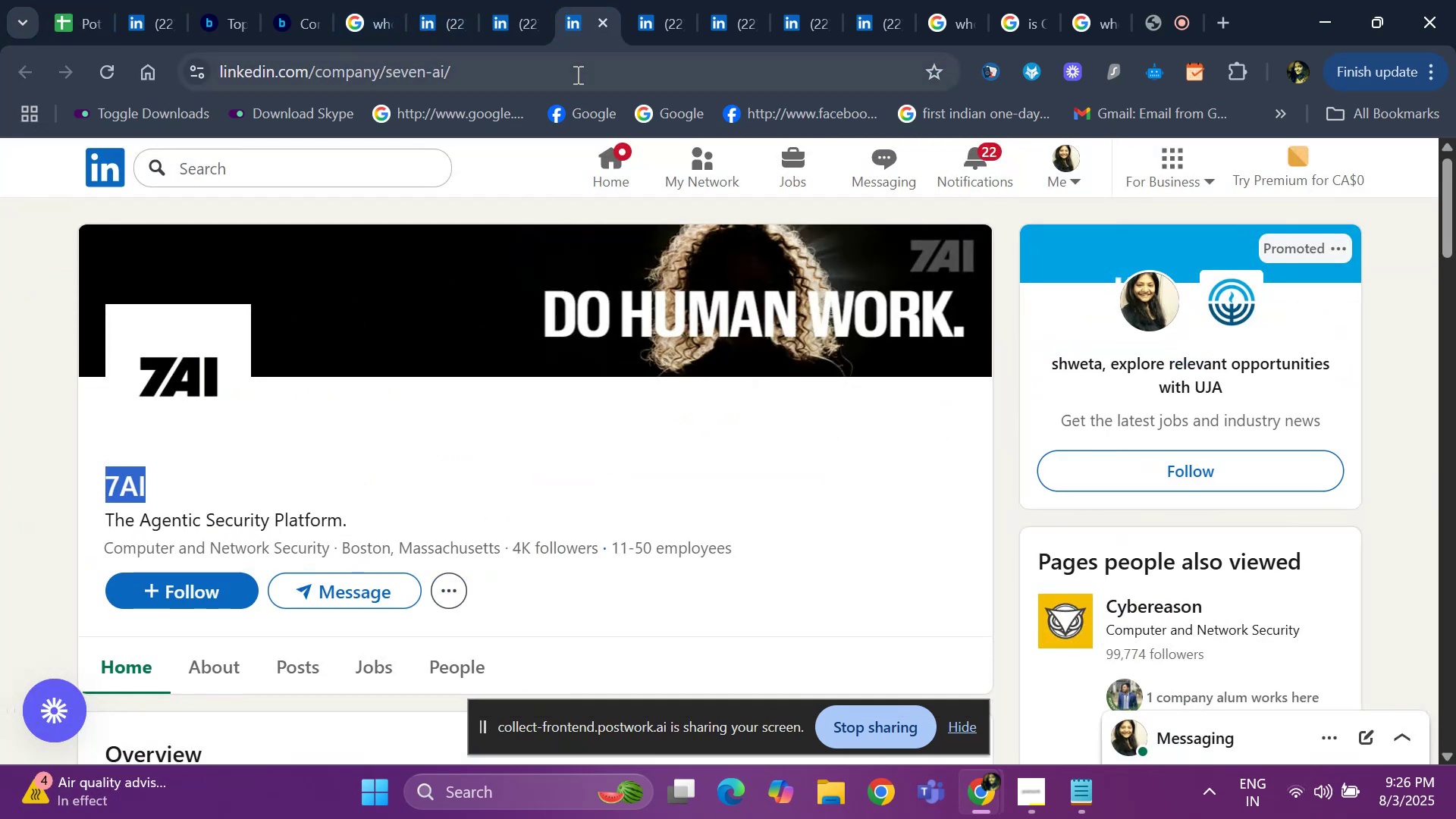 
left_click([576, 74])
 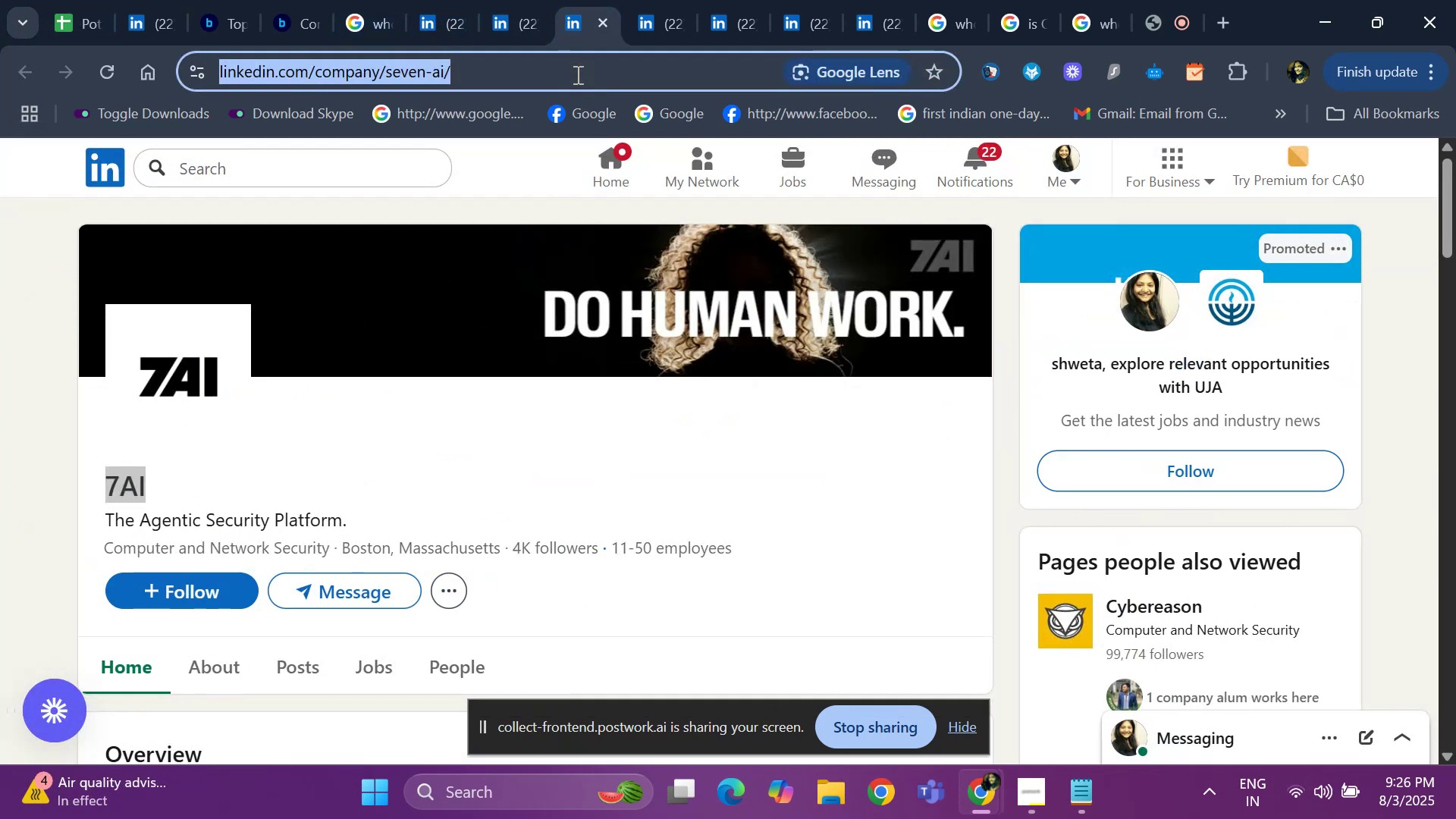 
key(Control+C)
 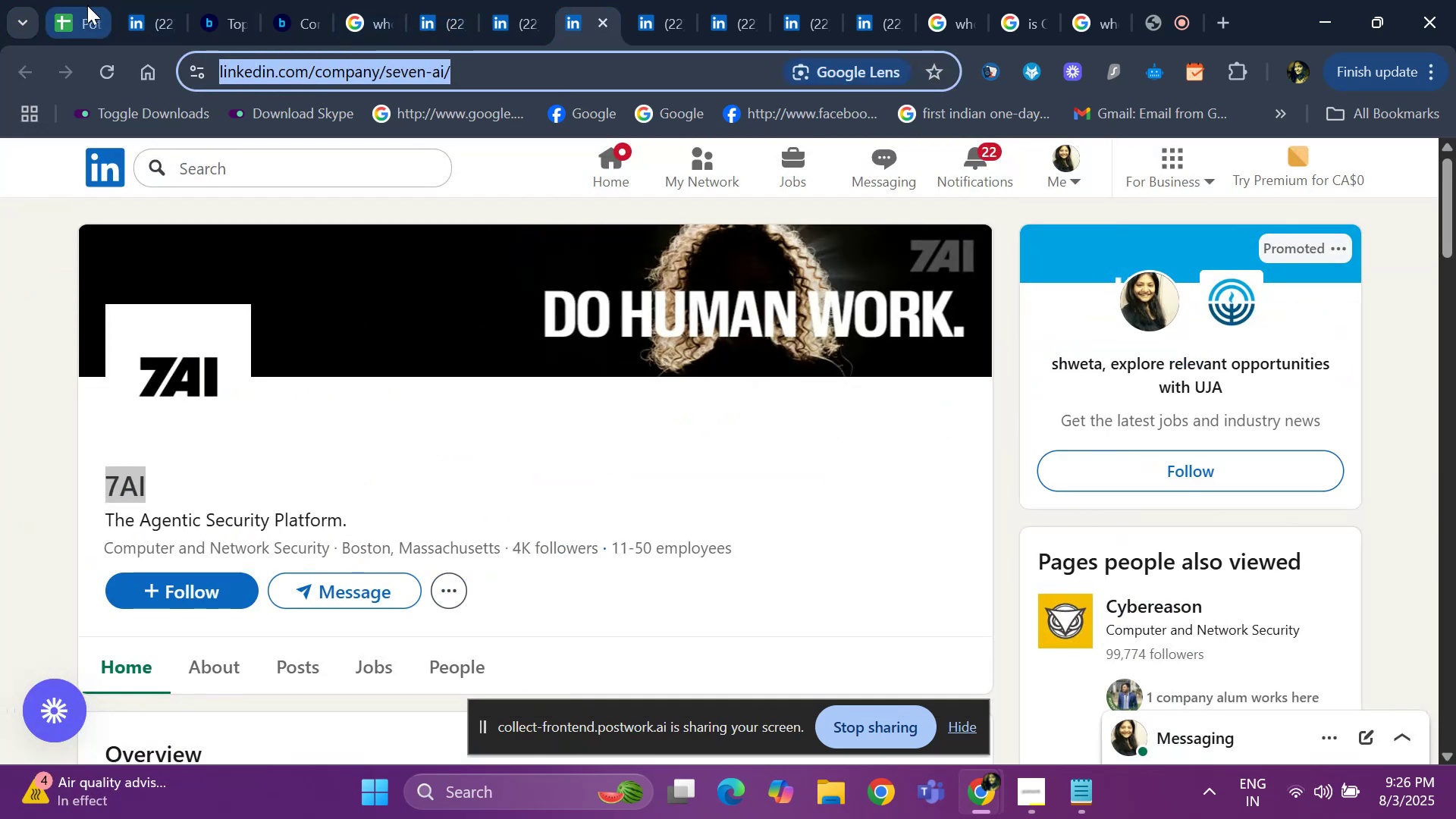 
left_click([87, 5])
 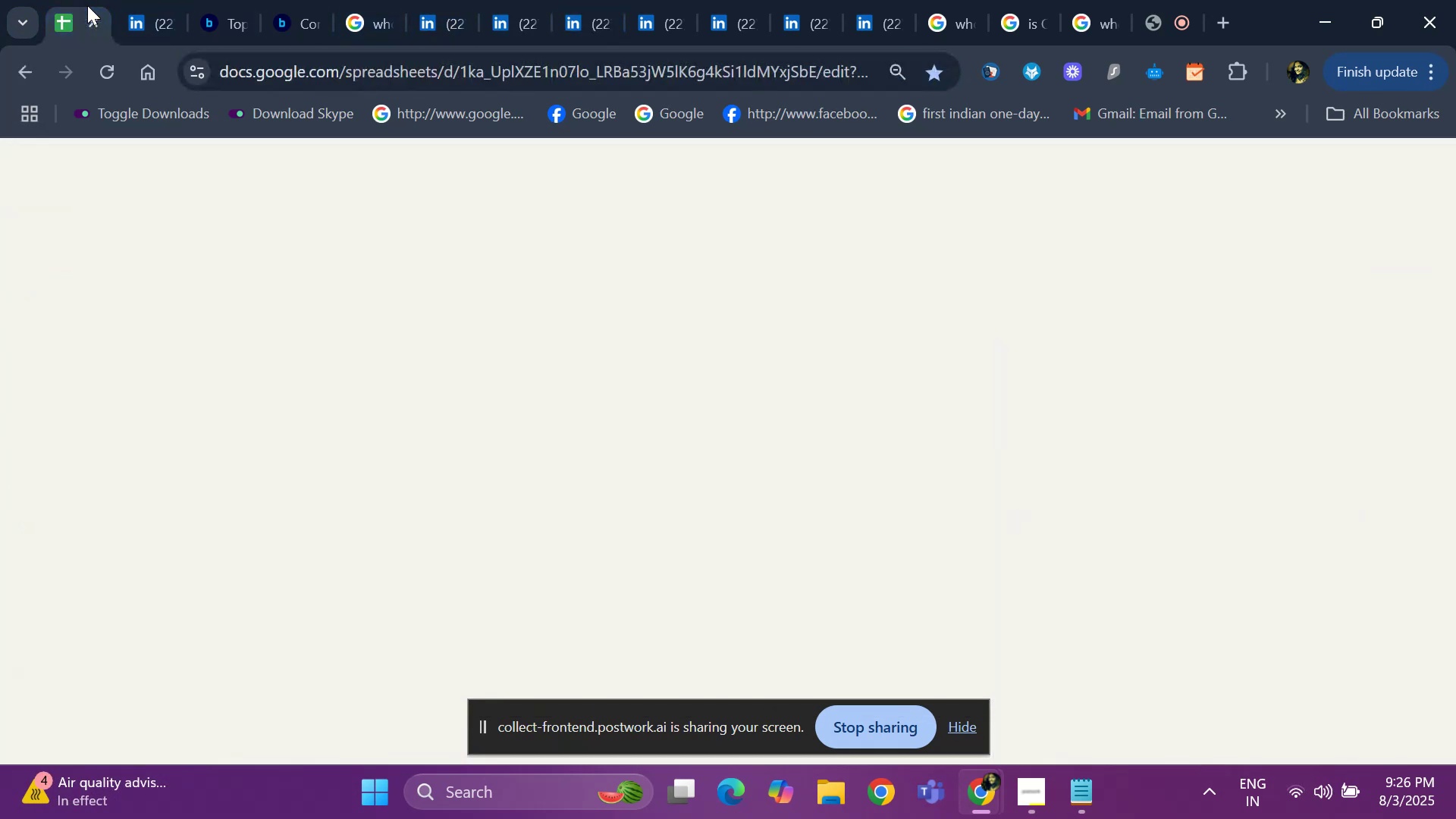 
key(Control+ControlLeft)
 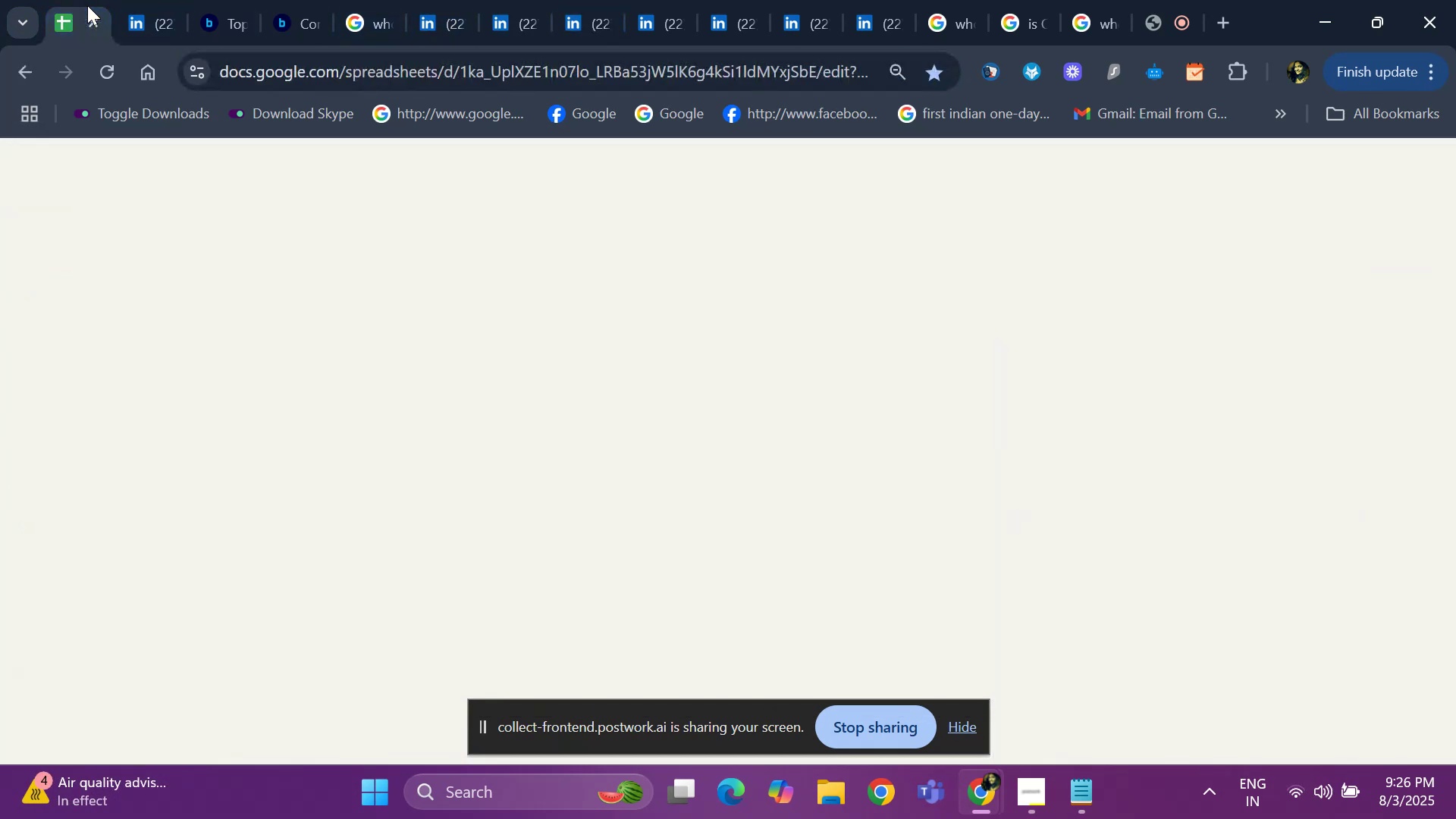 
key(Control+V)
 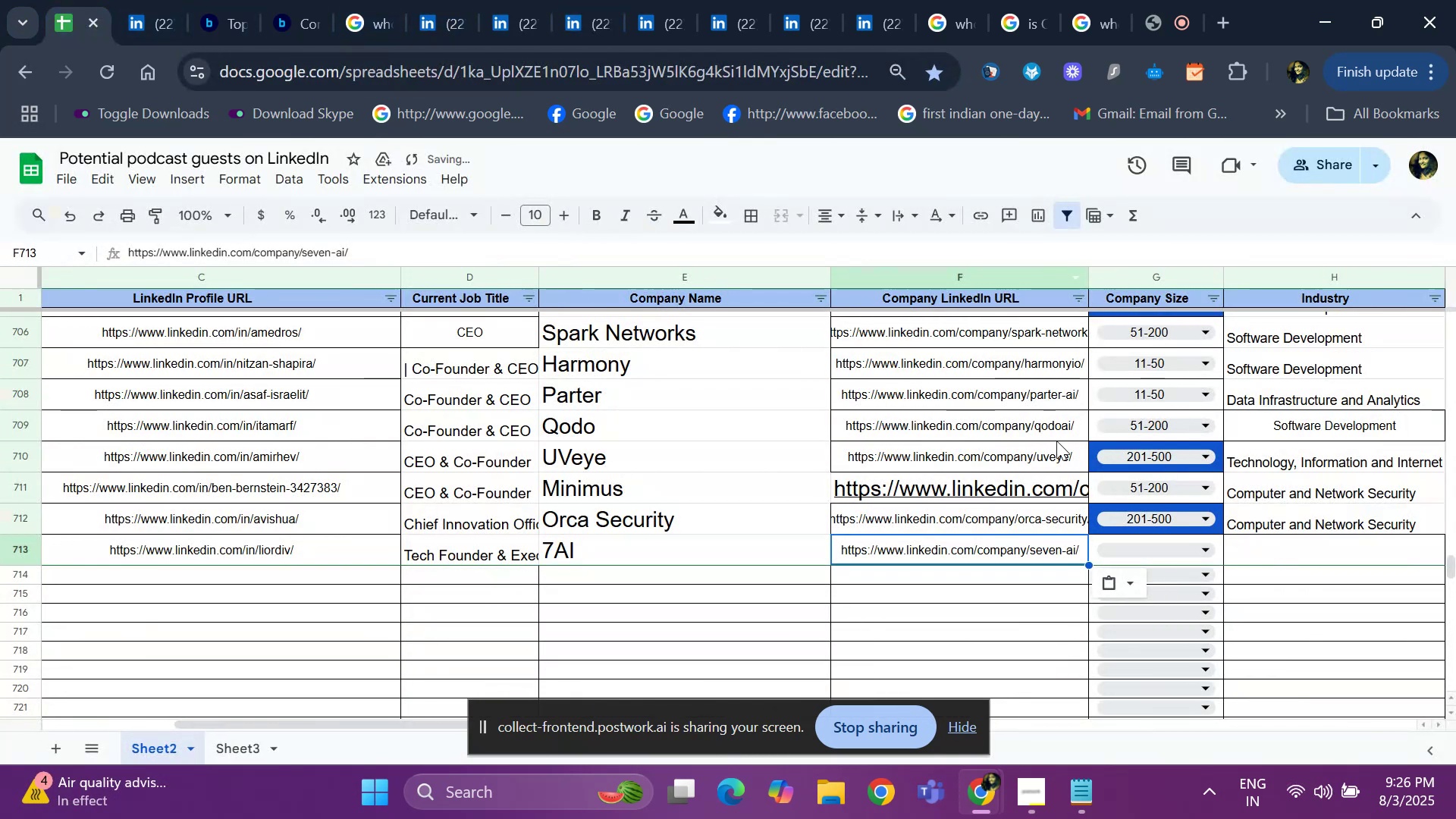 
left_click([1165, 558])
 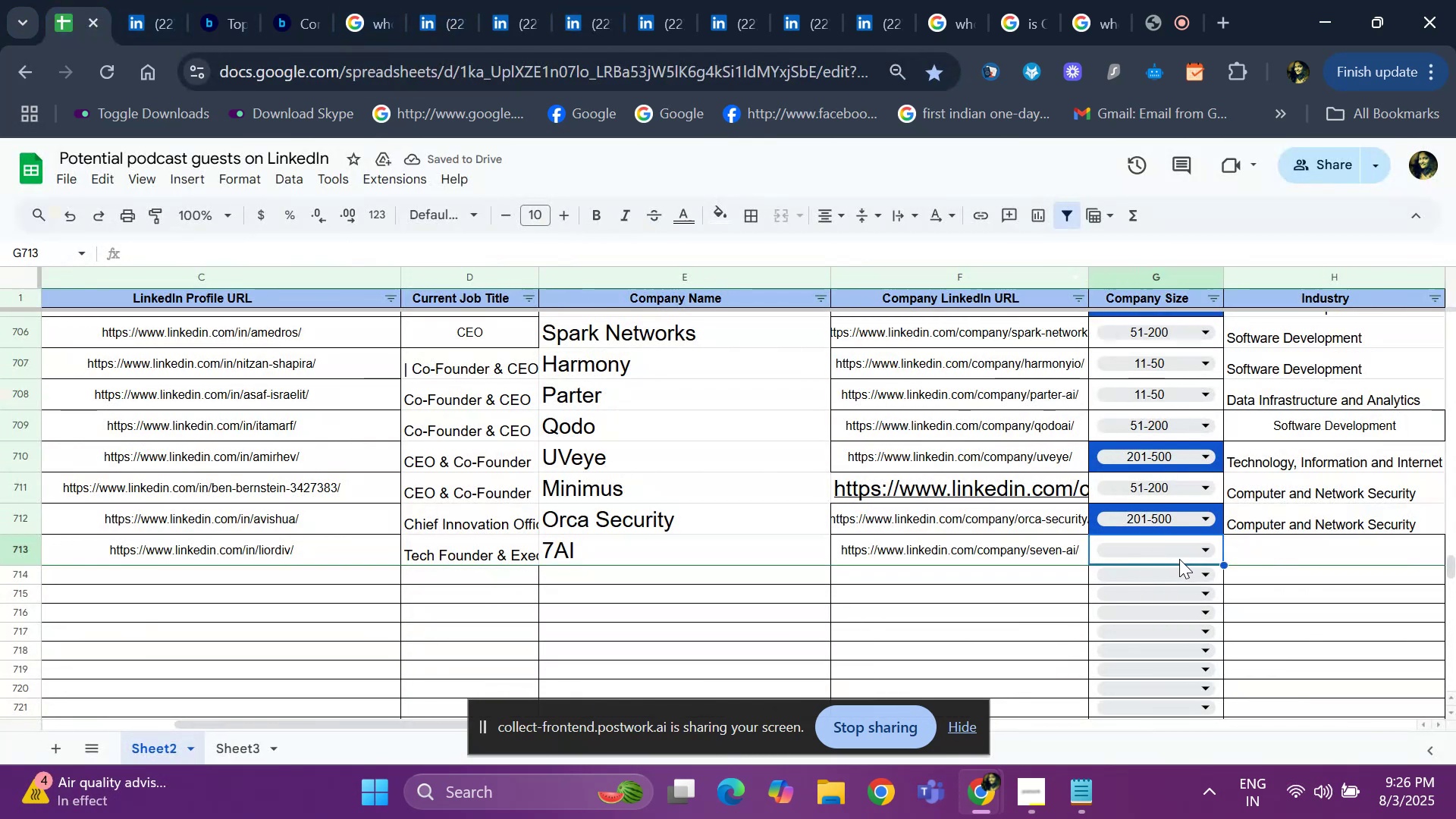 
left_click([1176, 550])
 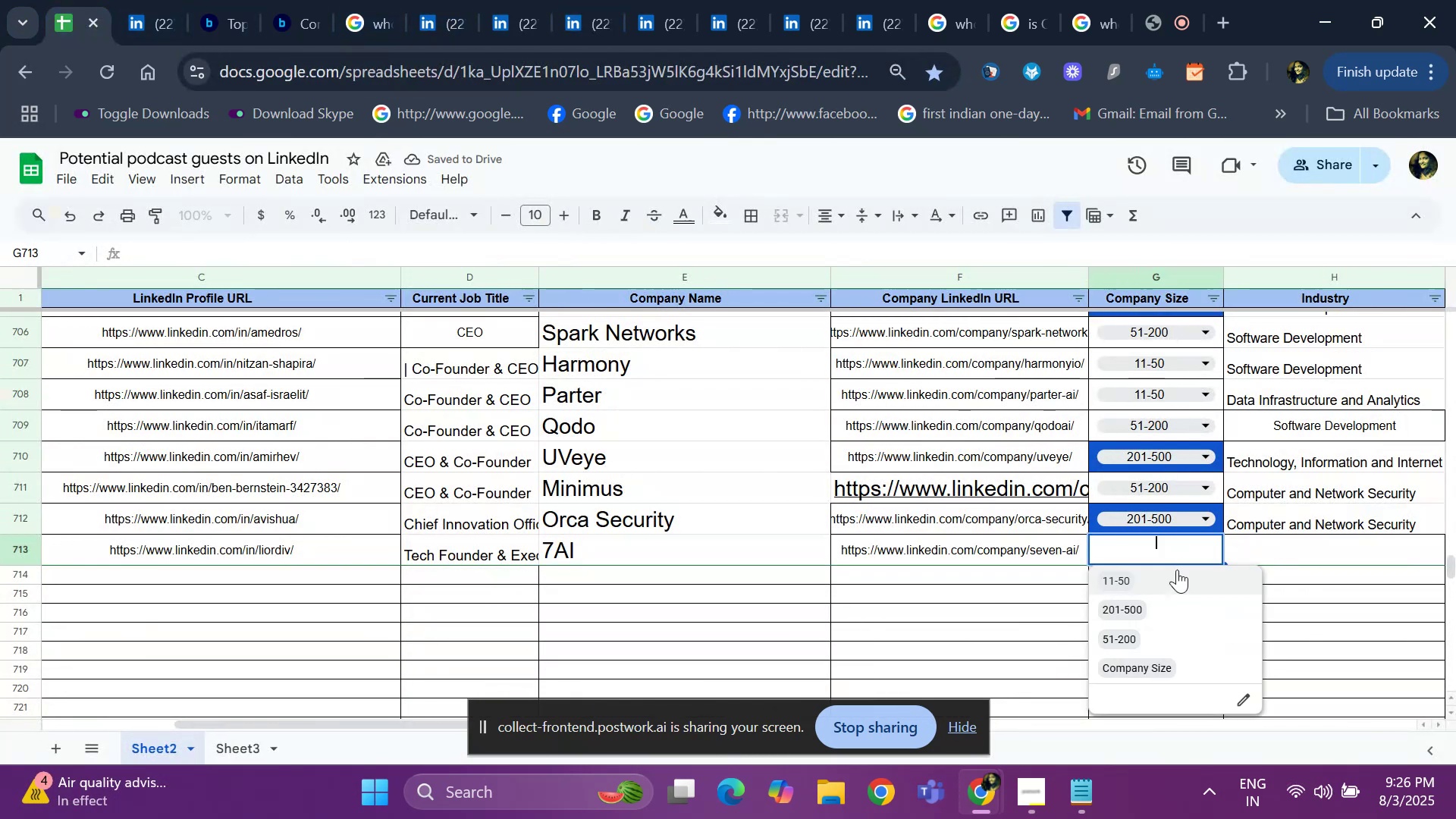 
left_click([1172, 577])
 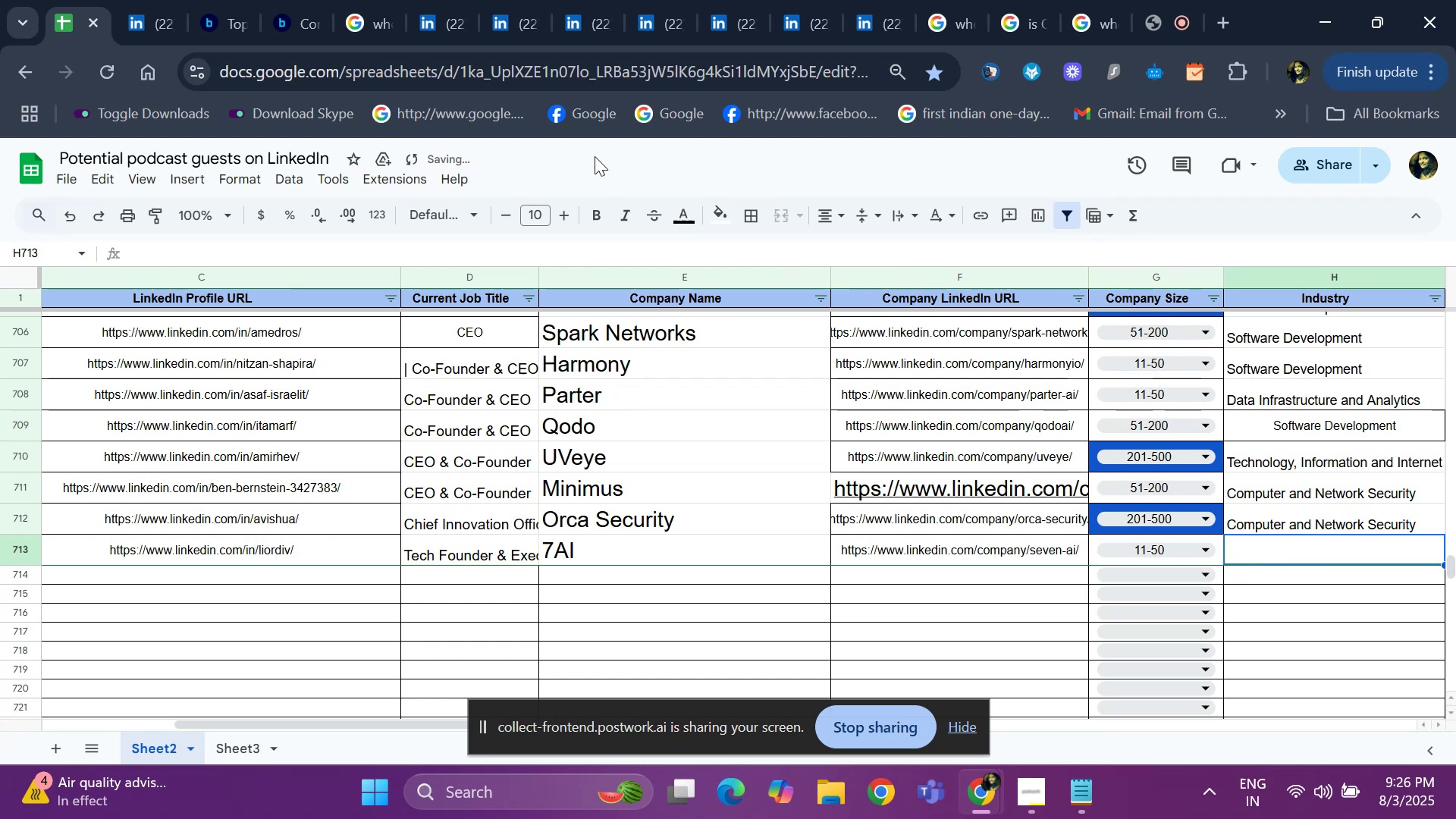 
left_click([530, 27])
 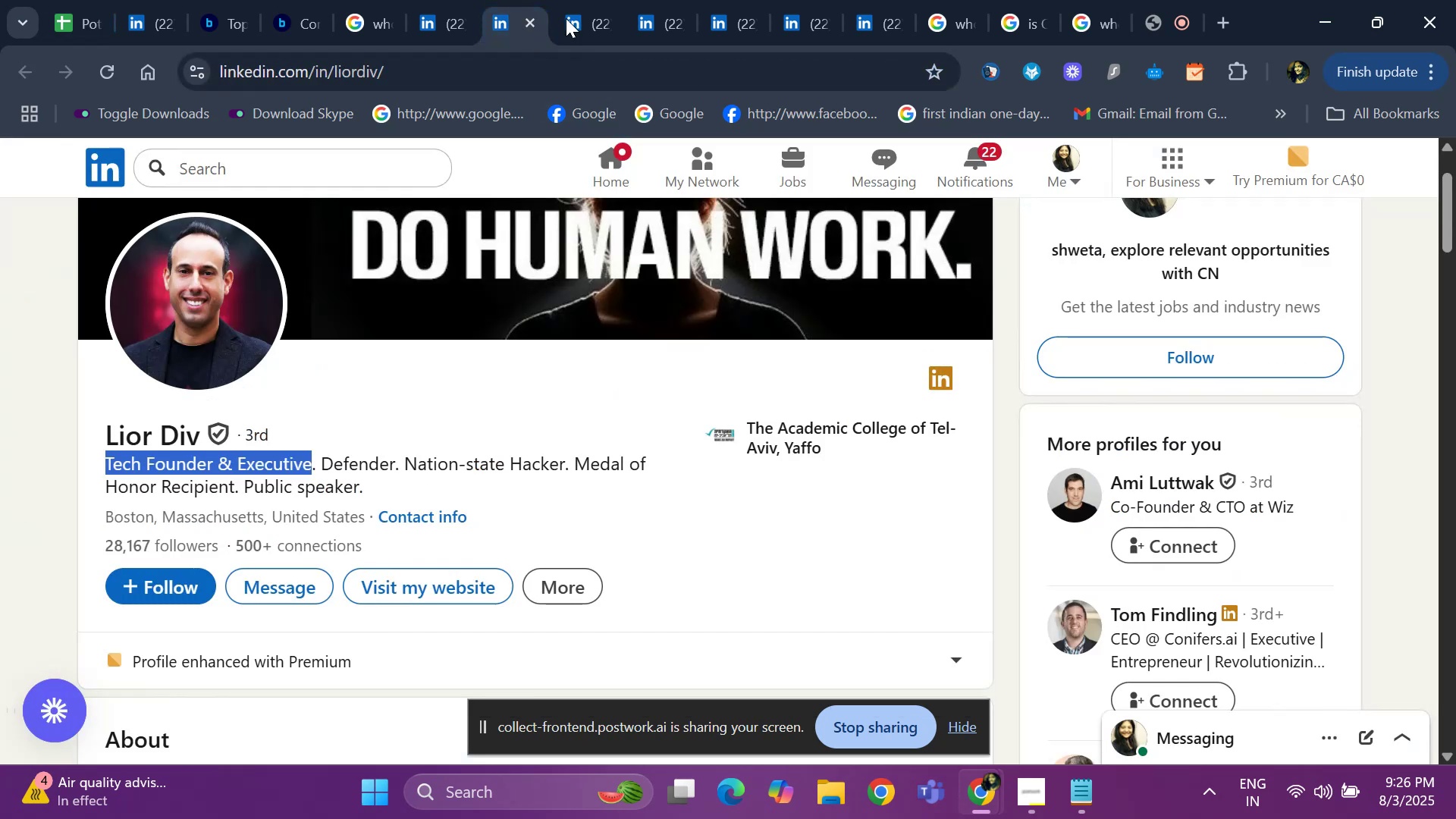 
left_click([592, 10])
 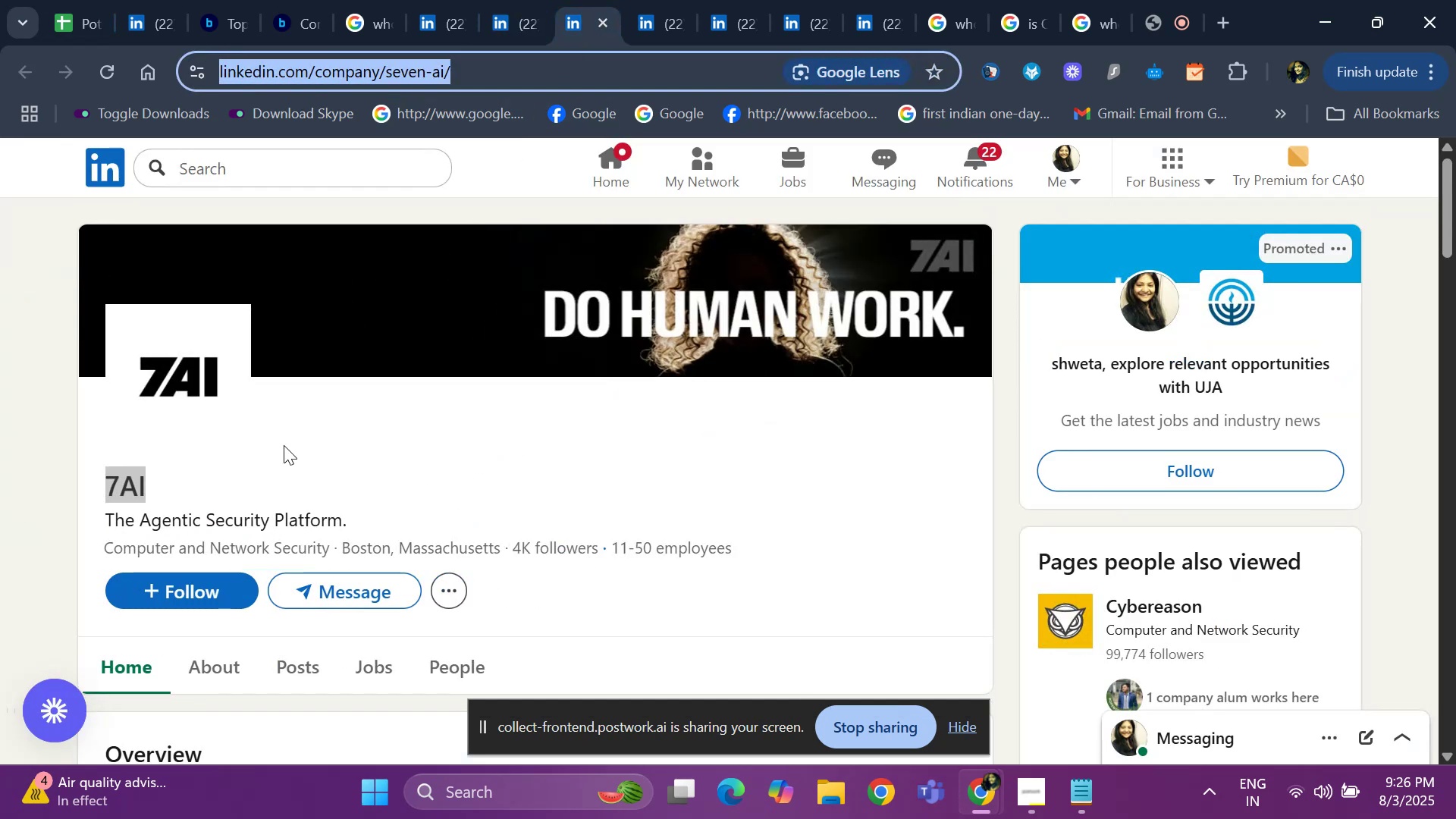 
left_click_drag(start_coordinate=[99, 540], to_coordinate=[328, 537])
 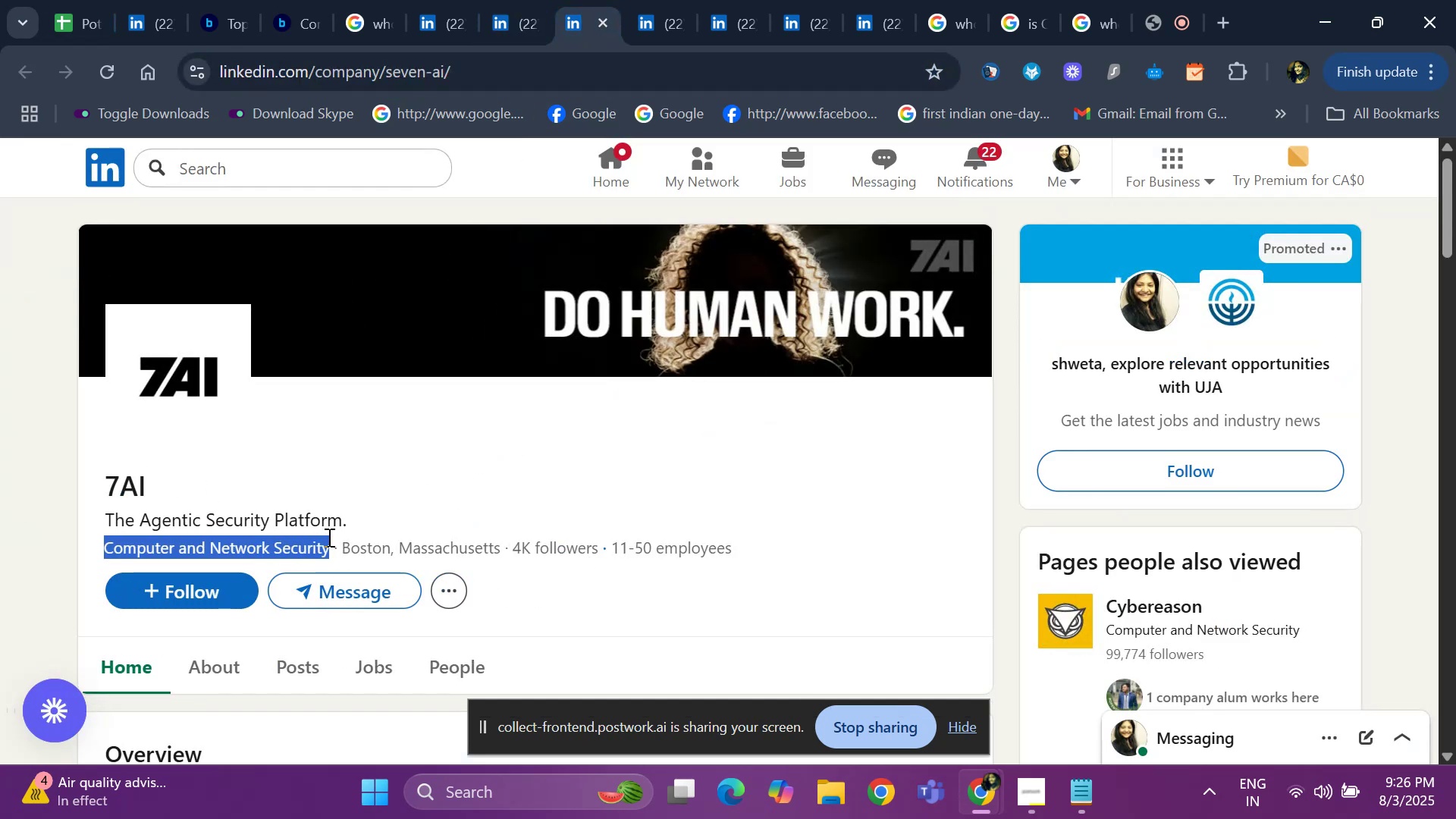 
key(Control+C)
 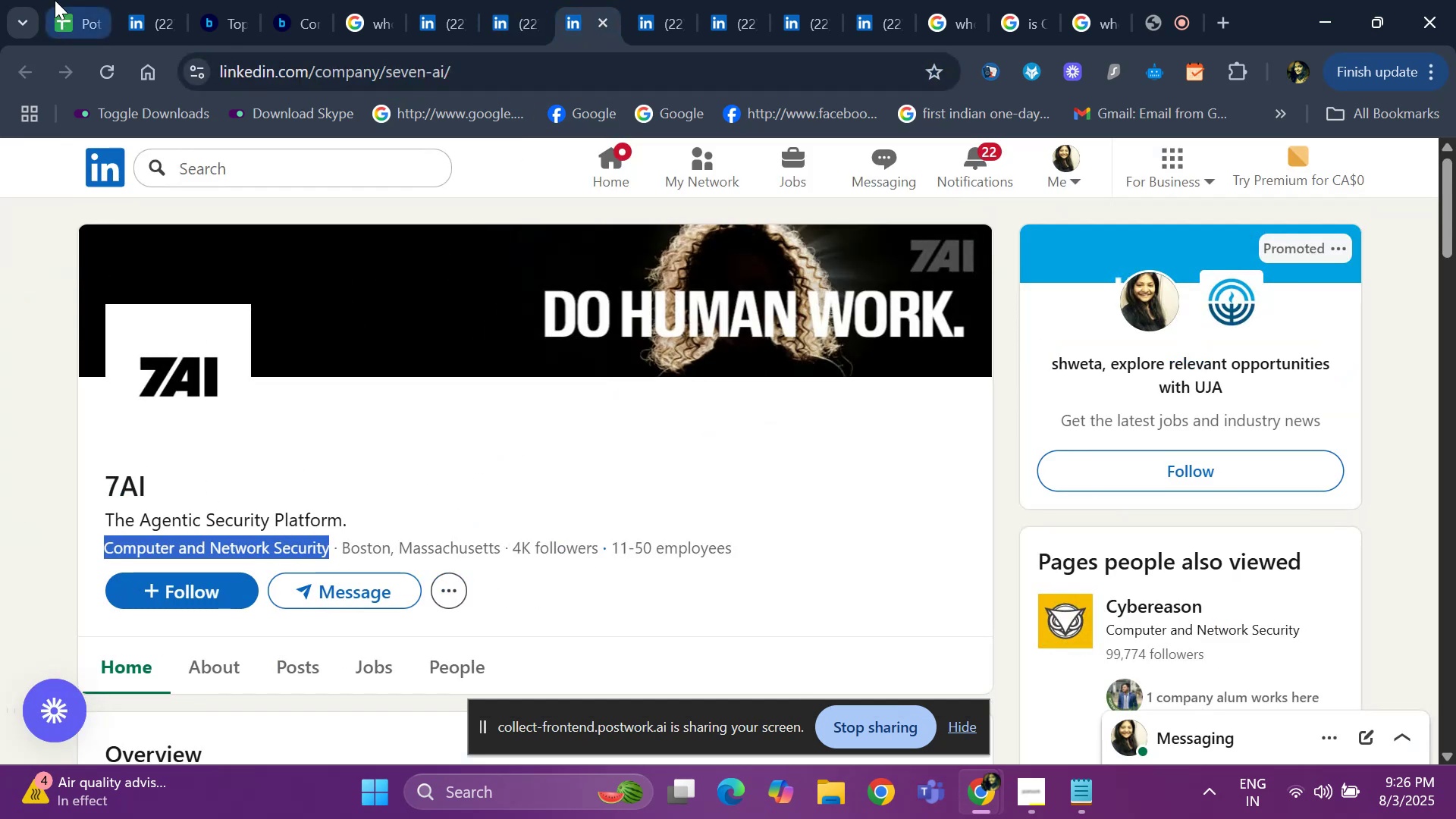 
left_click([59, 0])
 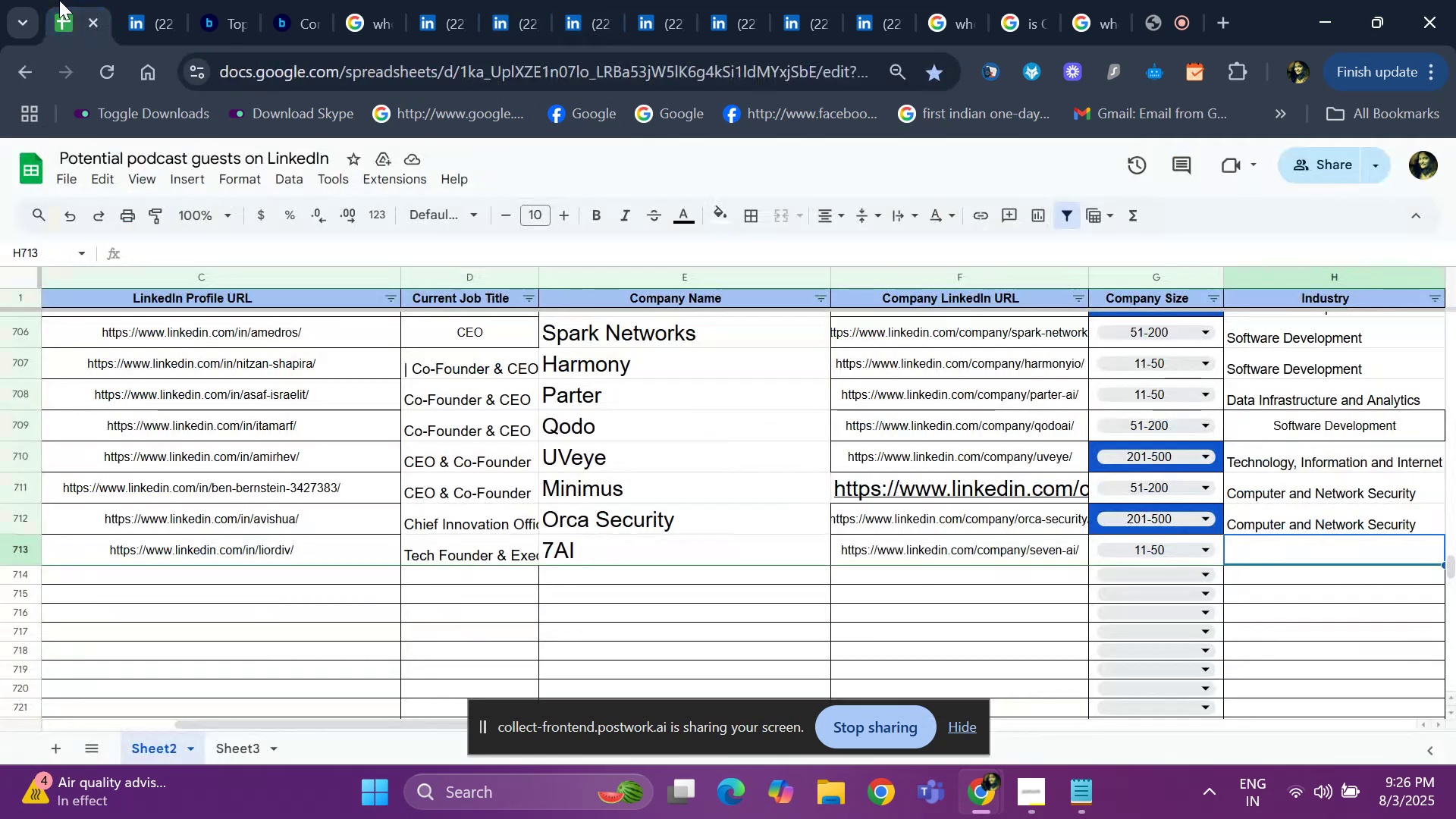 
key(Control+ControlLeft)
 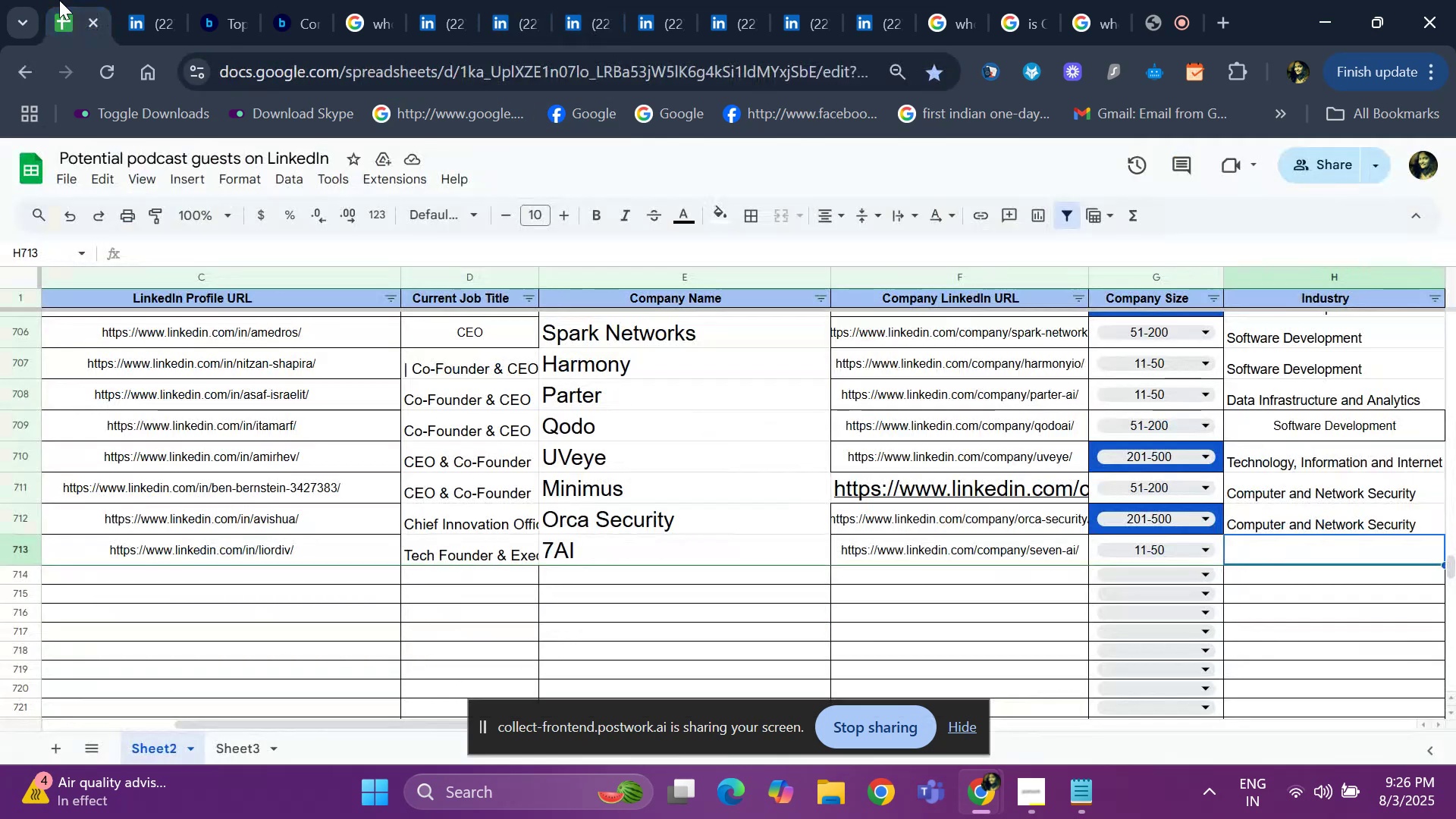 
key(Control+V)
 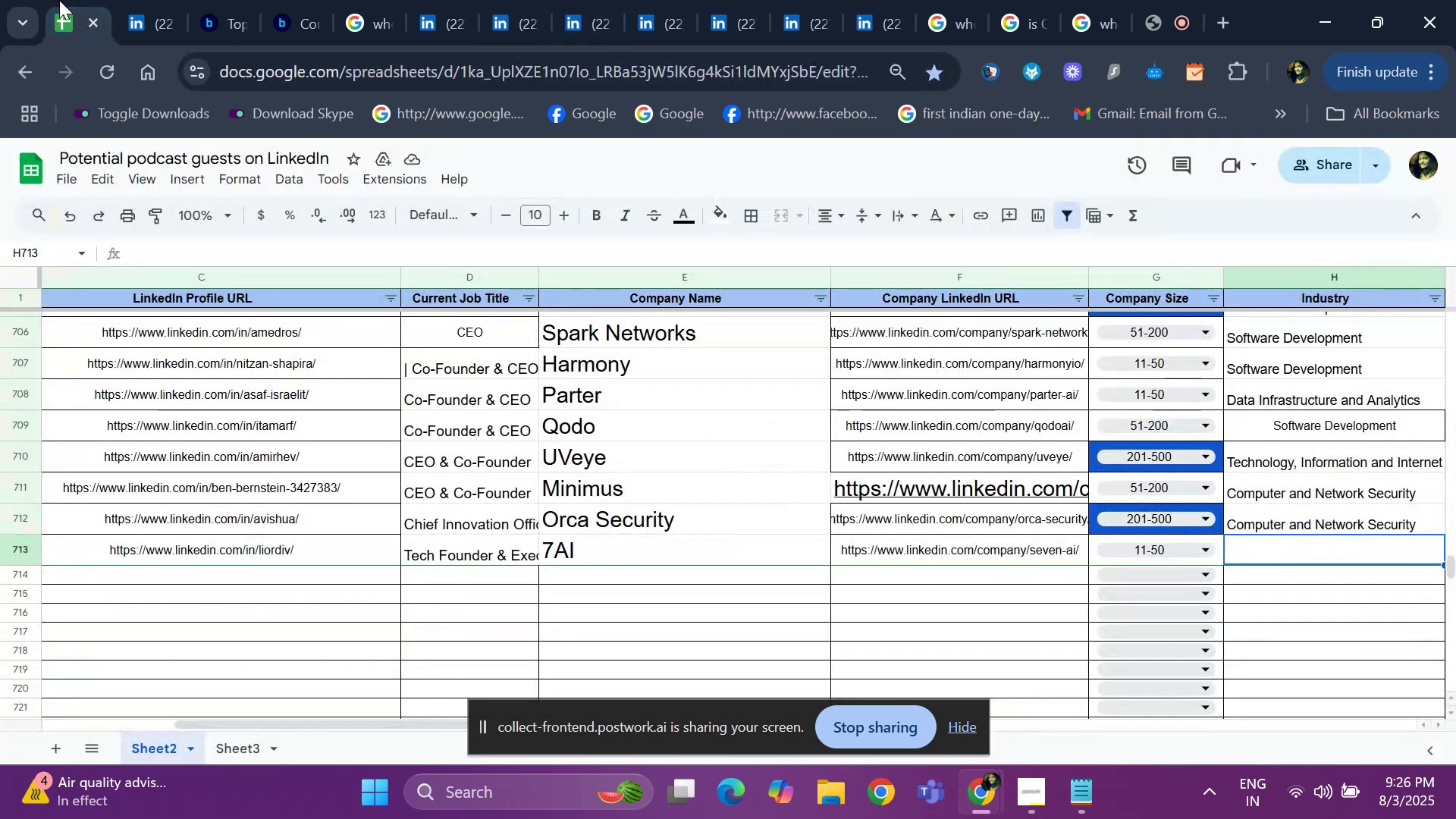 
key(ArrowRight)
 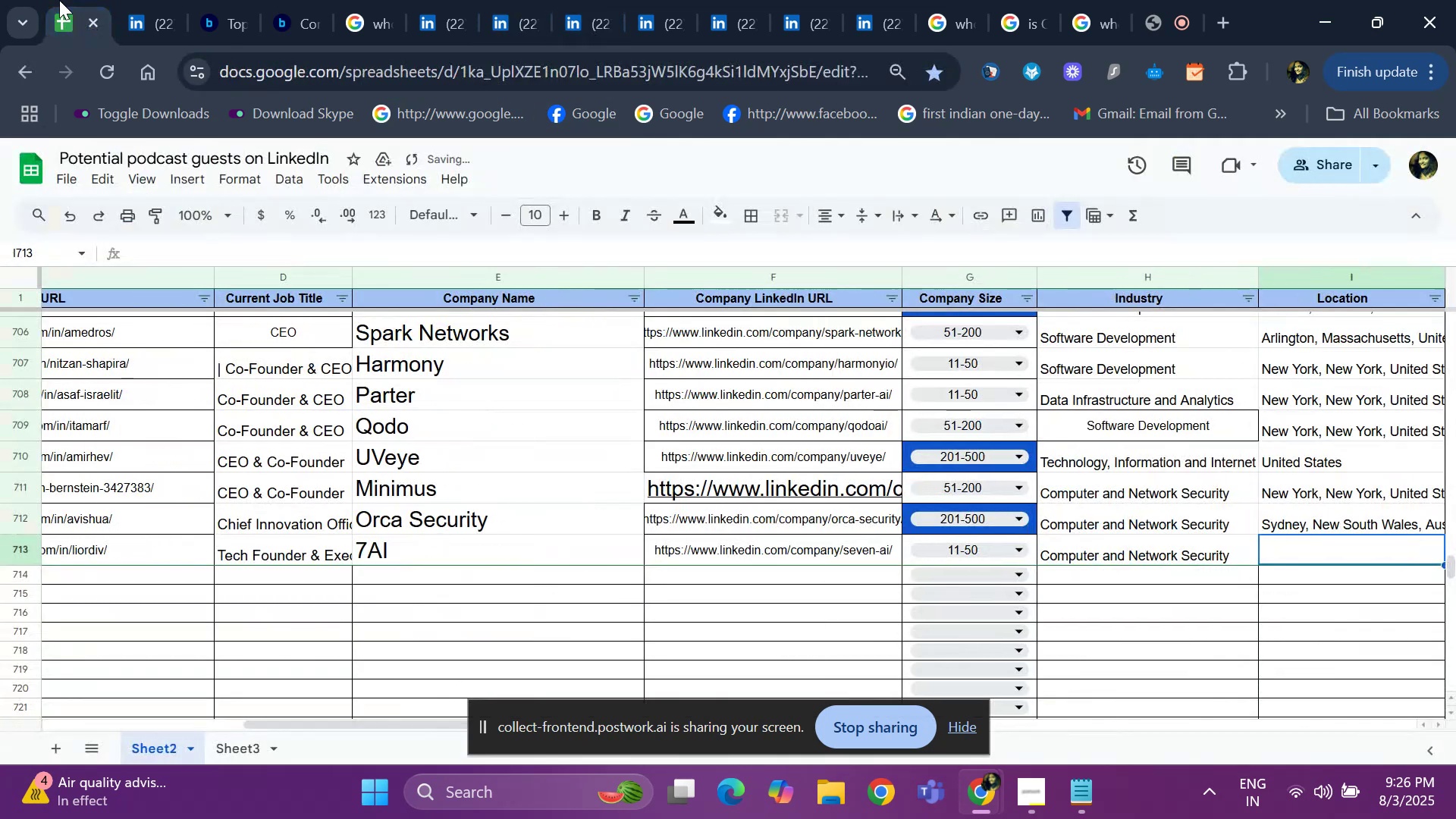 
mouse_move([566, 20])
 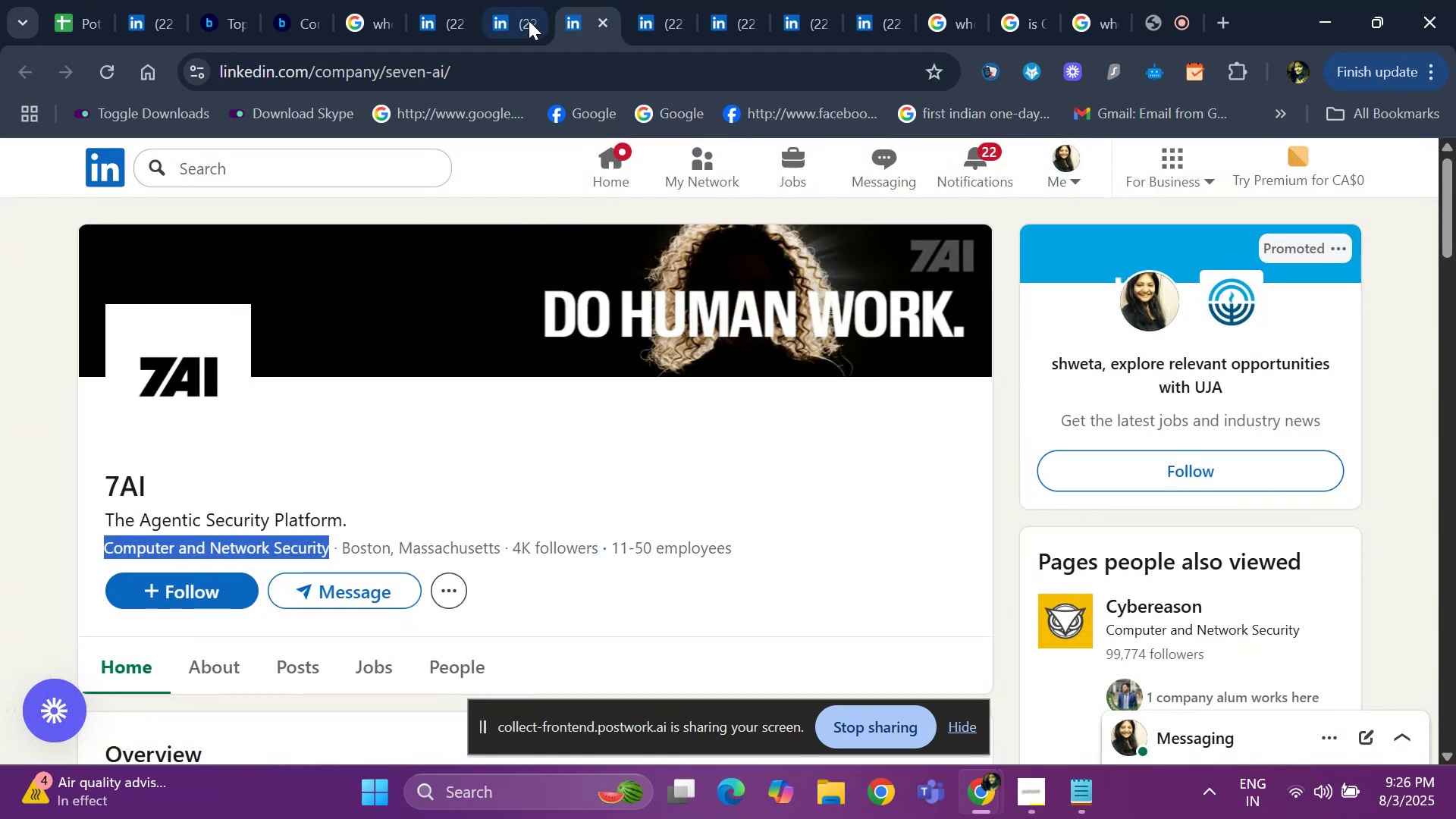 
left_click([521, 20])
 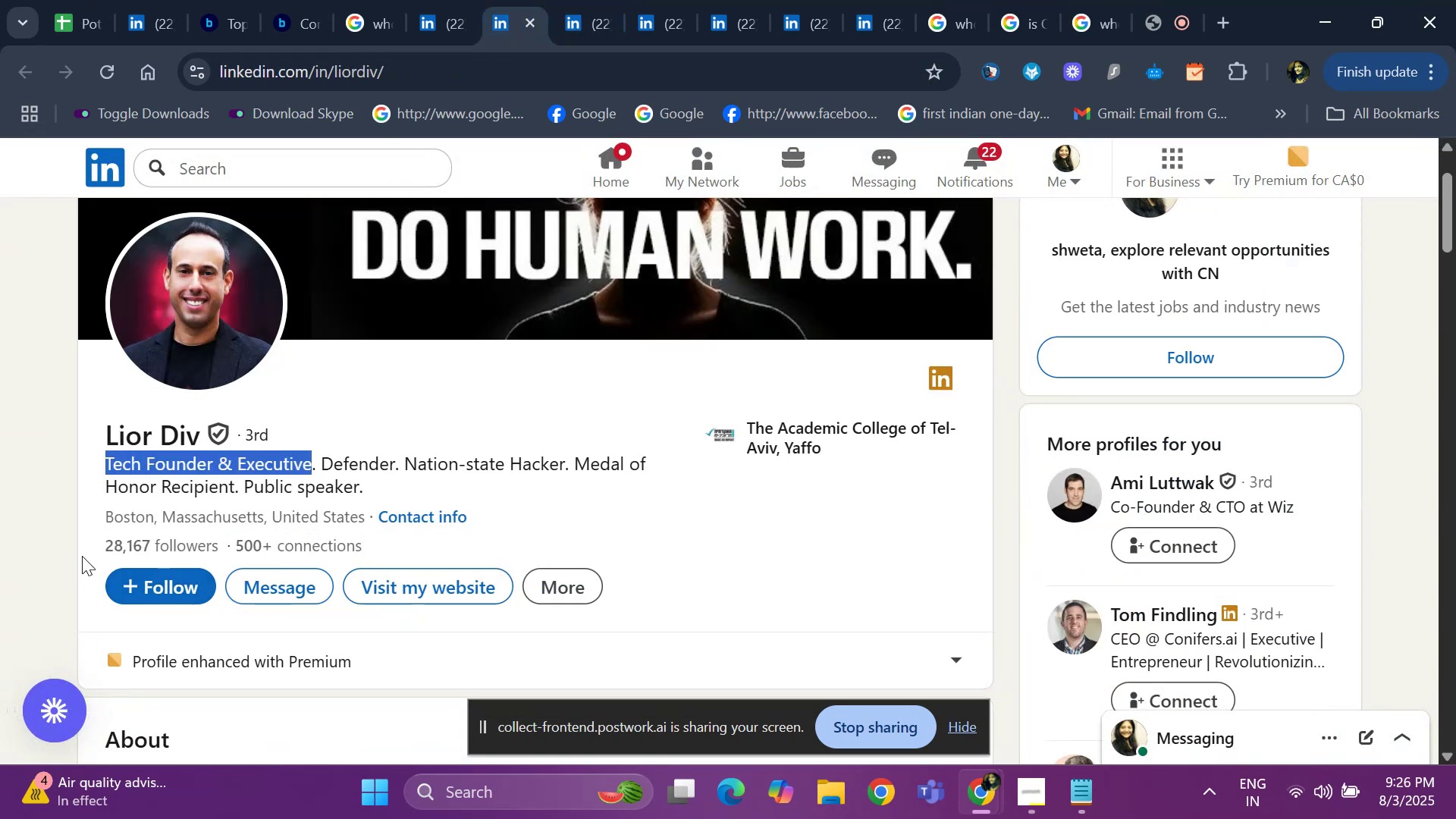 
left_click_drag(start_coordinate=[101, 515], to_coordinate=[362, 506])
 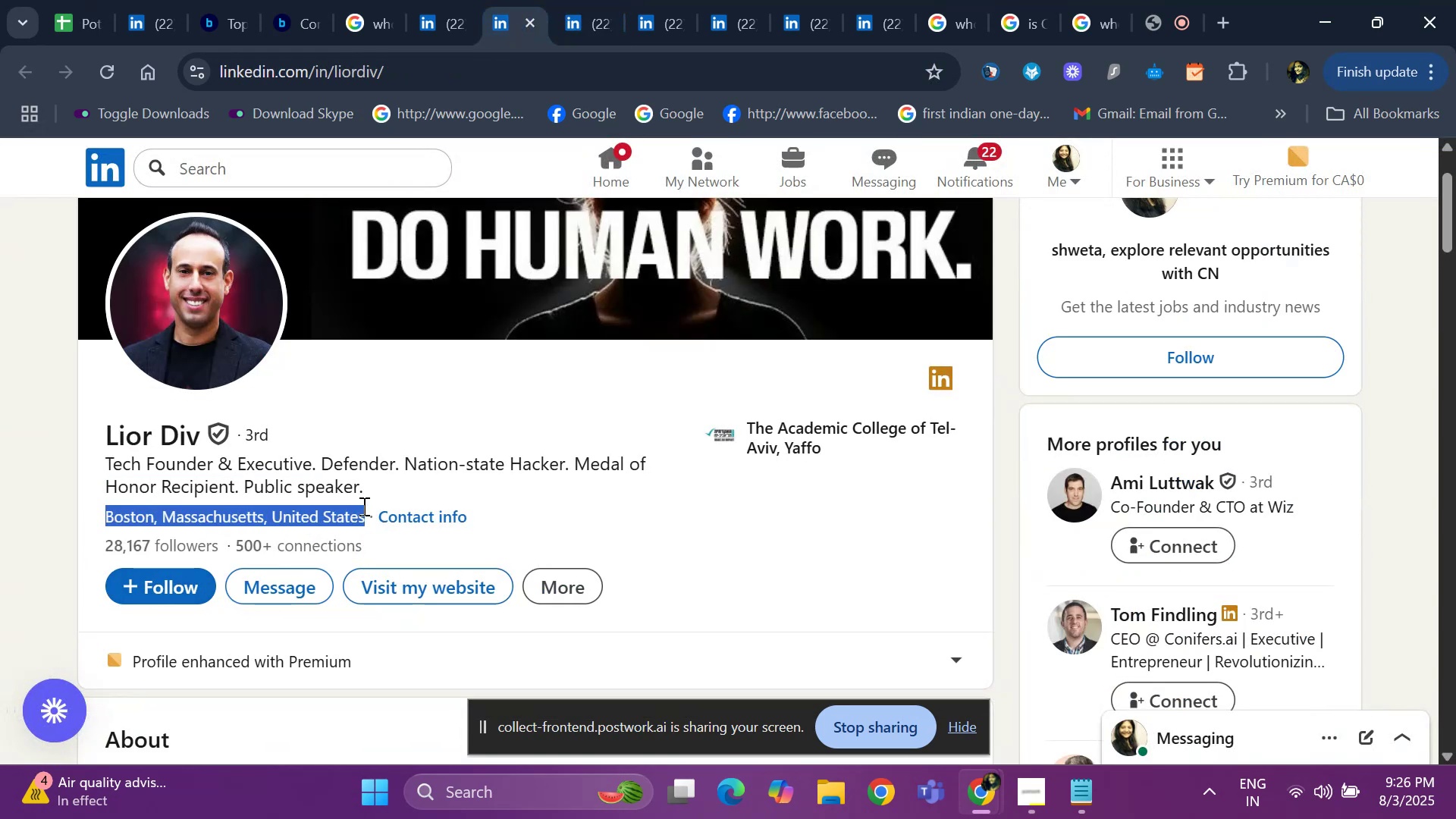 
key(Control+ControlLeft)
 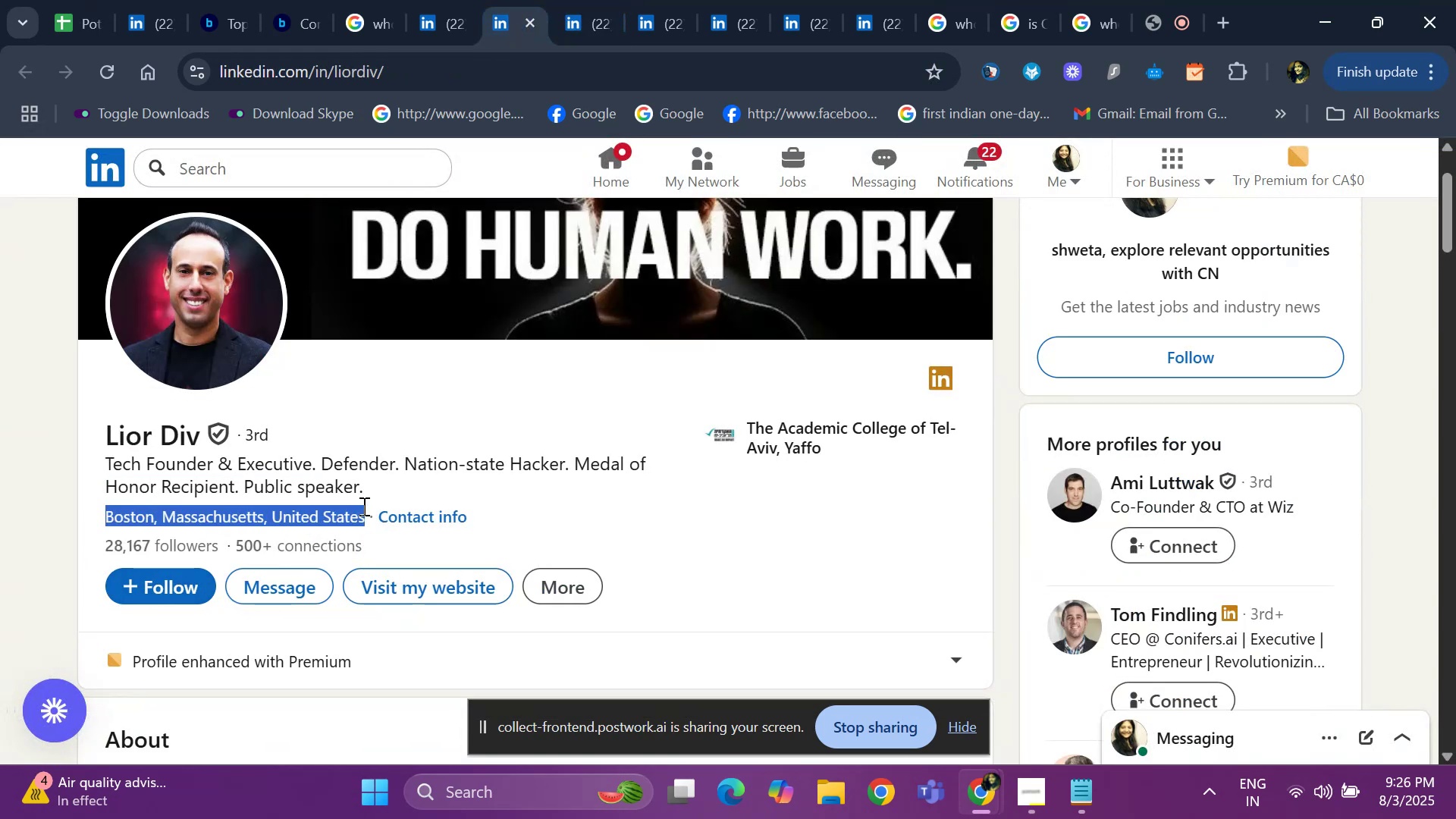 
key(Control+C)
 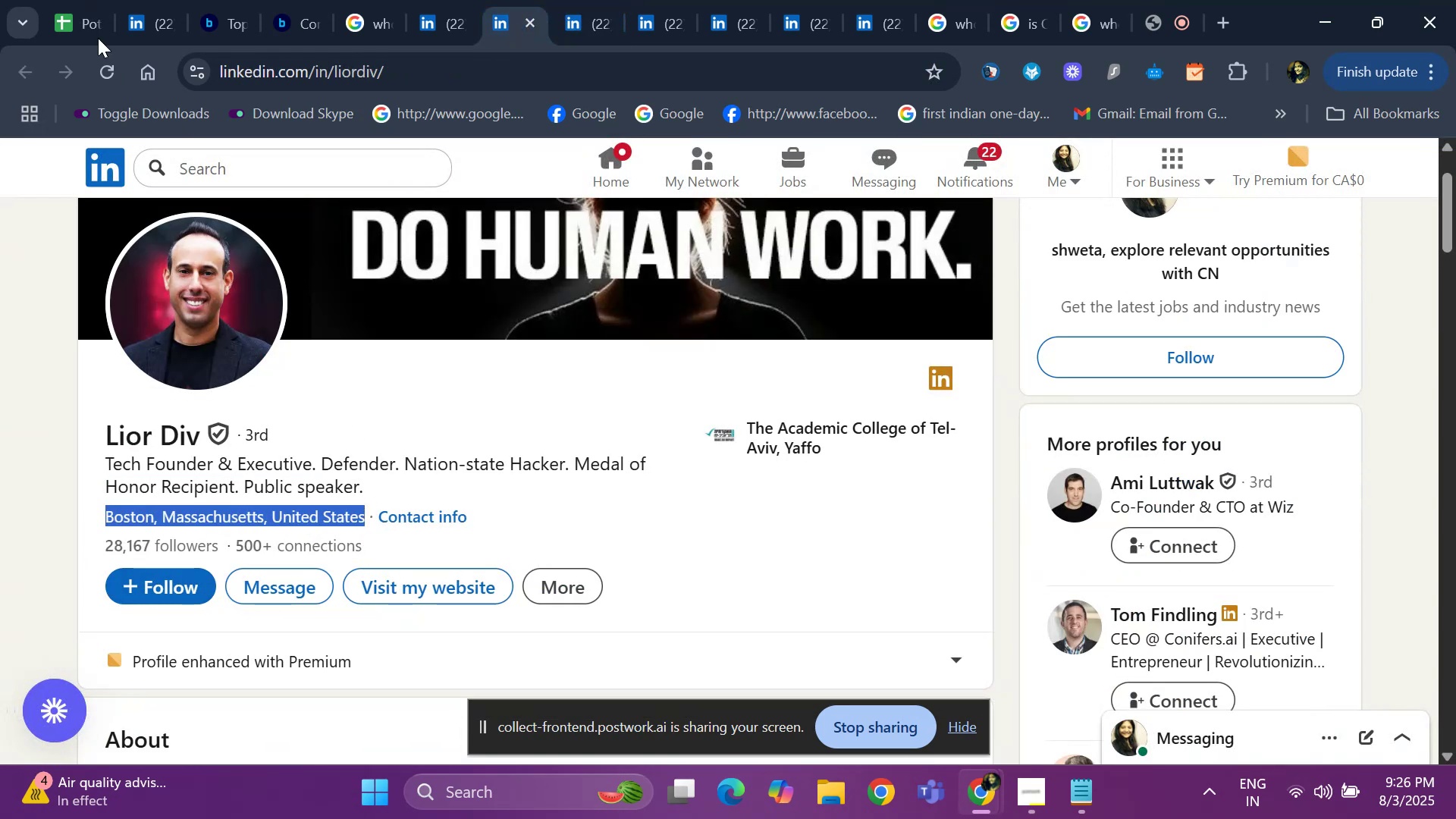 
left_click([85, 15])
 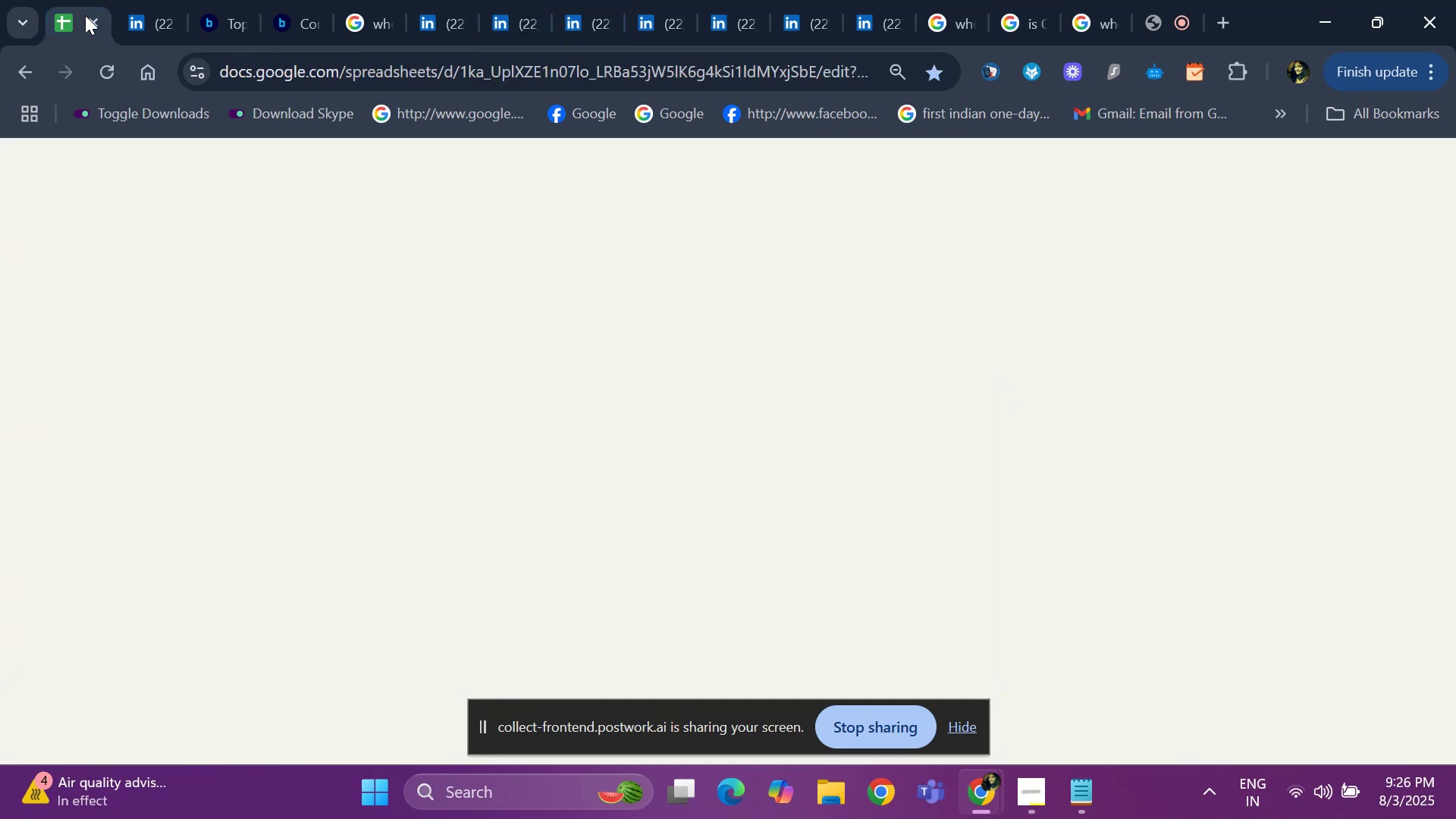 
key(Control+V)
 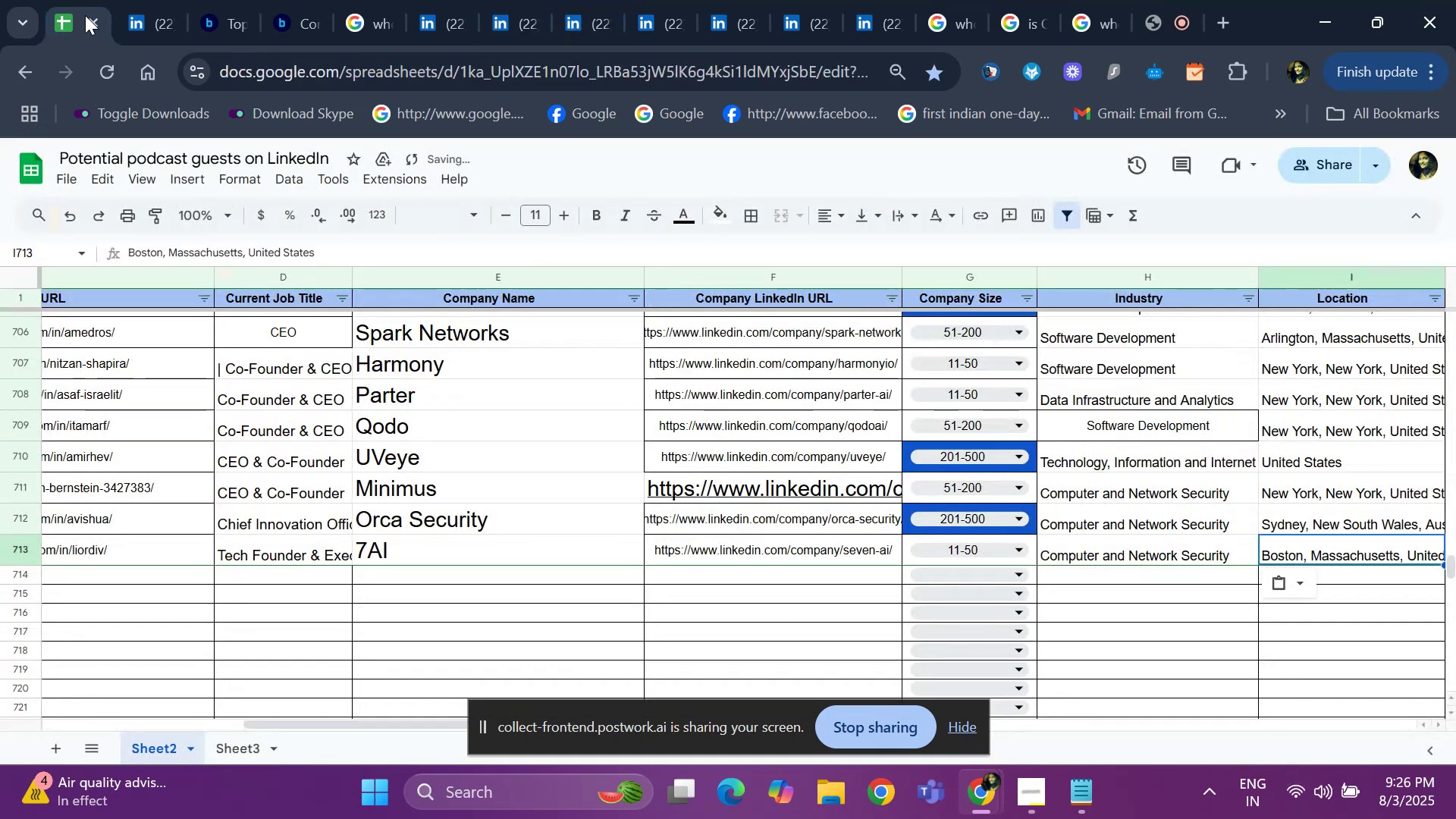 
key(ArrowRight)
 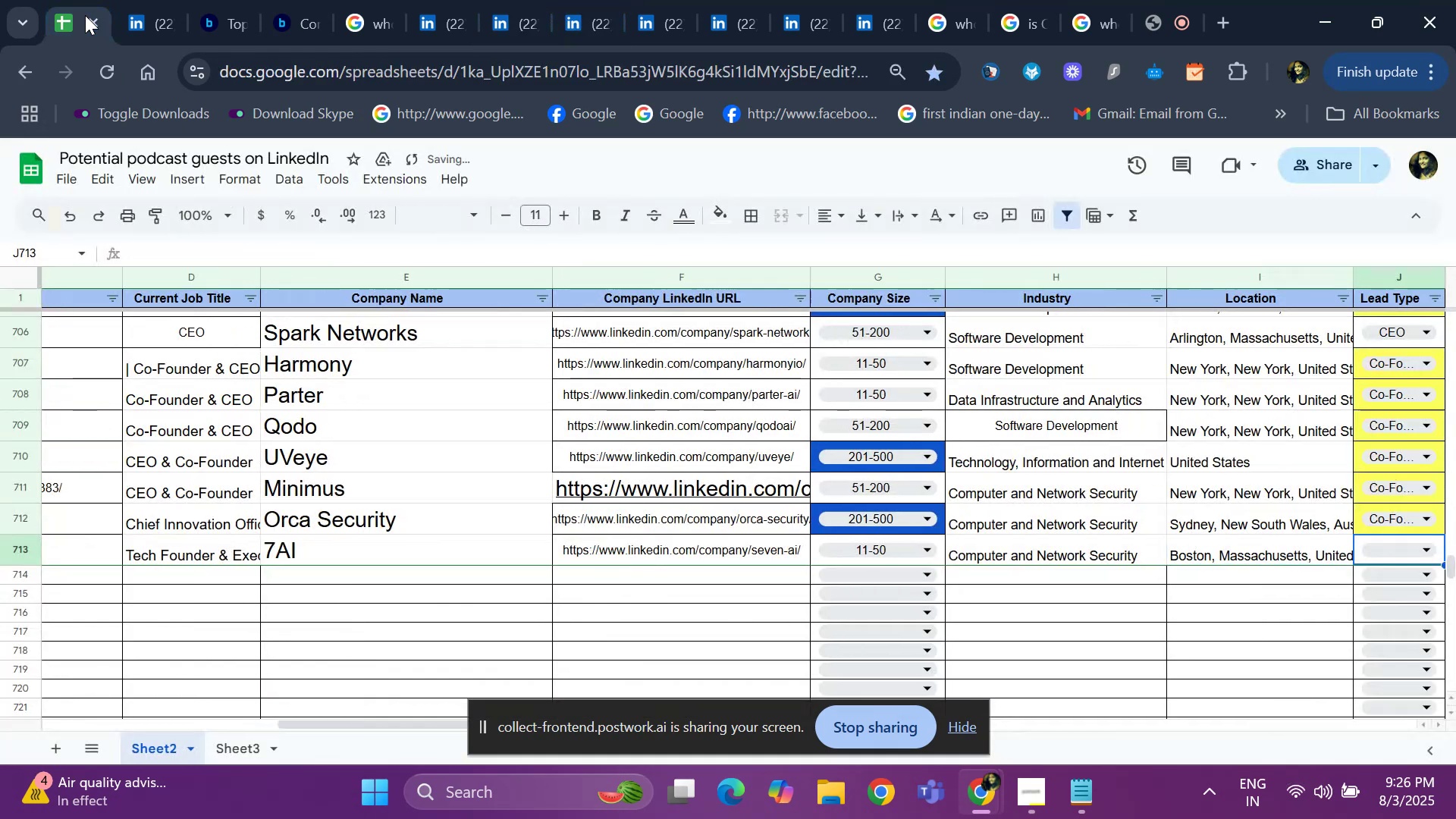 
key(ArrowRight)
 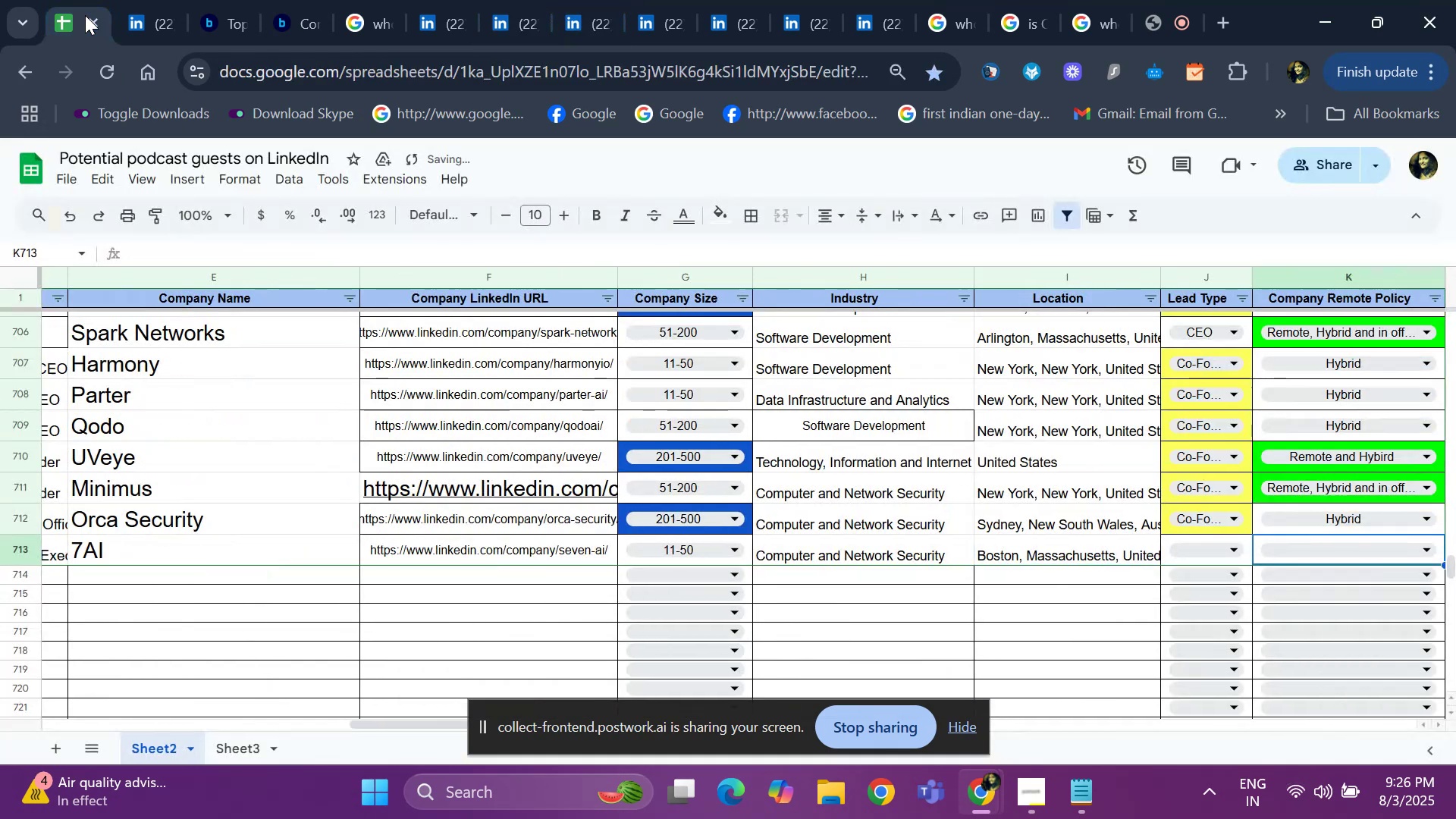 
key(ArrowRight)
 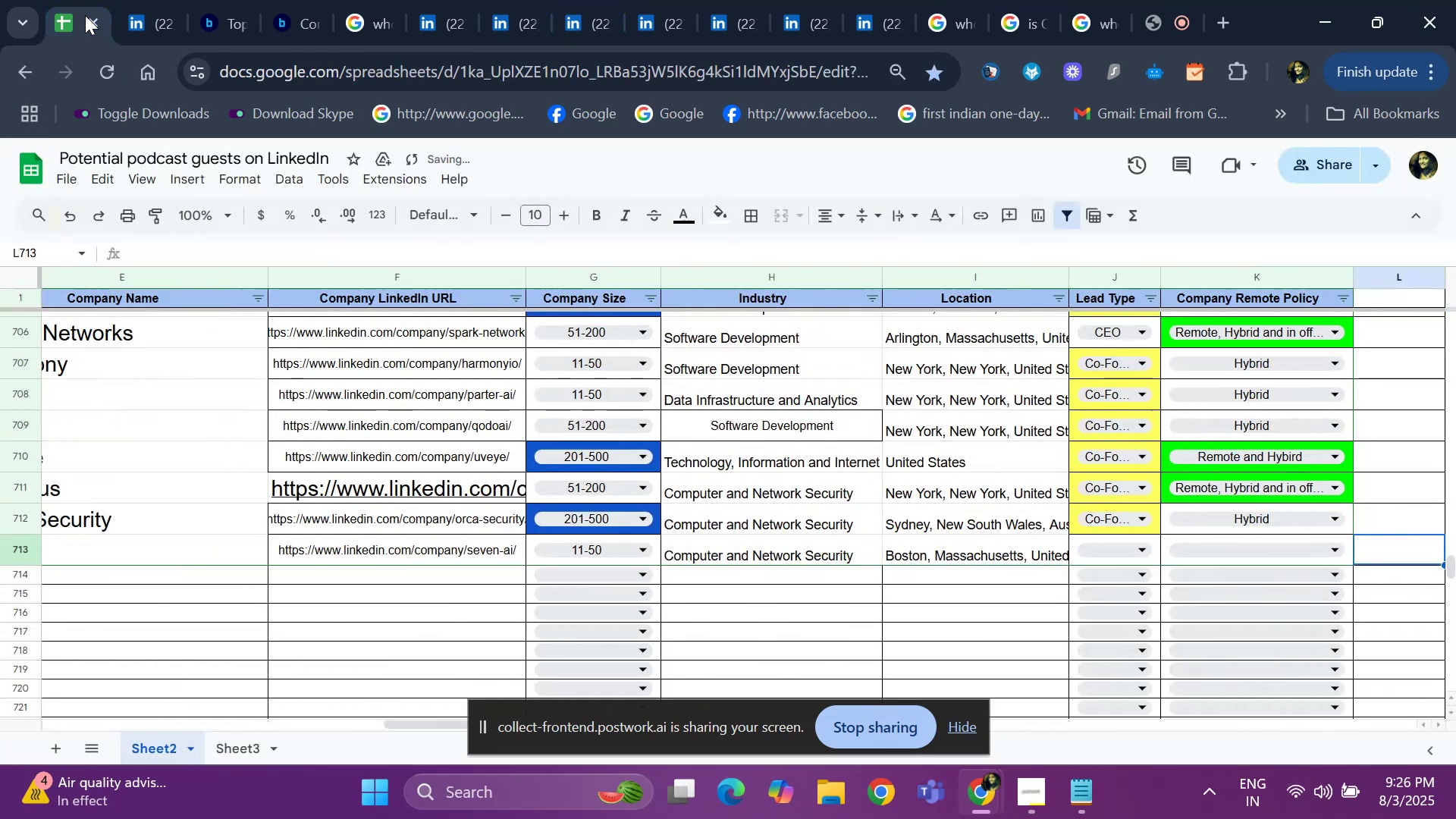 
key(ArrowLeft)
 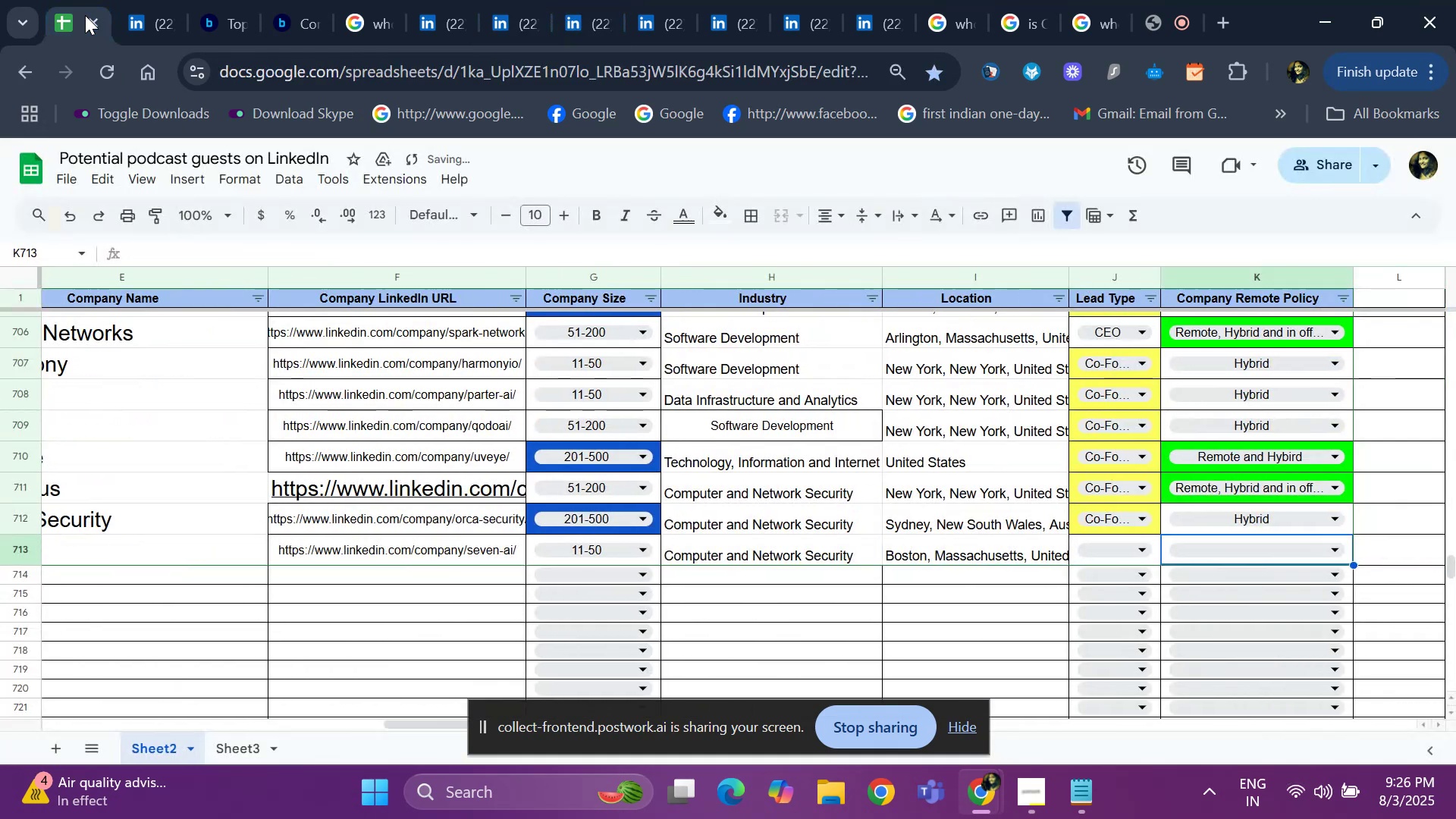 
key(ArrowLeft)
 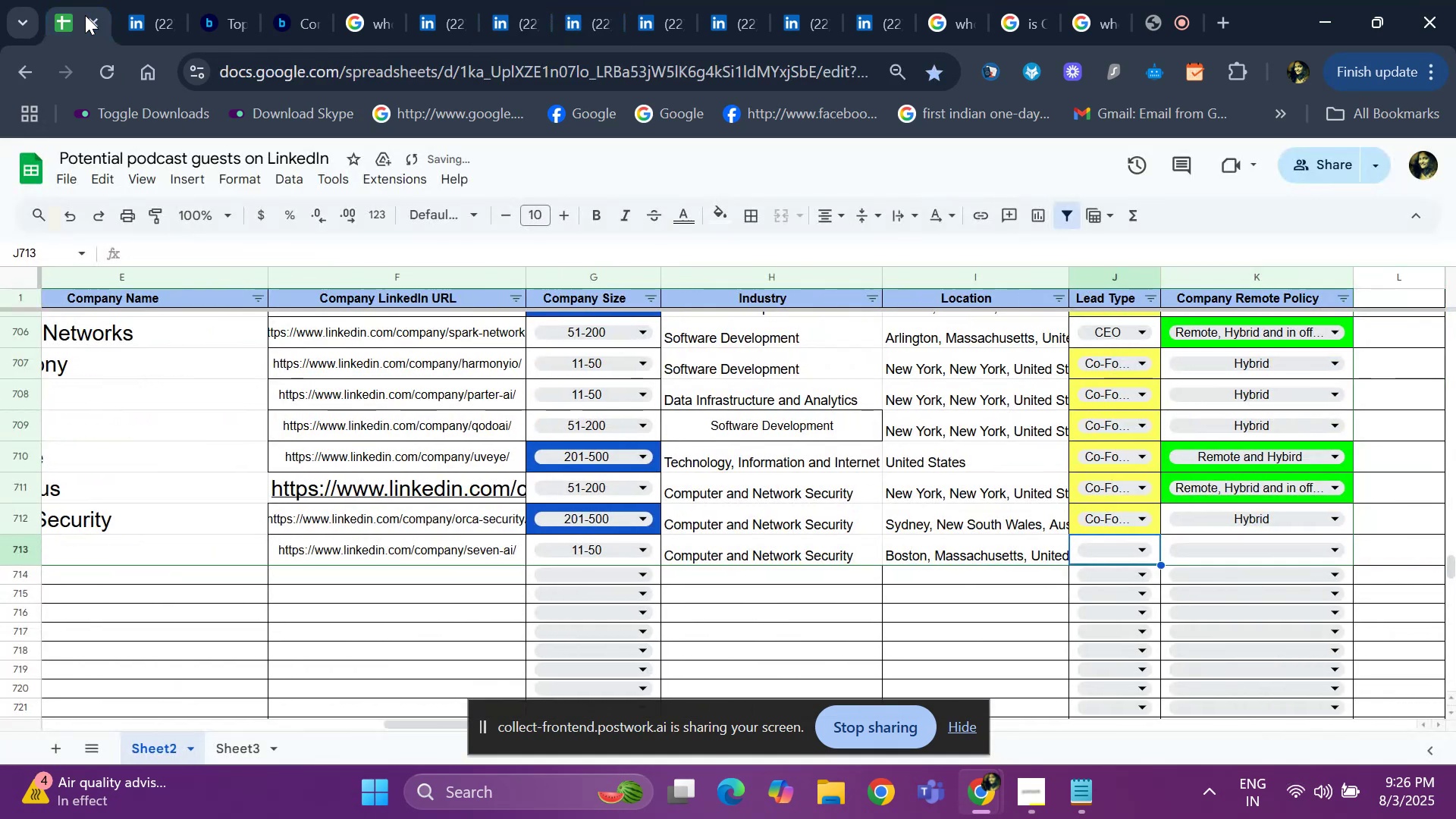 
hold_key(key=ArrowLeft, duration=0.74)
 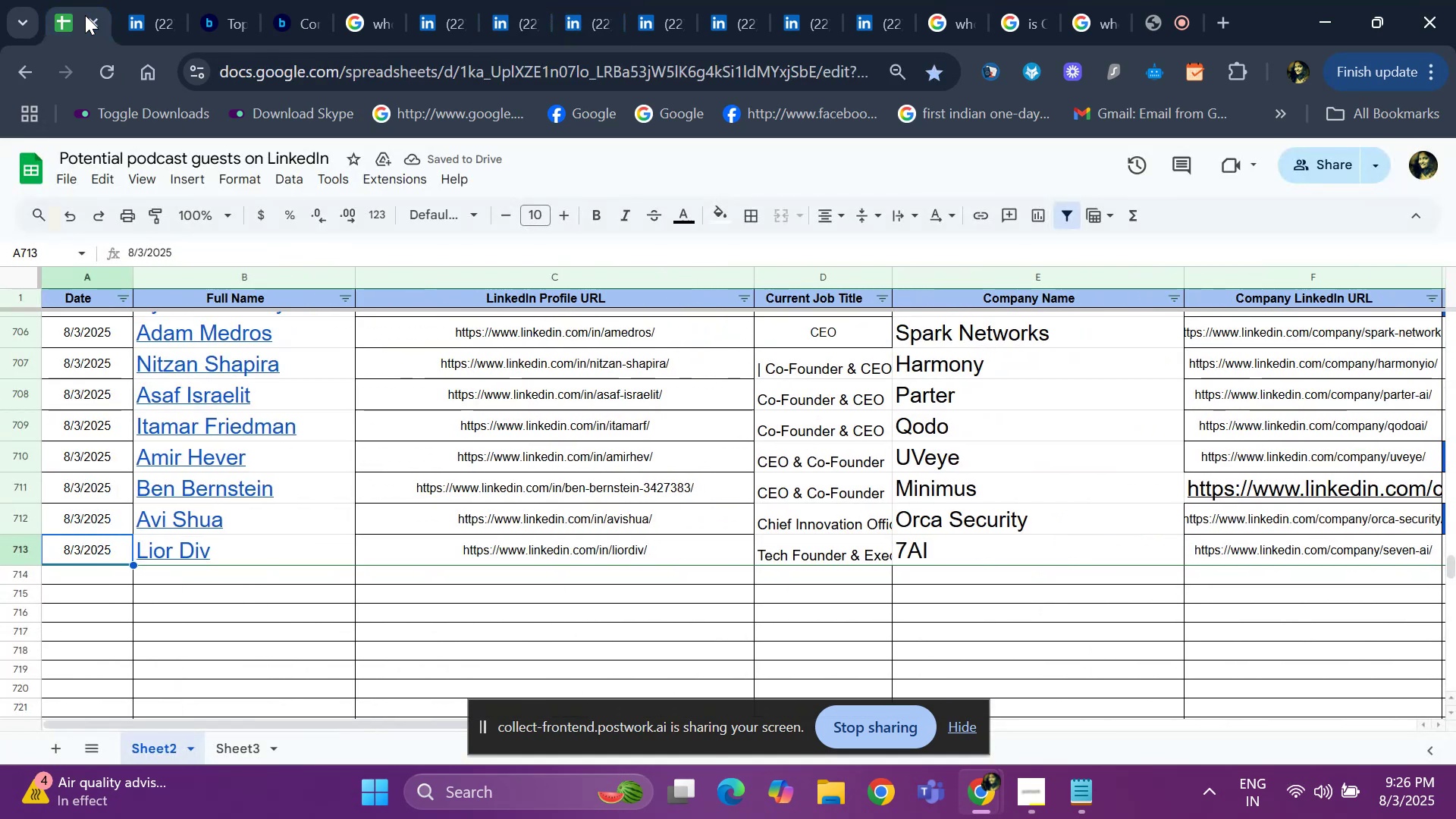 
key(ArrowRight)
 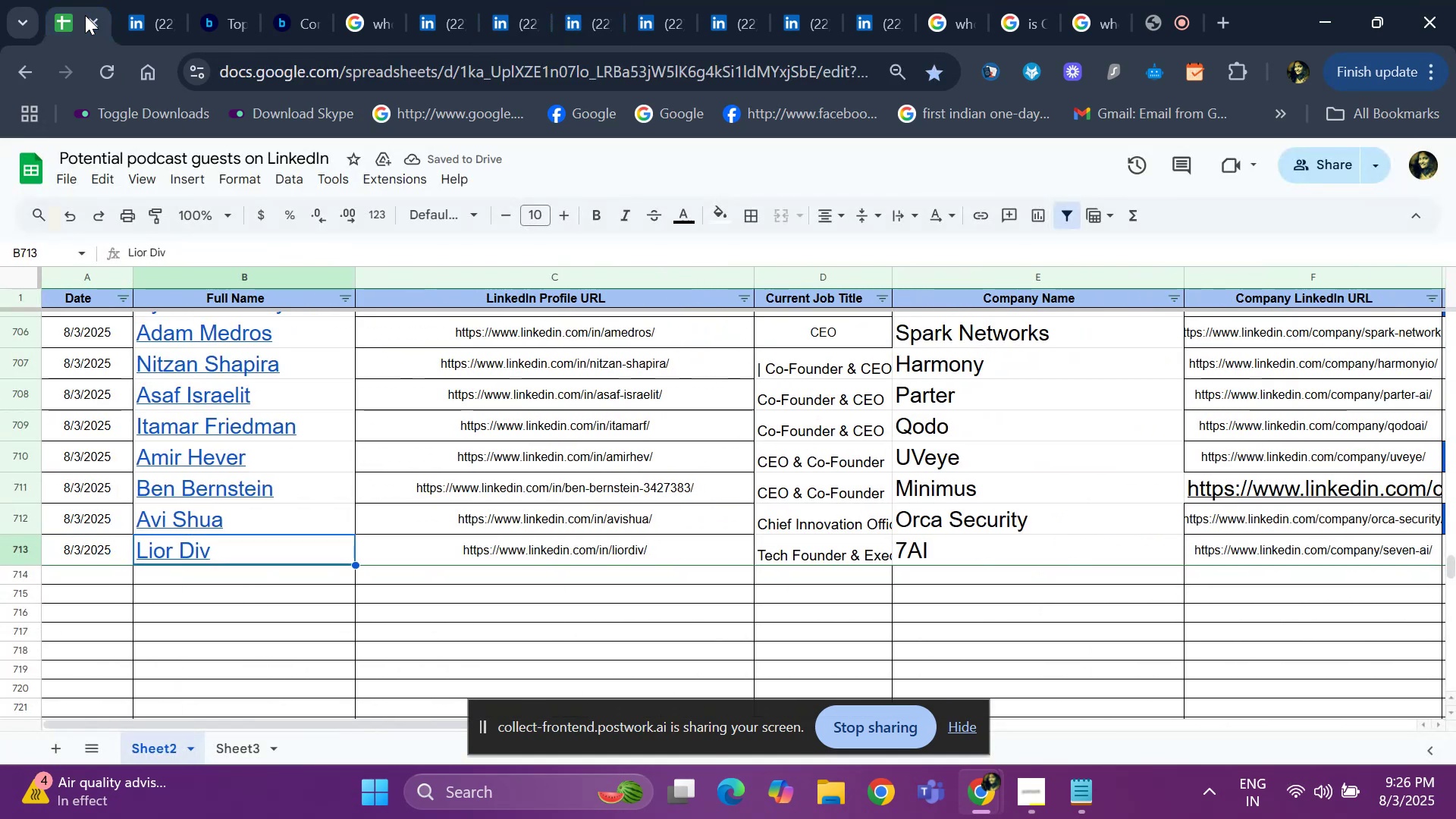 
key(ArrowRight)
 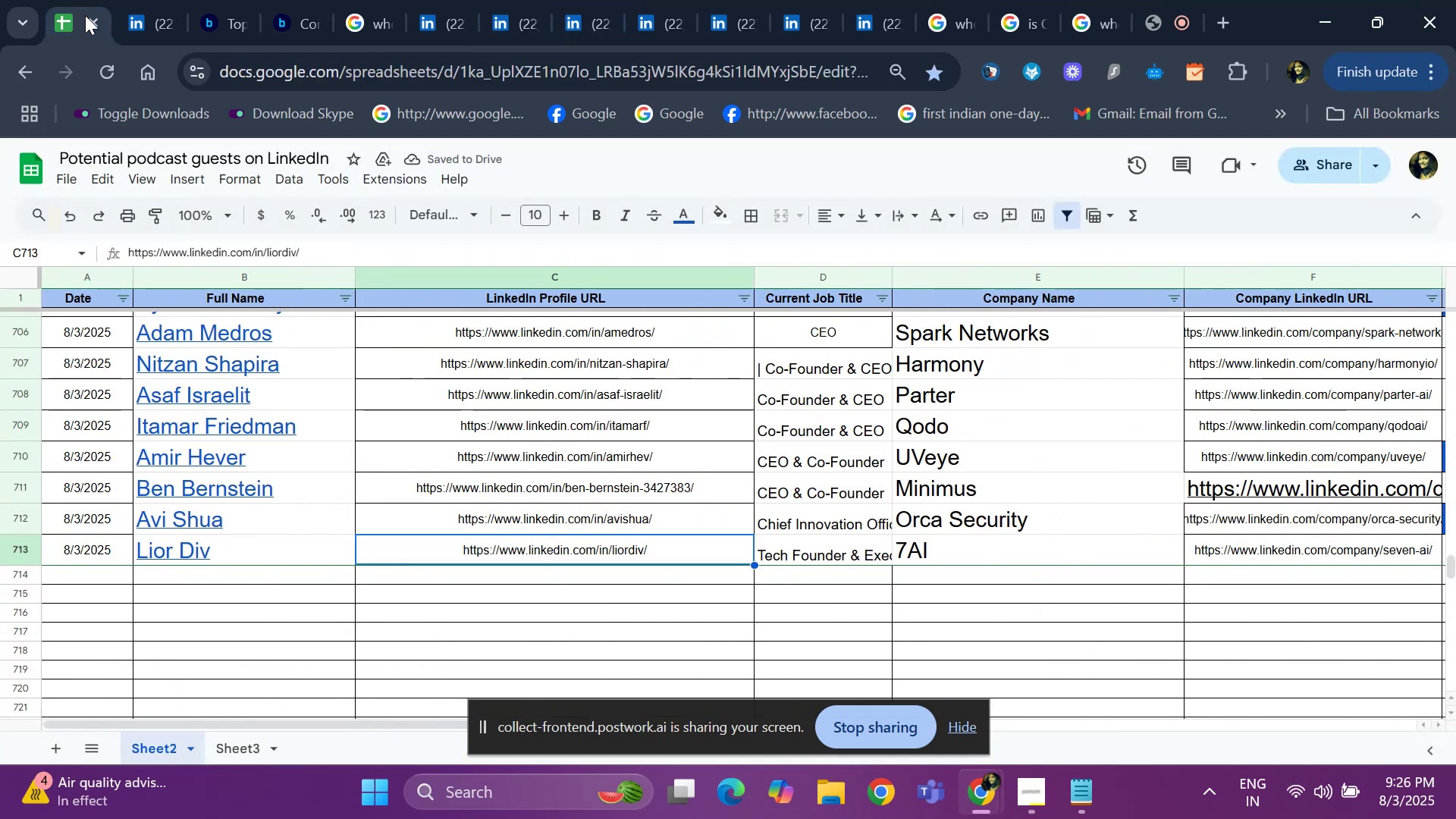 
key(ArrowRight)
 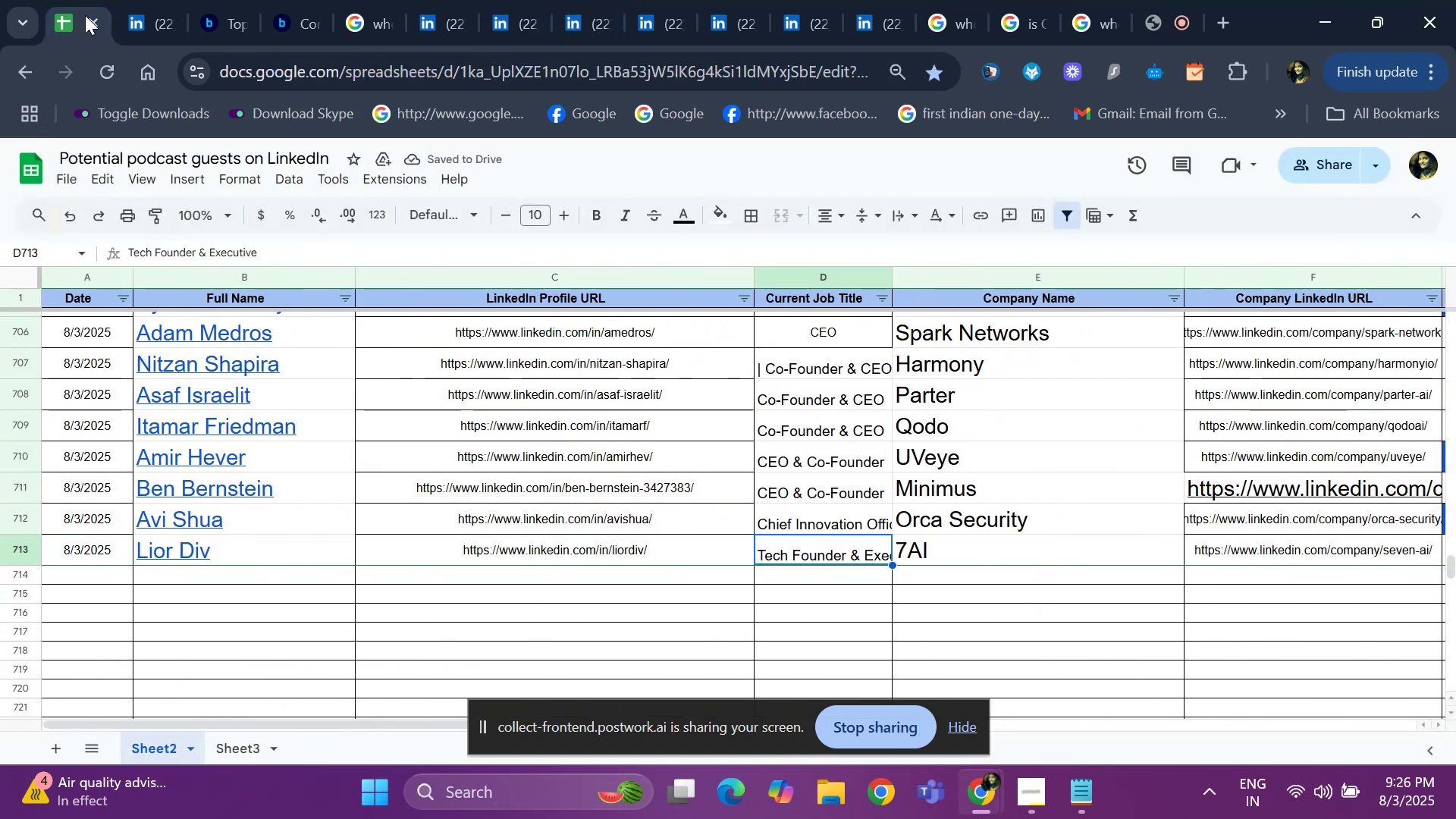 
key(ArrowRight)
 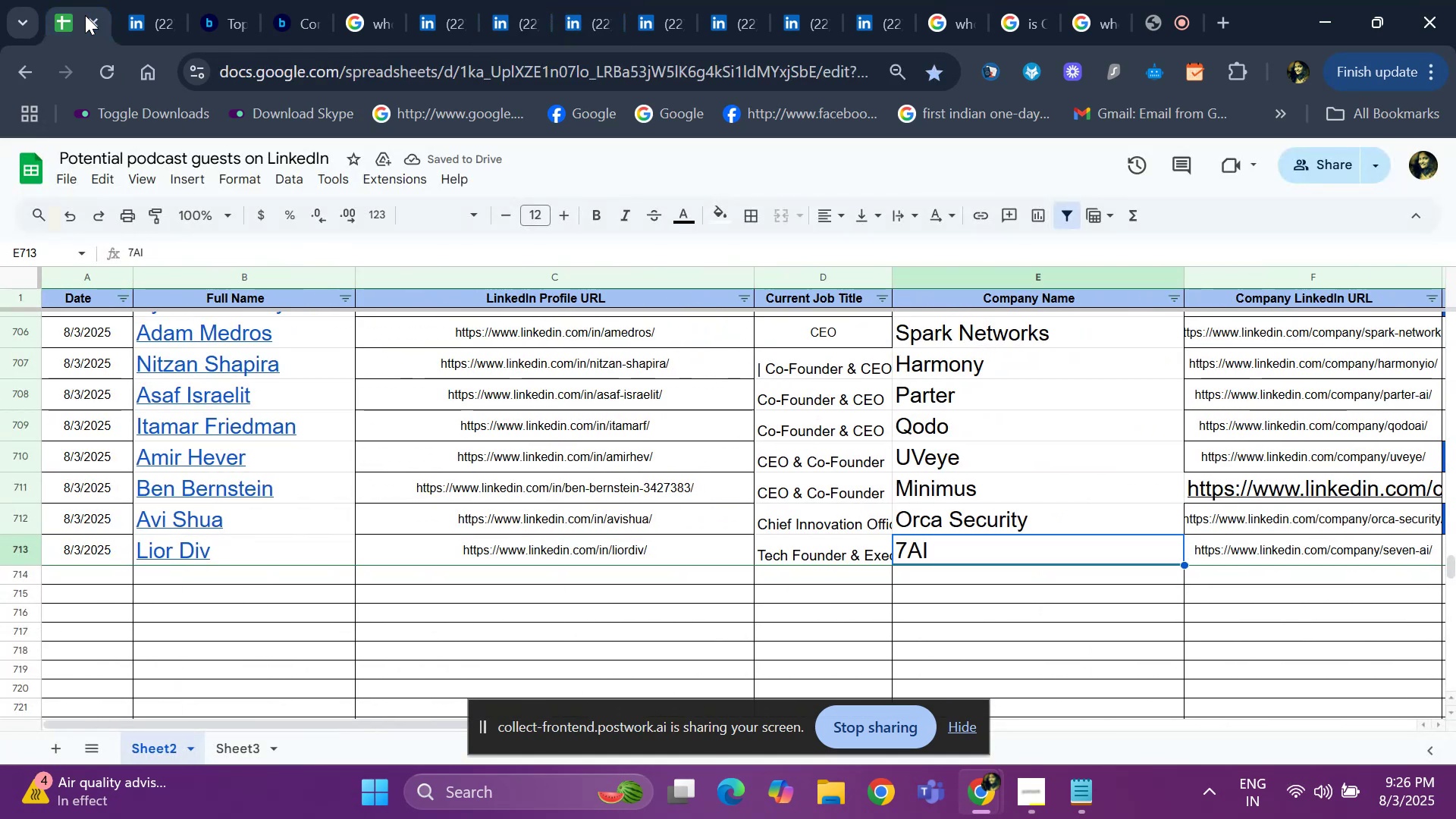 
key(ArrowRight)
 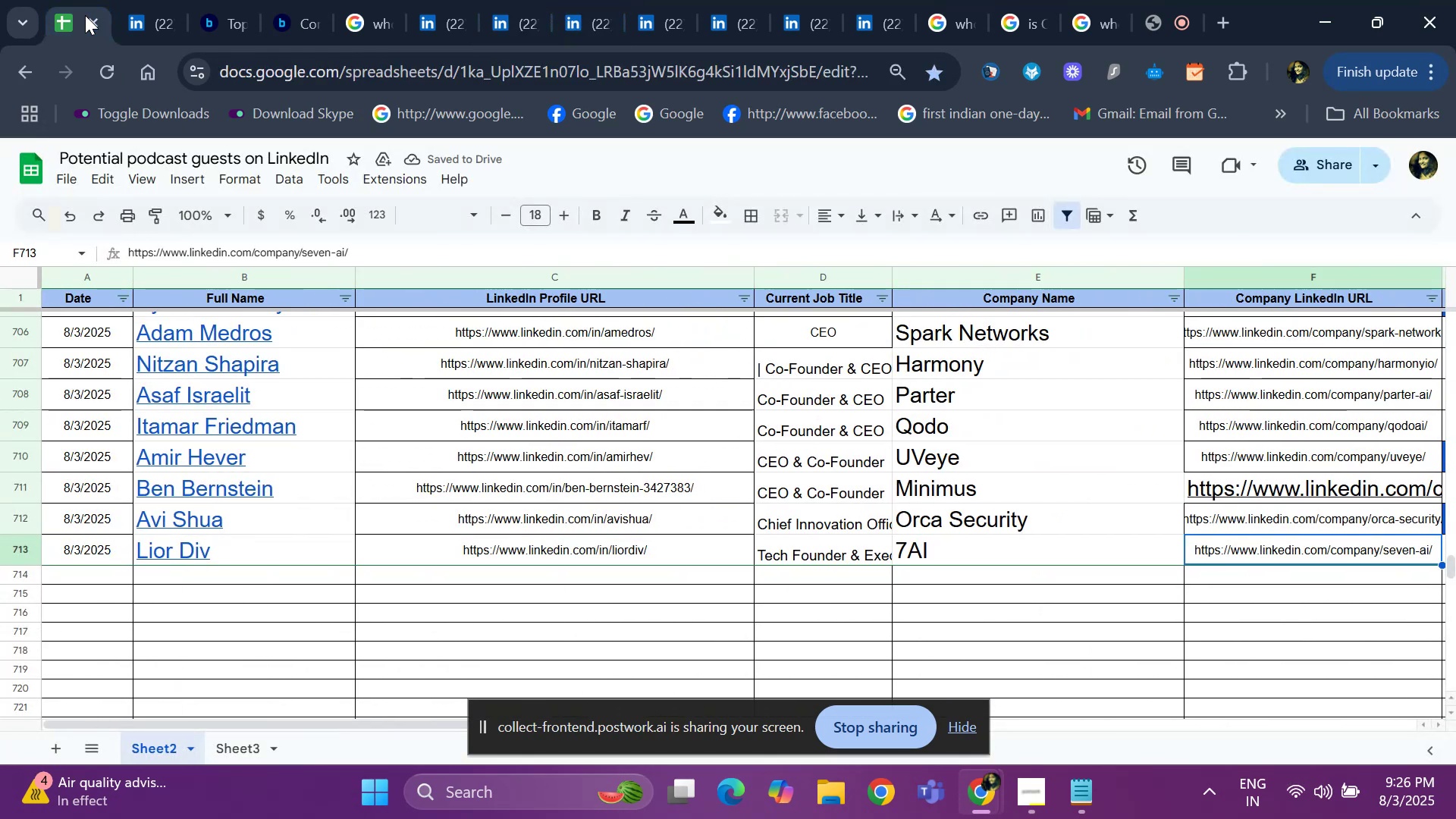 
key(ArrowRight)
 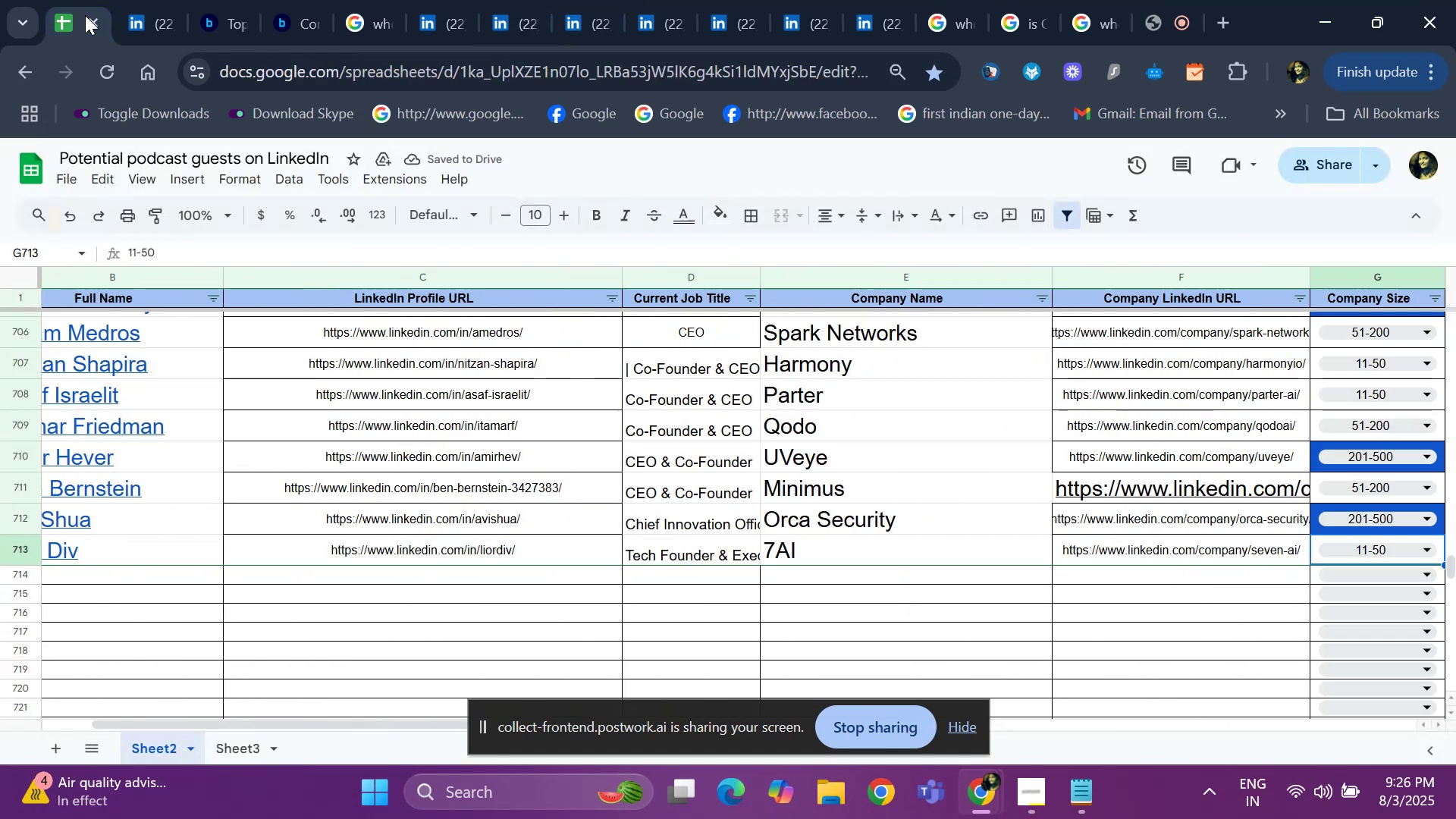 
key(ArrowRight)
 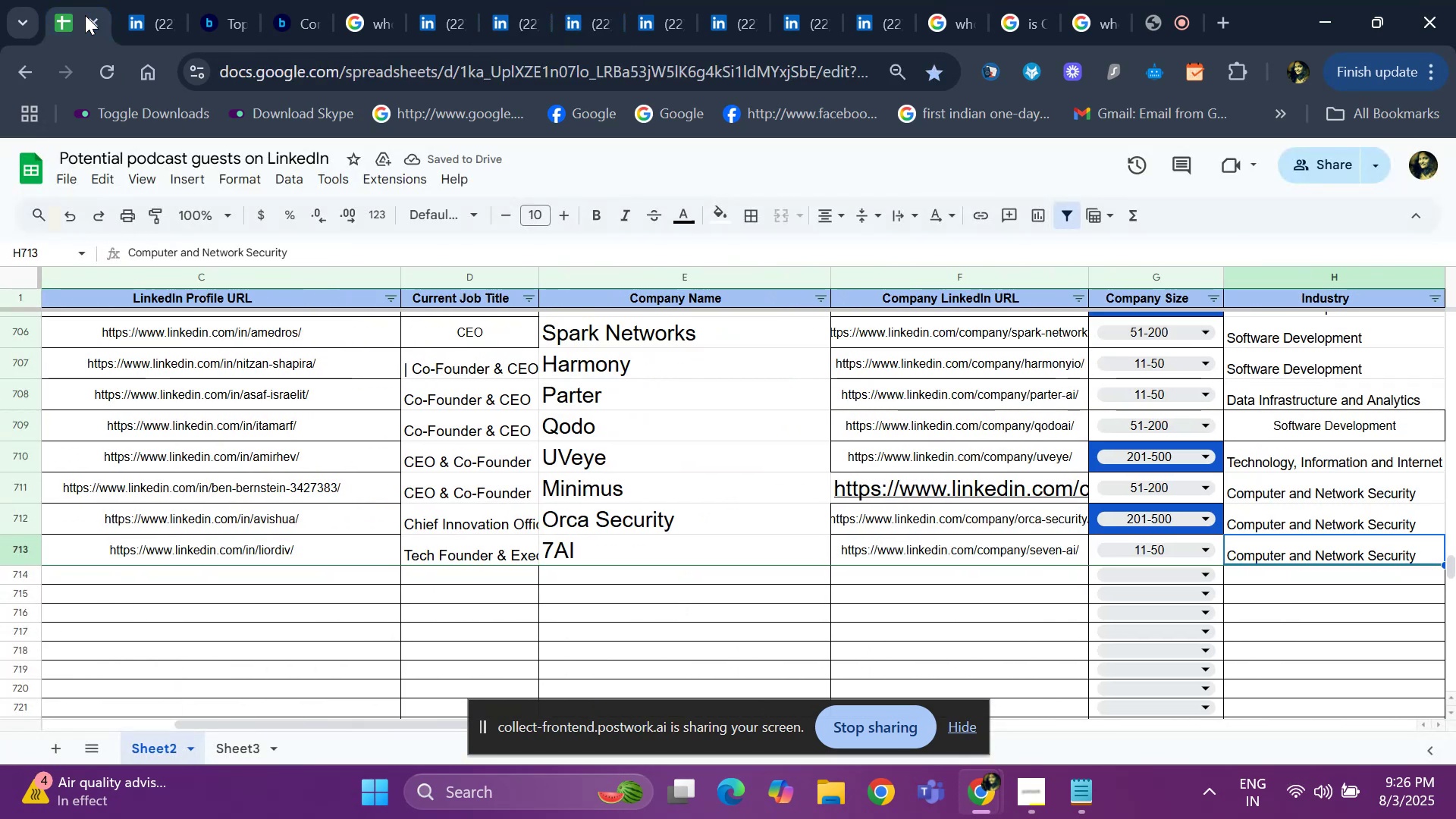 
key(ArrowRight)
 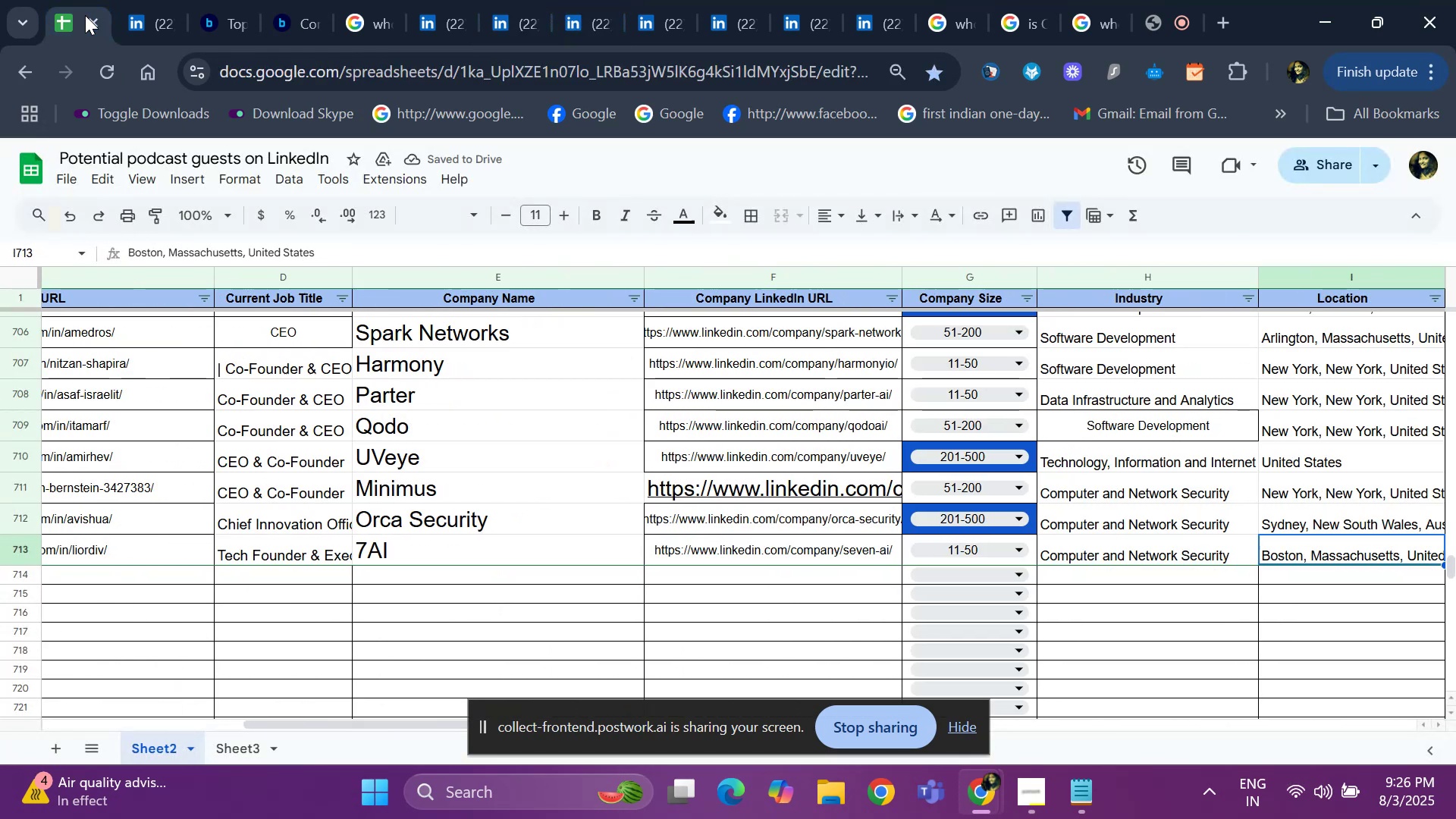 
key(ArrowRight)
 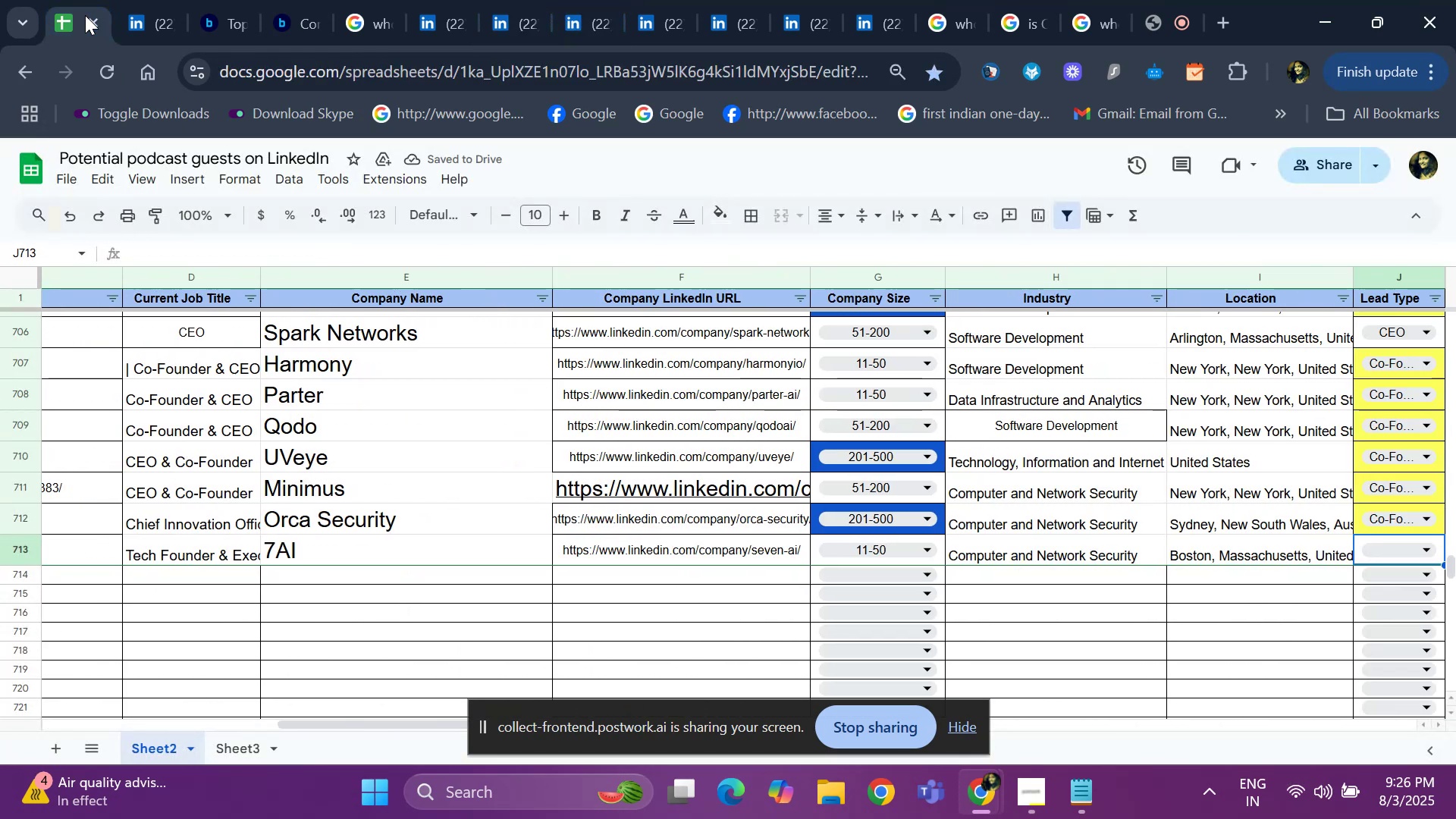 
key(ArrowRight)
 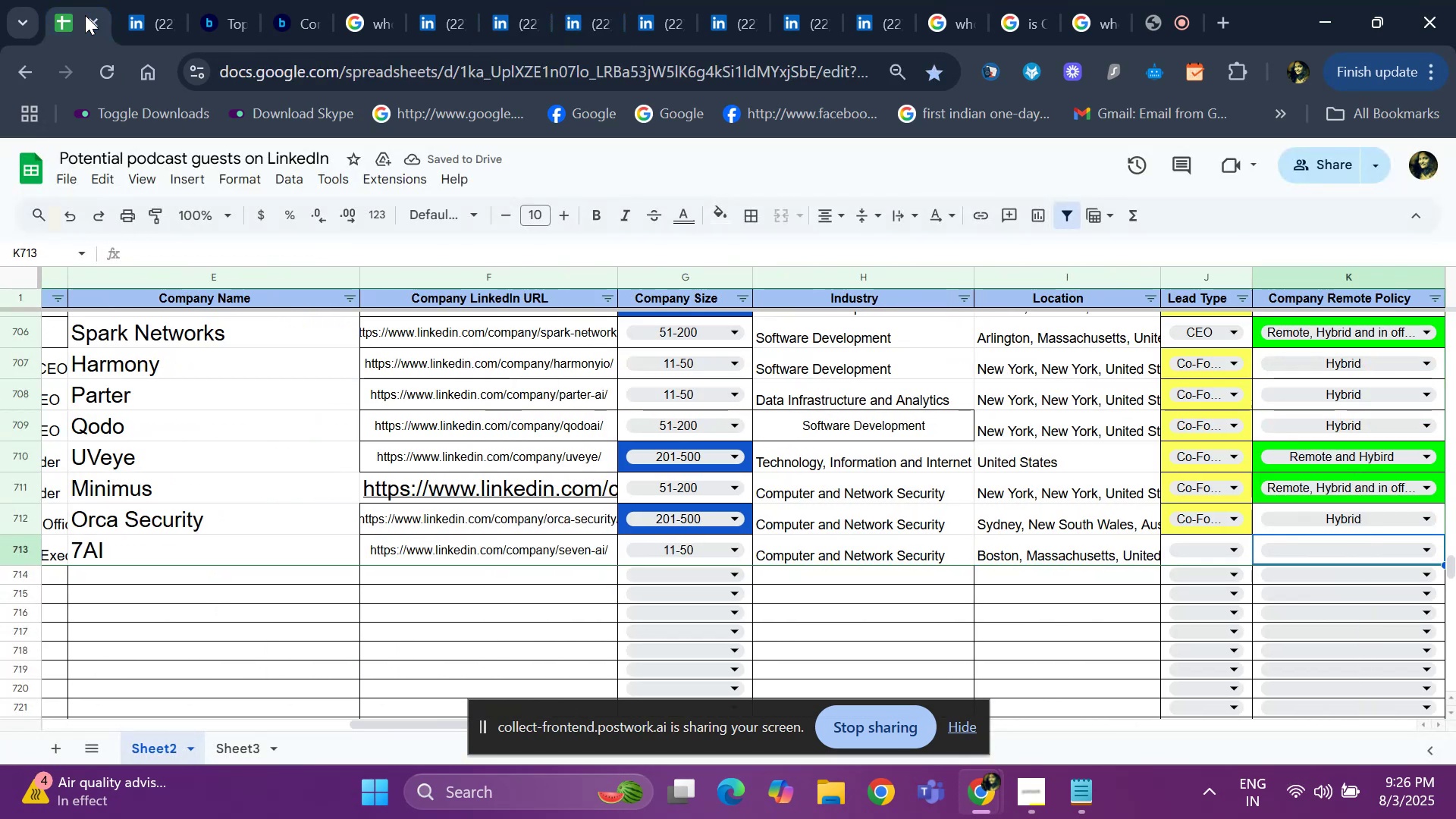 
key(ArrowLeft)
 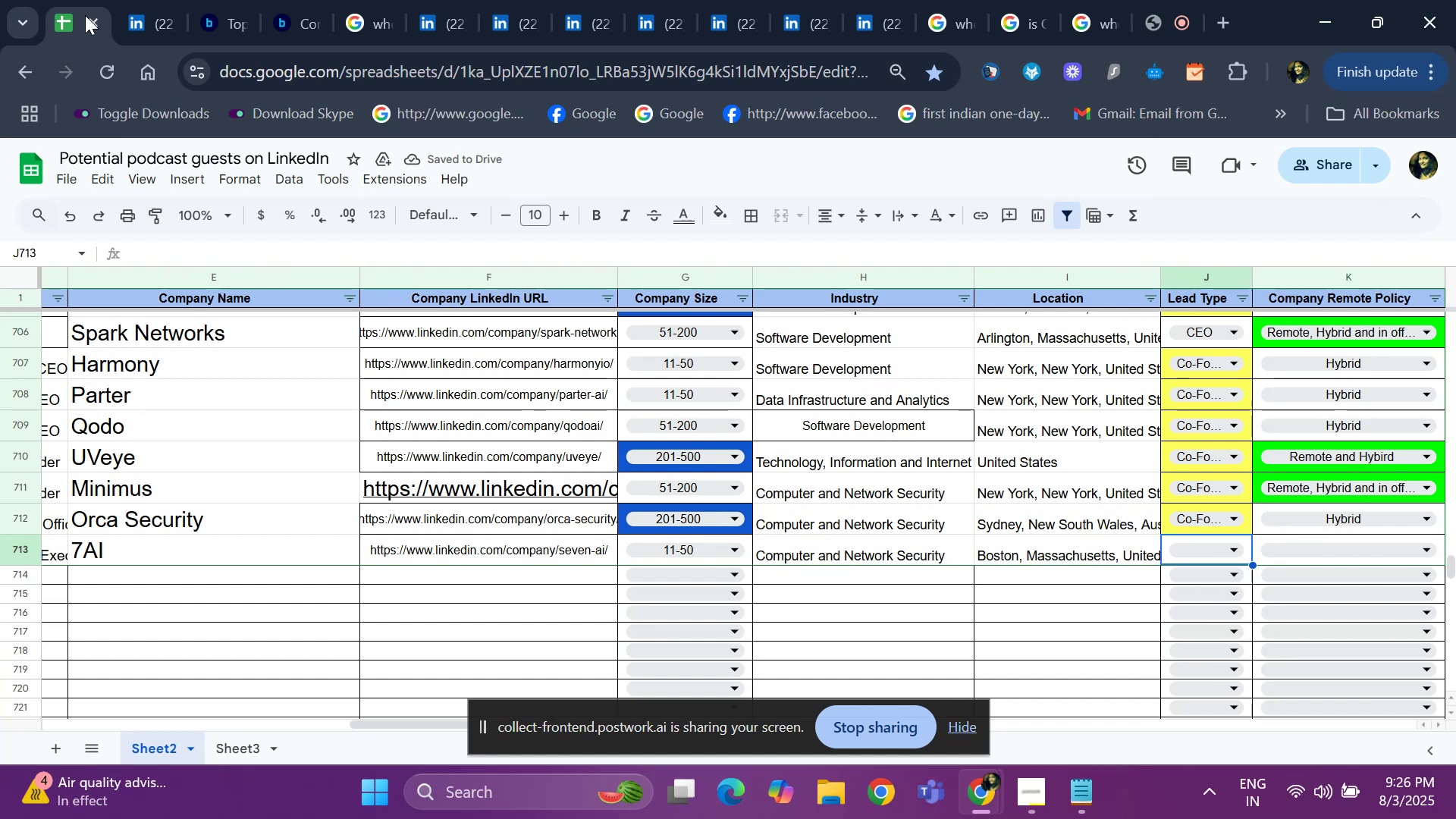 
key(ArrowLeft)
 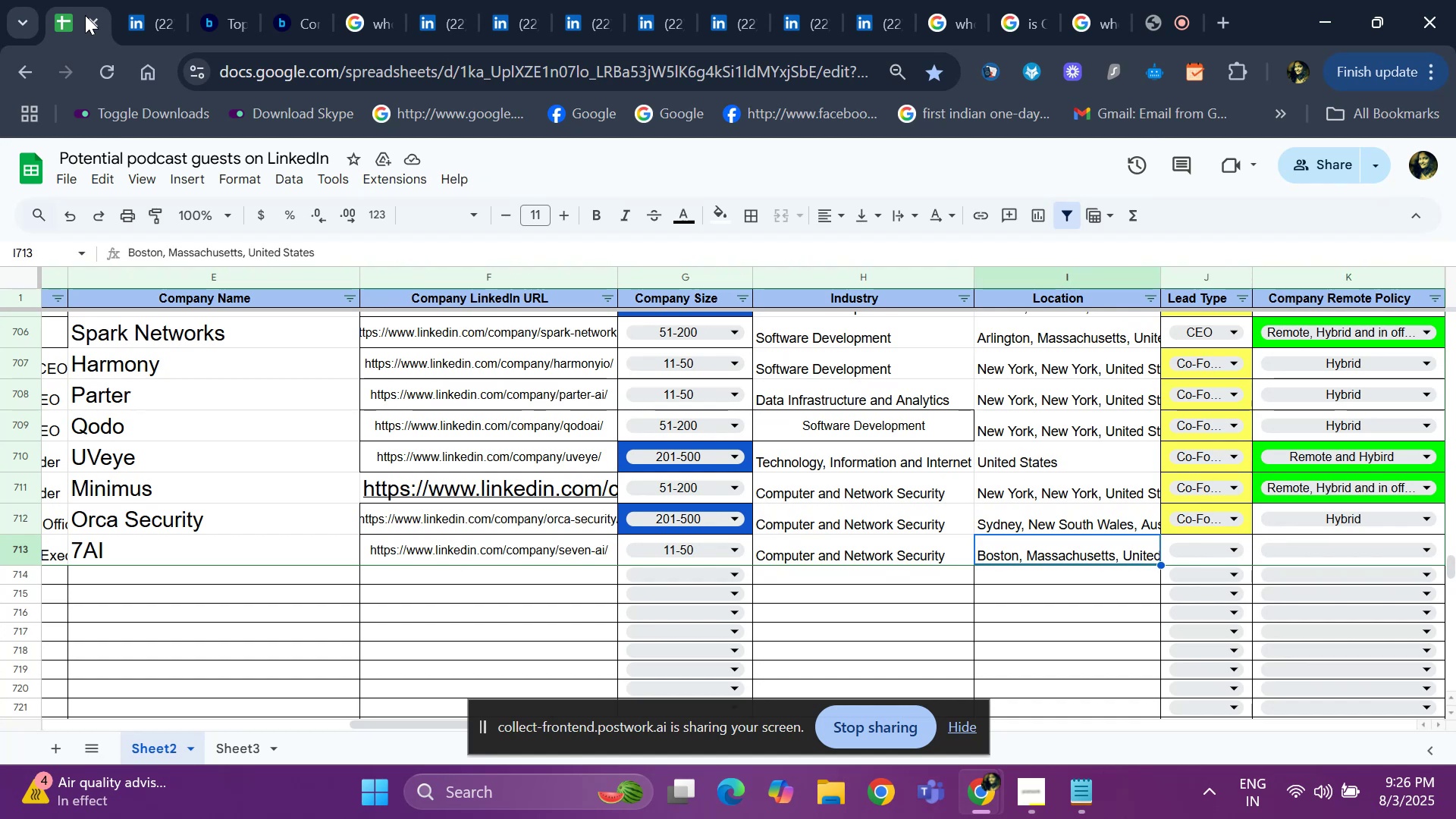 
key(ArrowRight)
 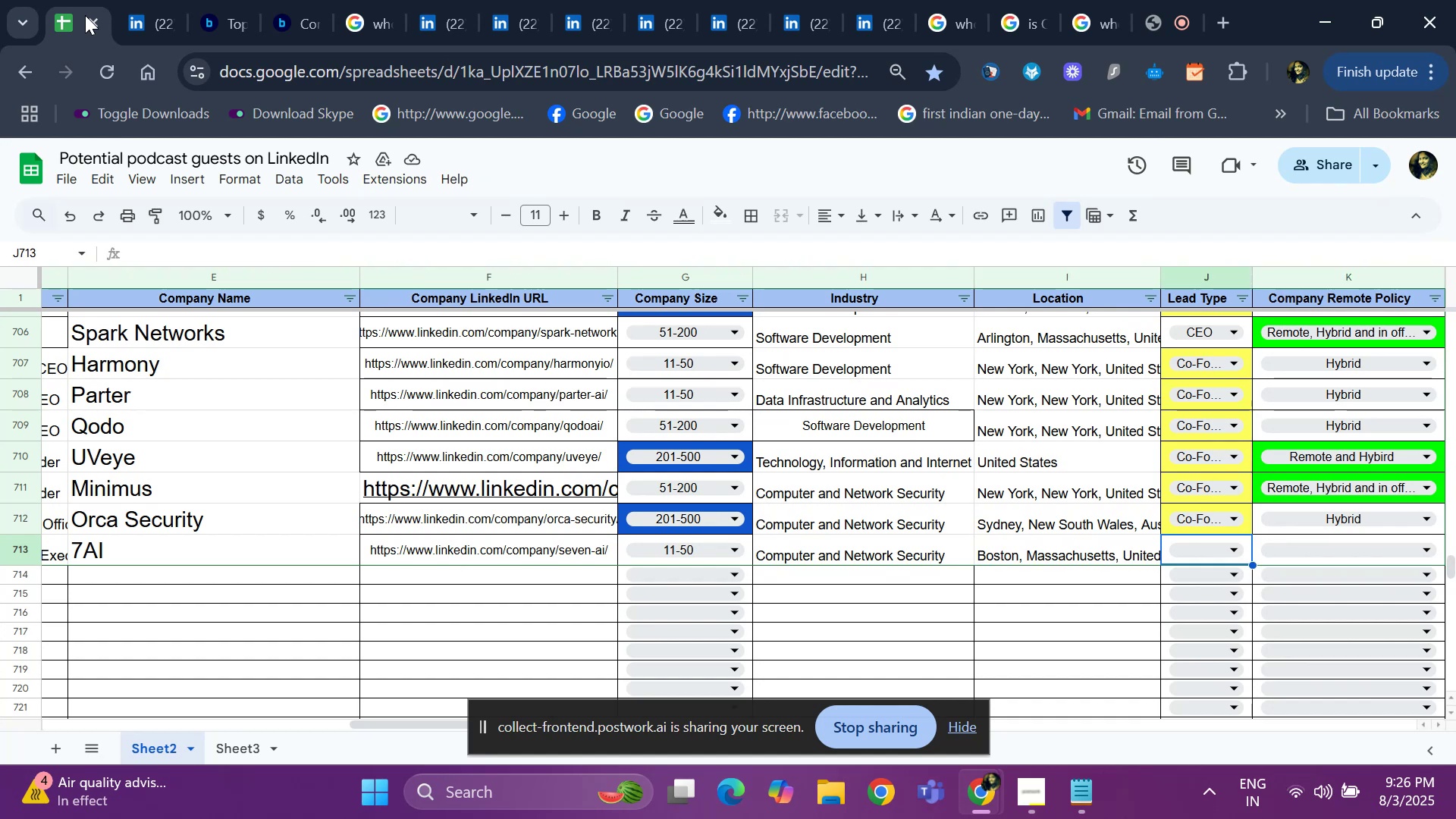 
key(Enter)
 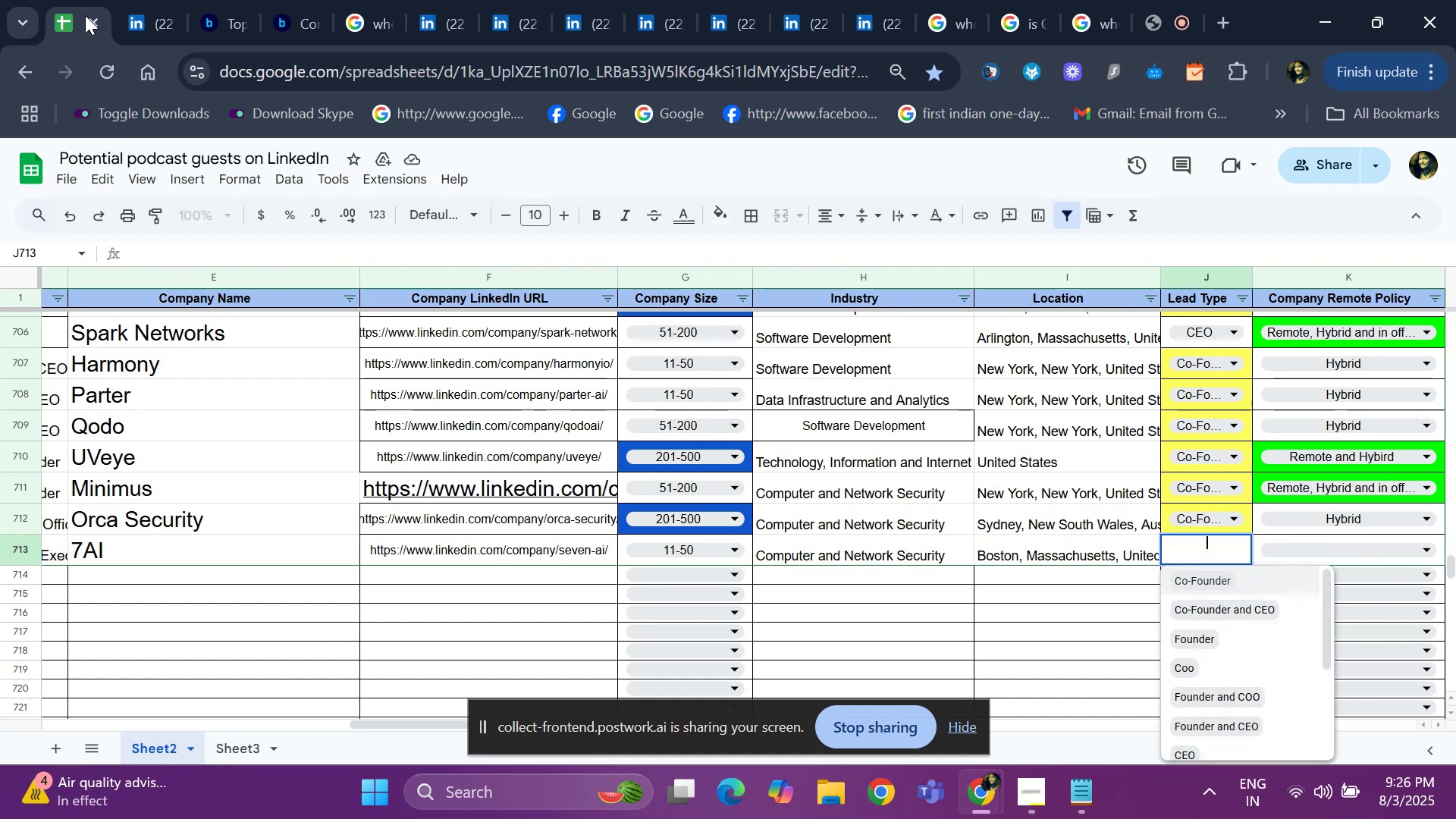 
key(ArrowDown)
 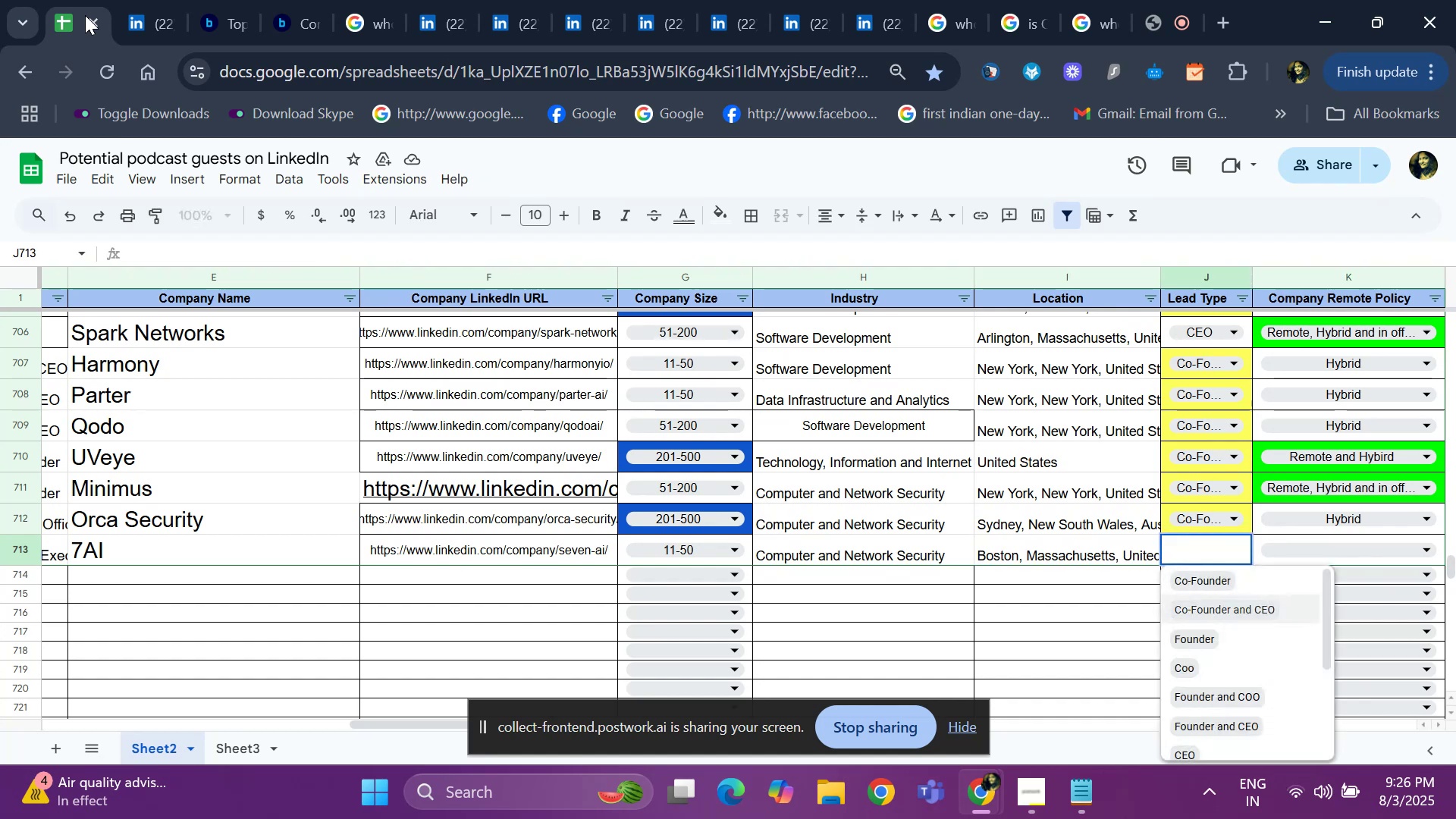 
key(ArrowUp)
 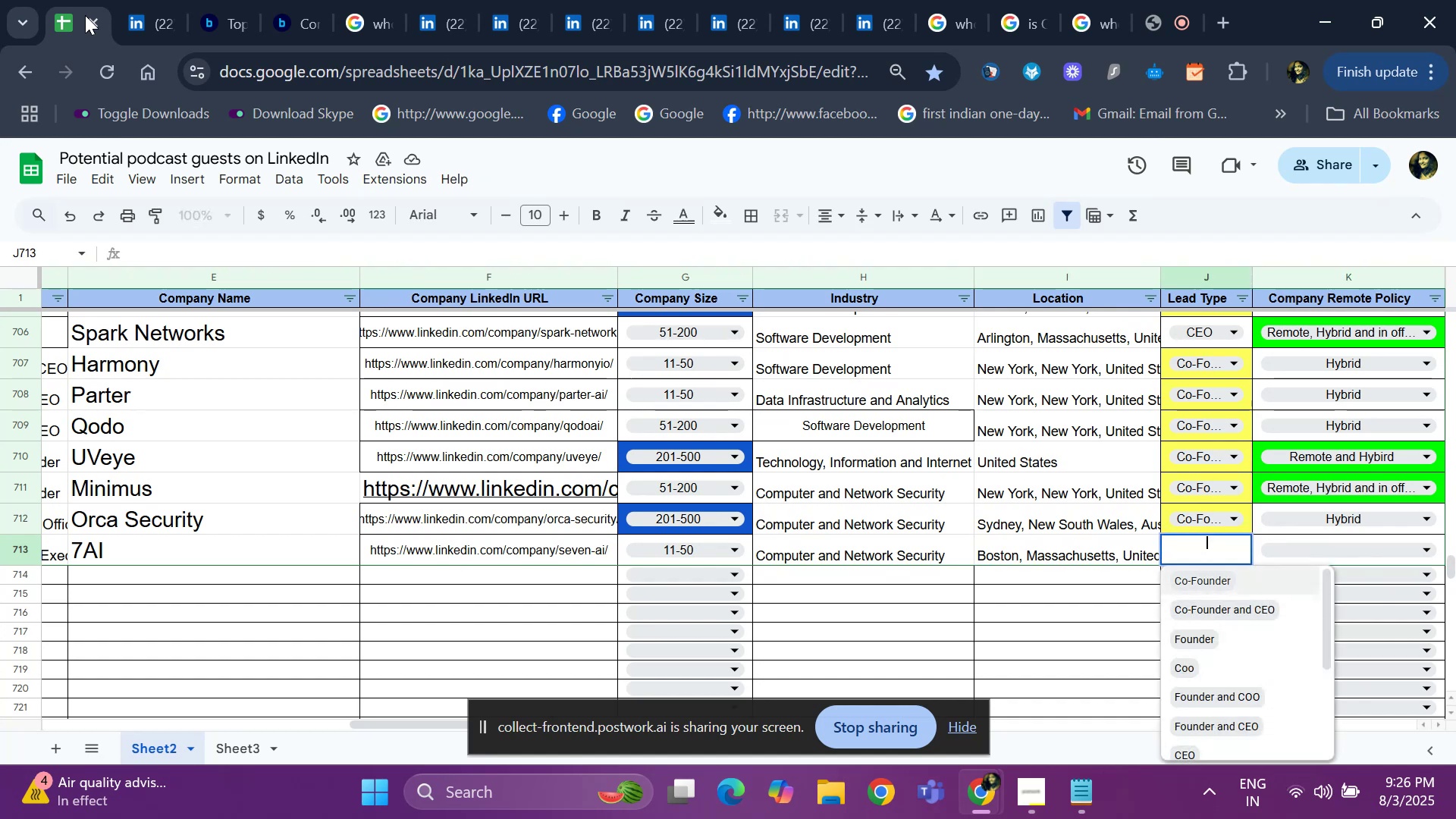 
key(ArrowDown)
 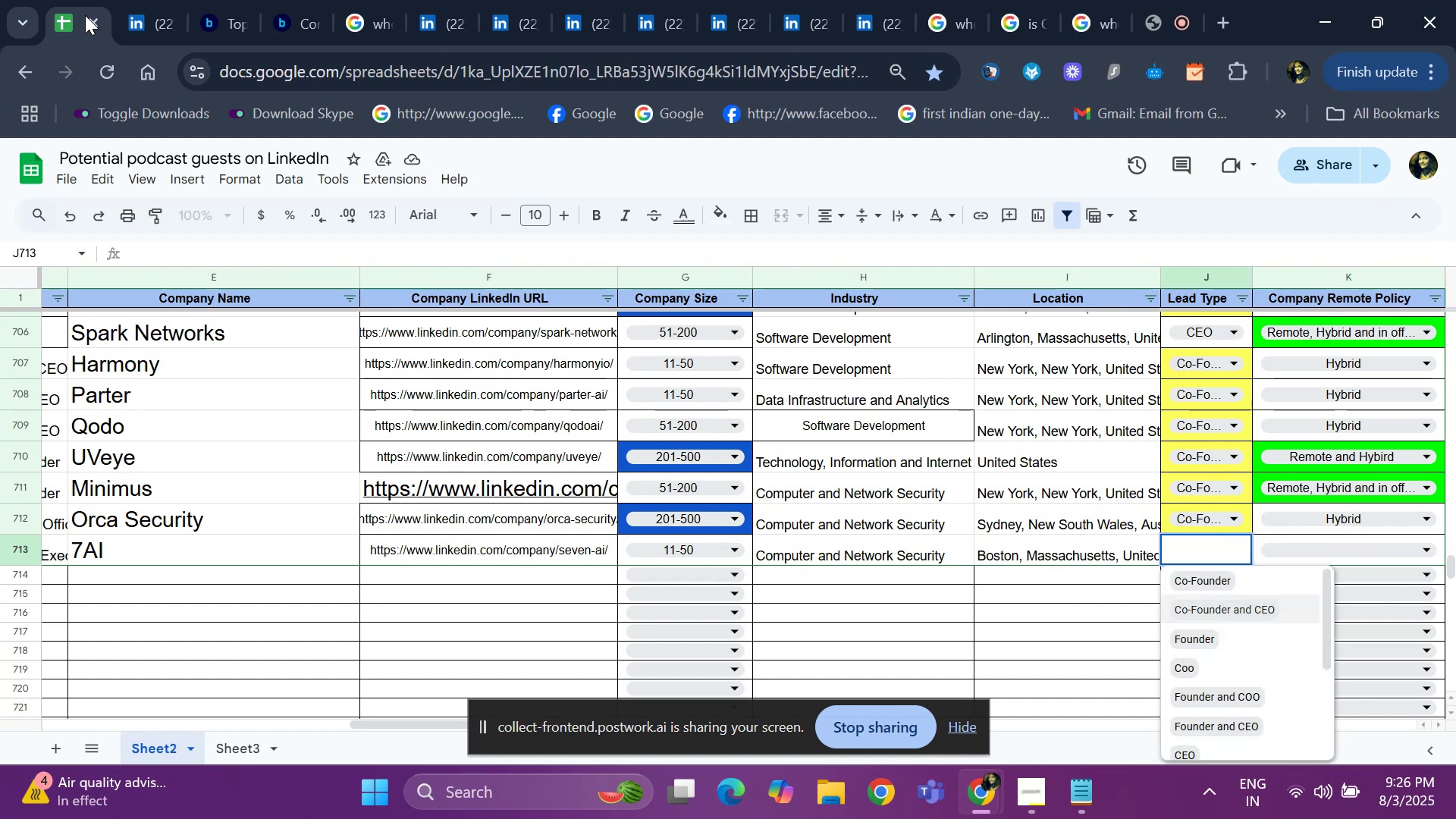 
key(ArrowDown)
 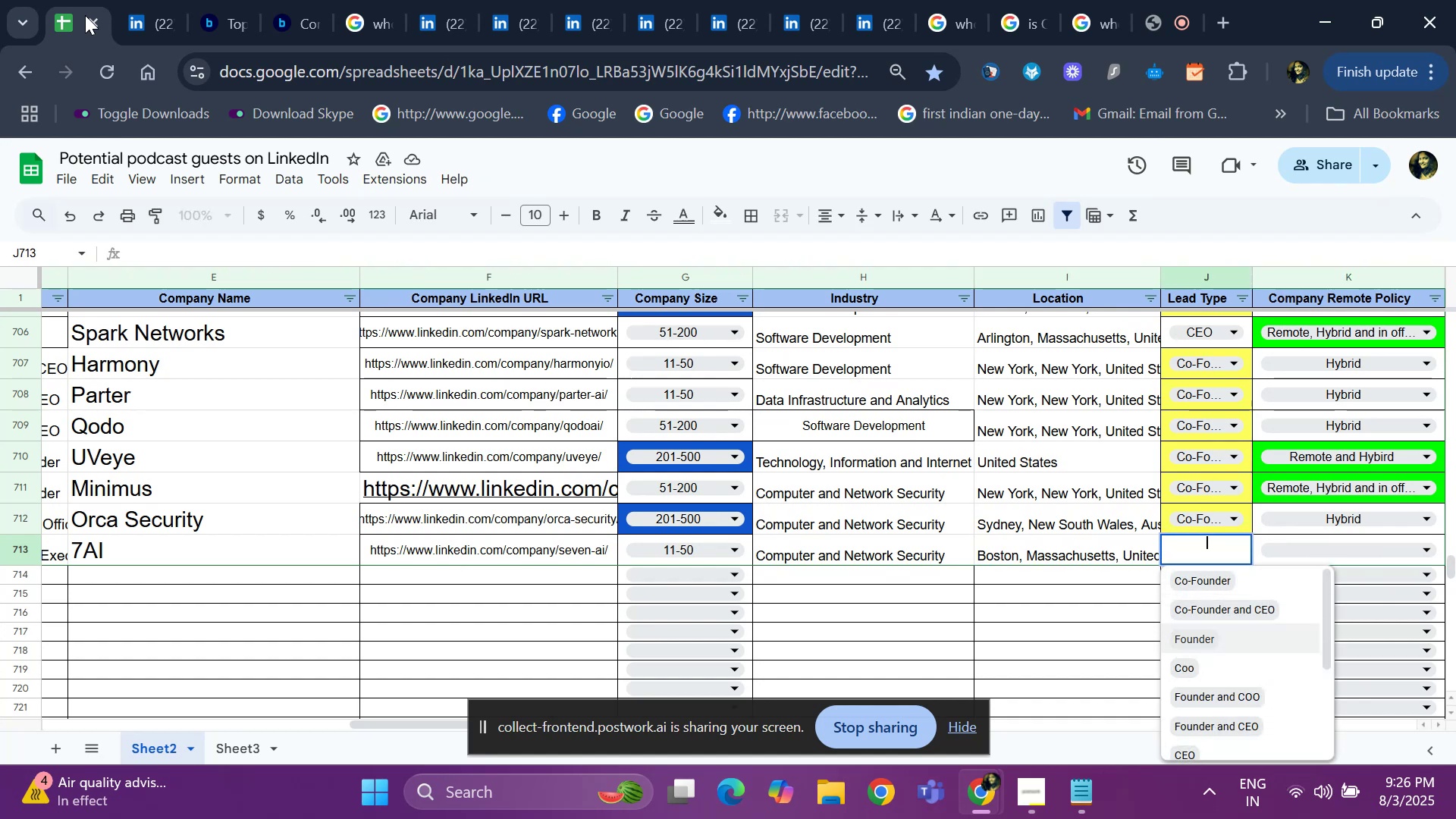 
key(Enter)
 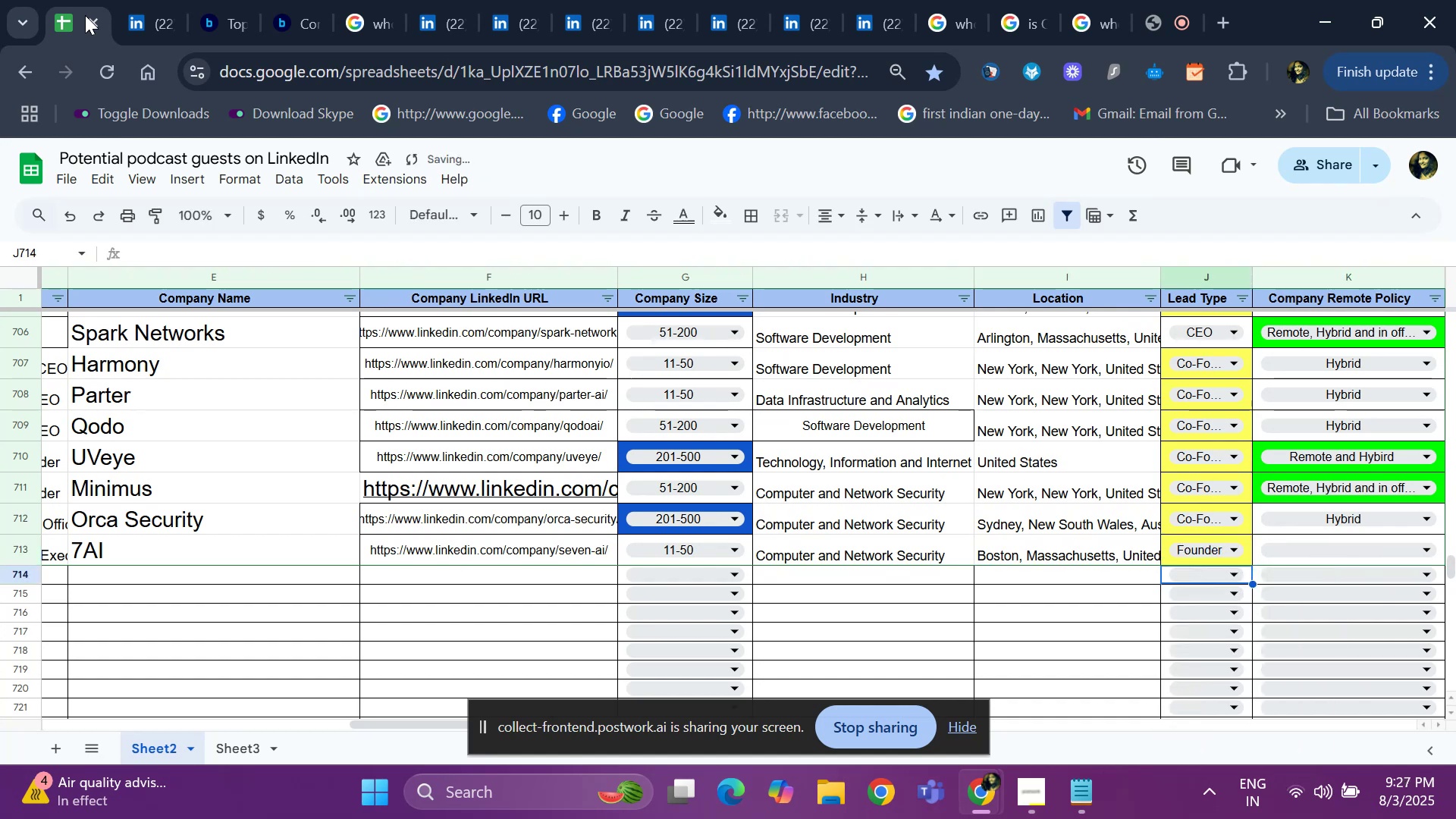 
key(ArrowUp)
 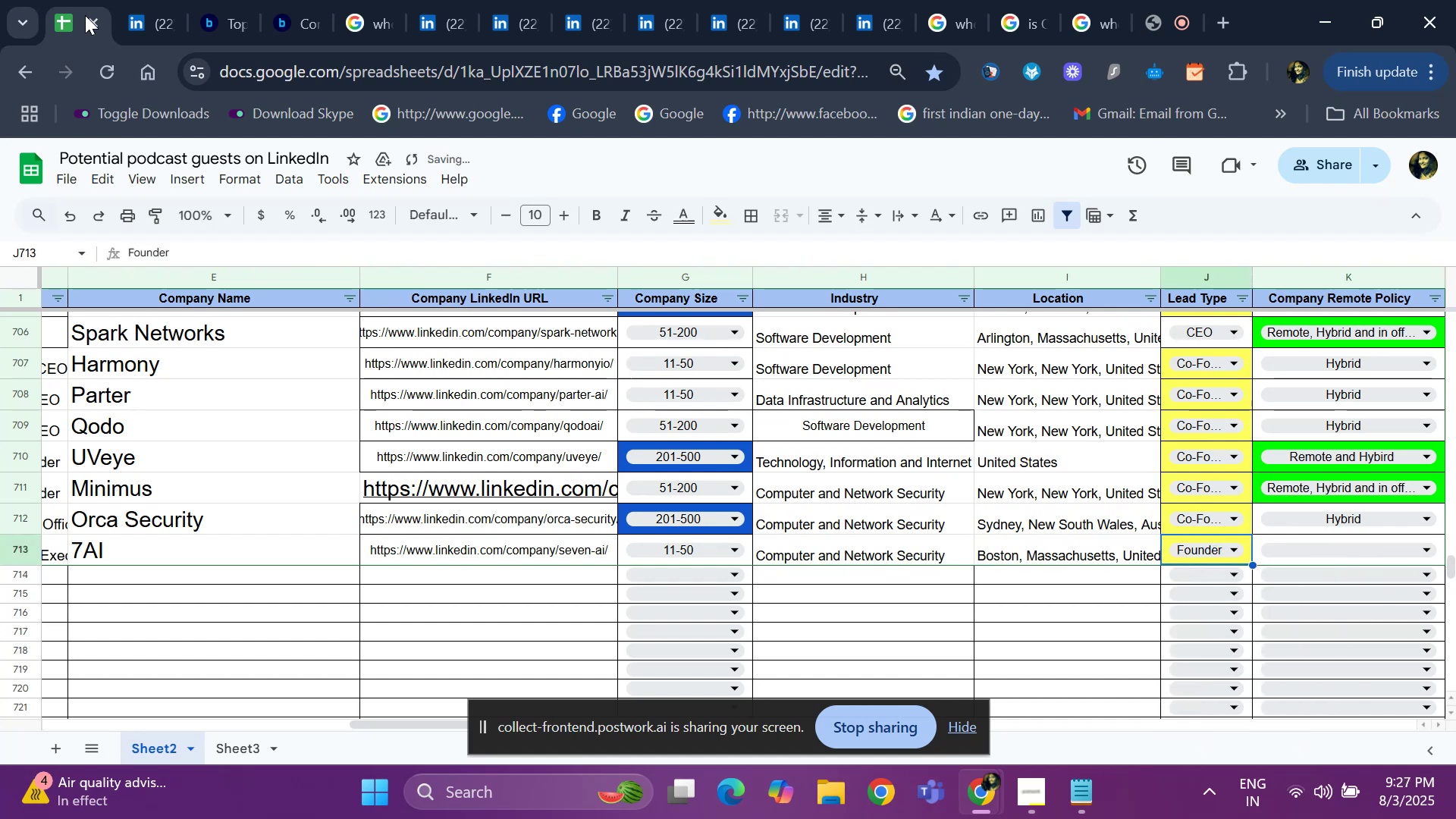 
key(ArrowRight)
 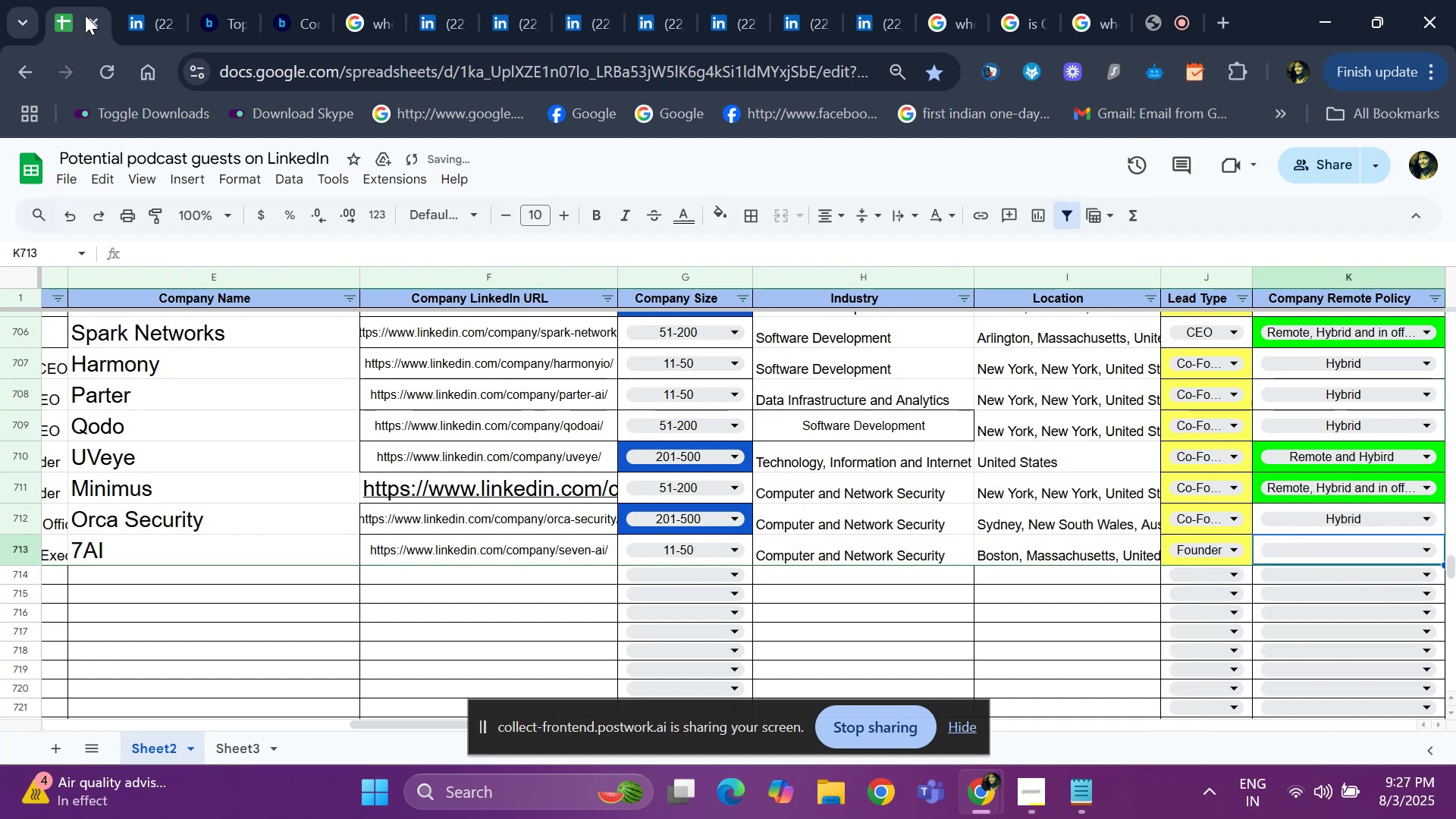 
key(ArrowLeft)
 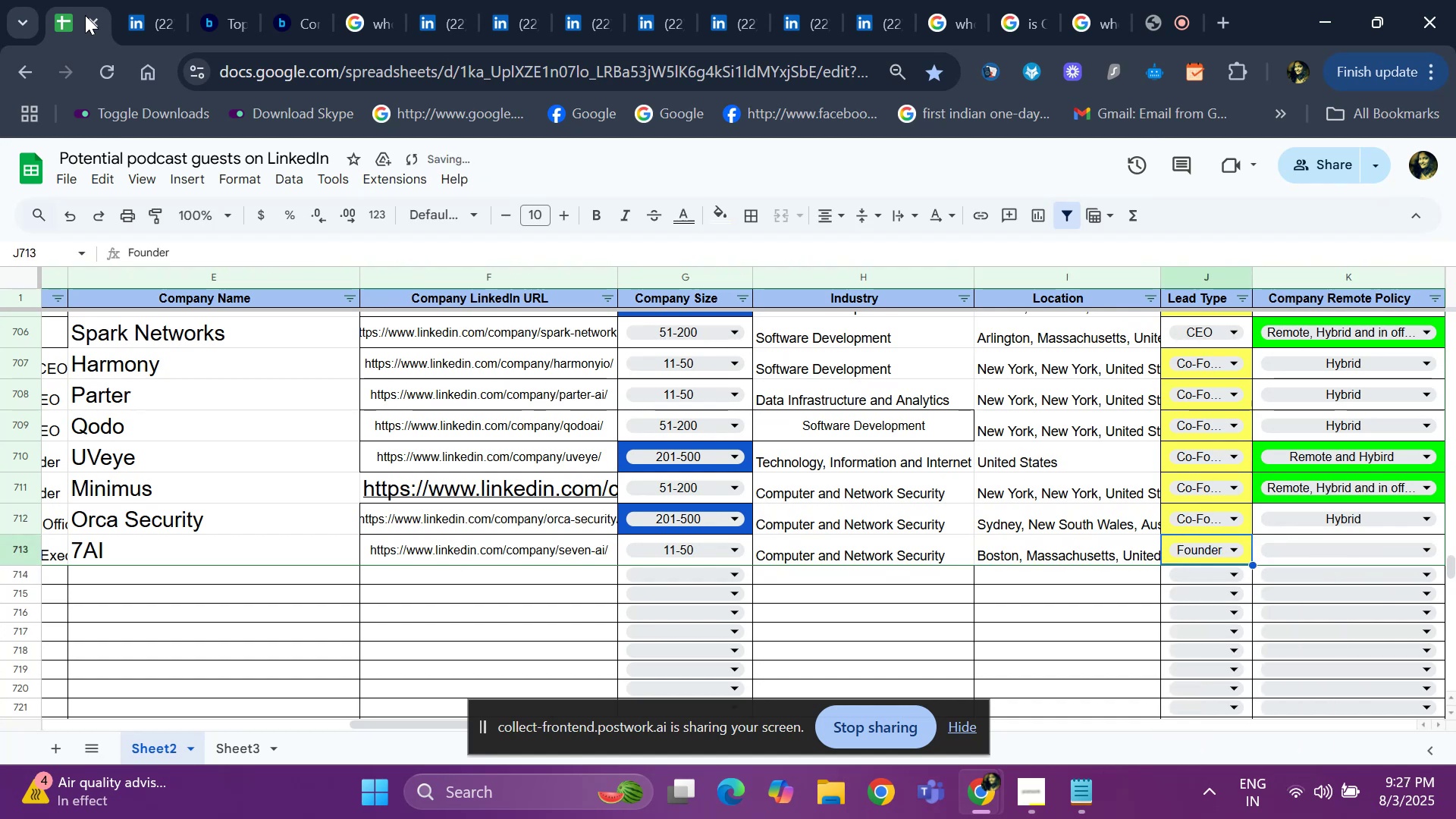 
key(ArrowLeft)
 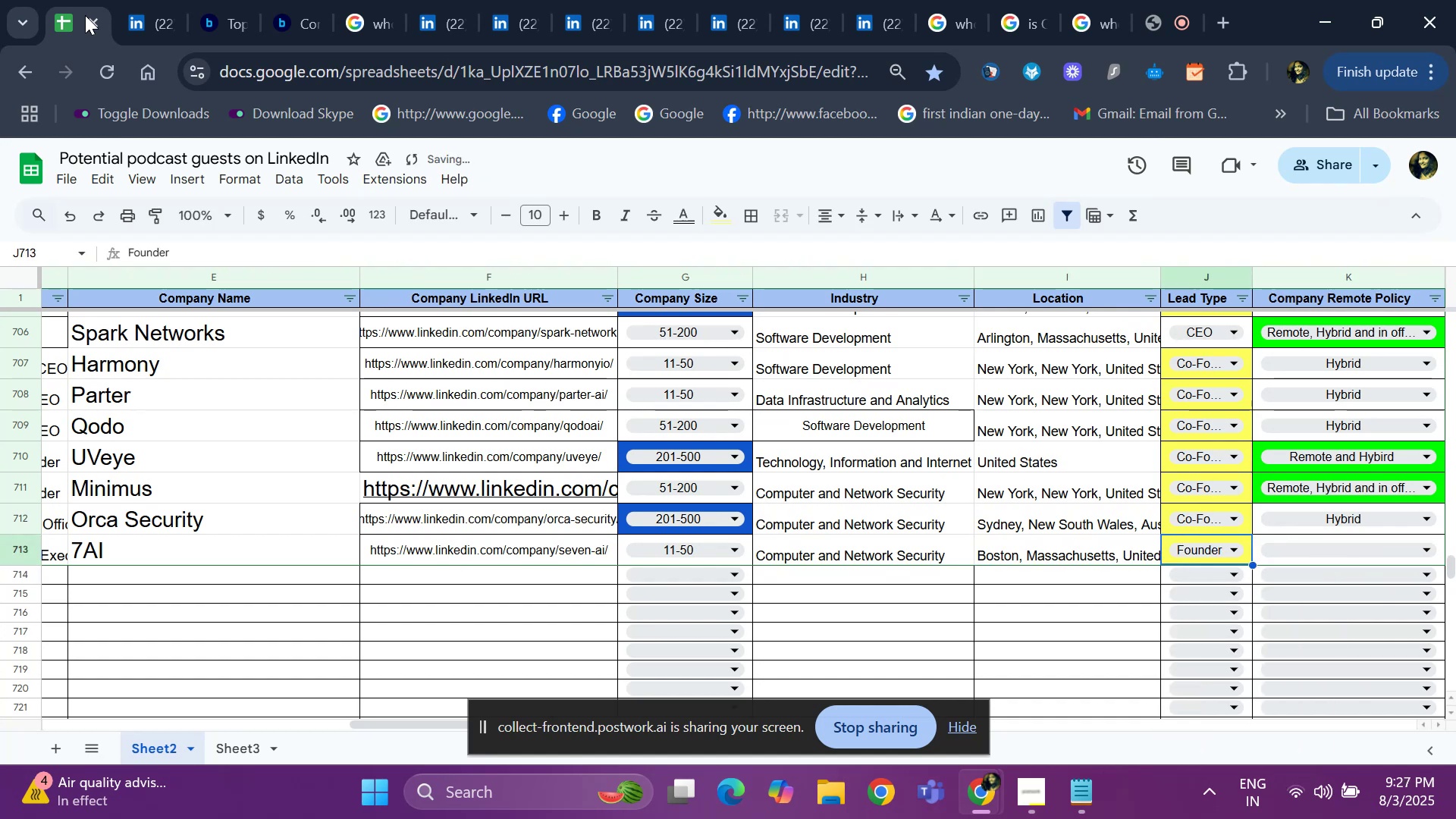 
key(ArrowLeft)
 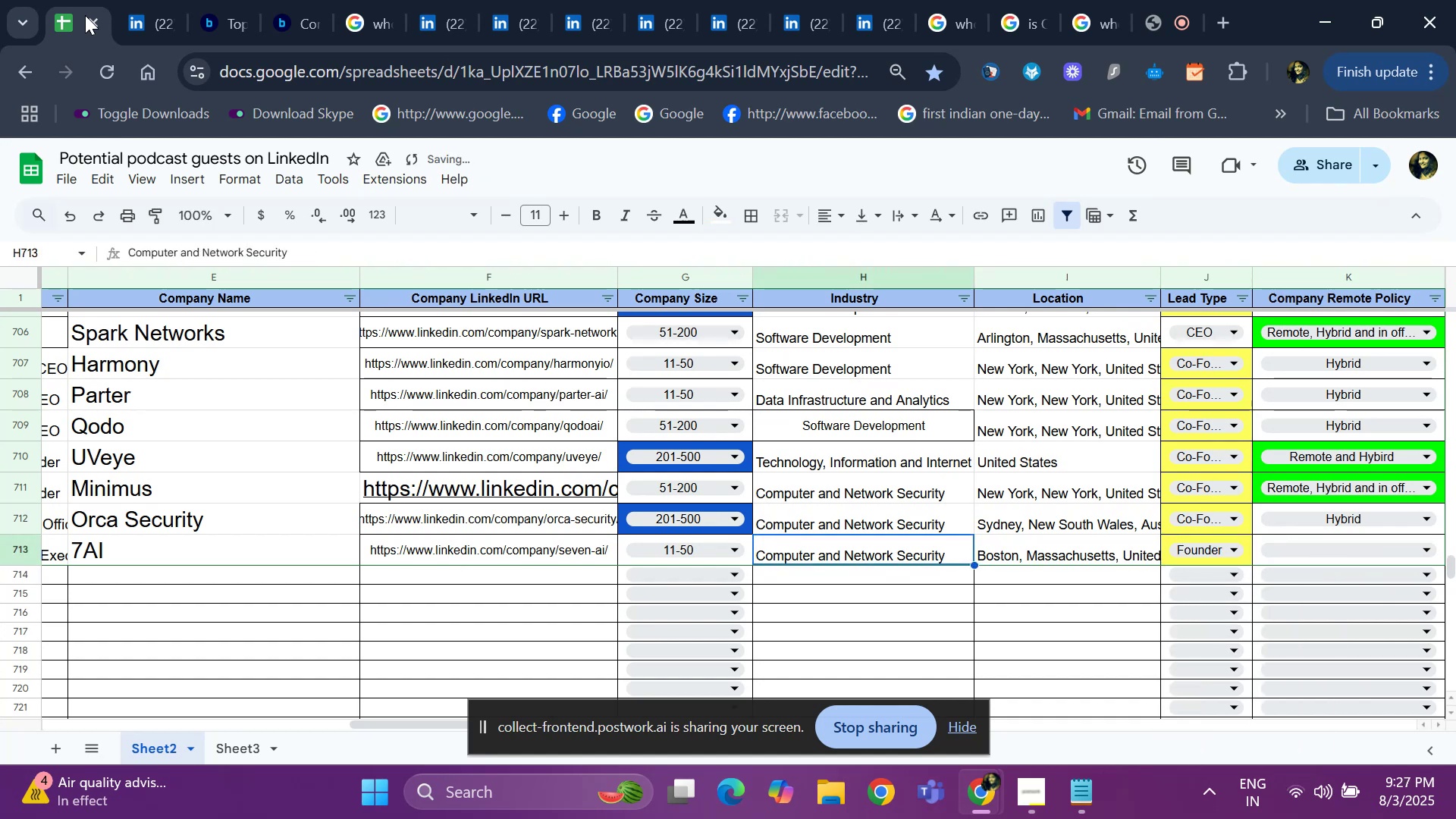 
key(ArrowLeft)
 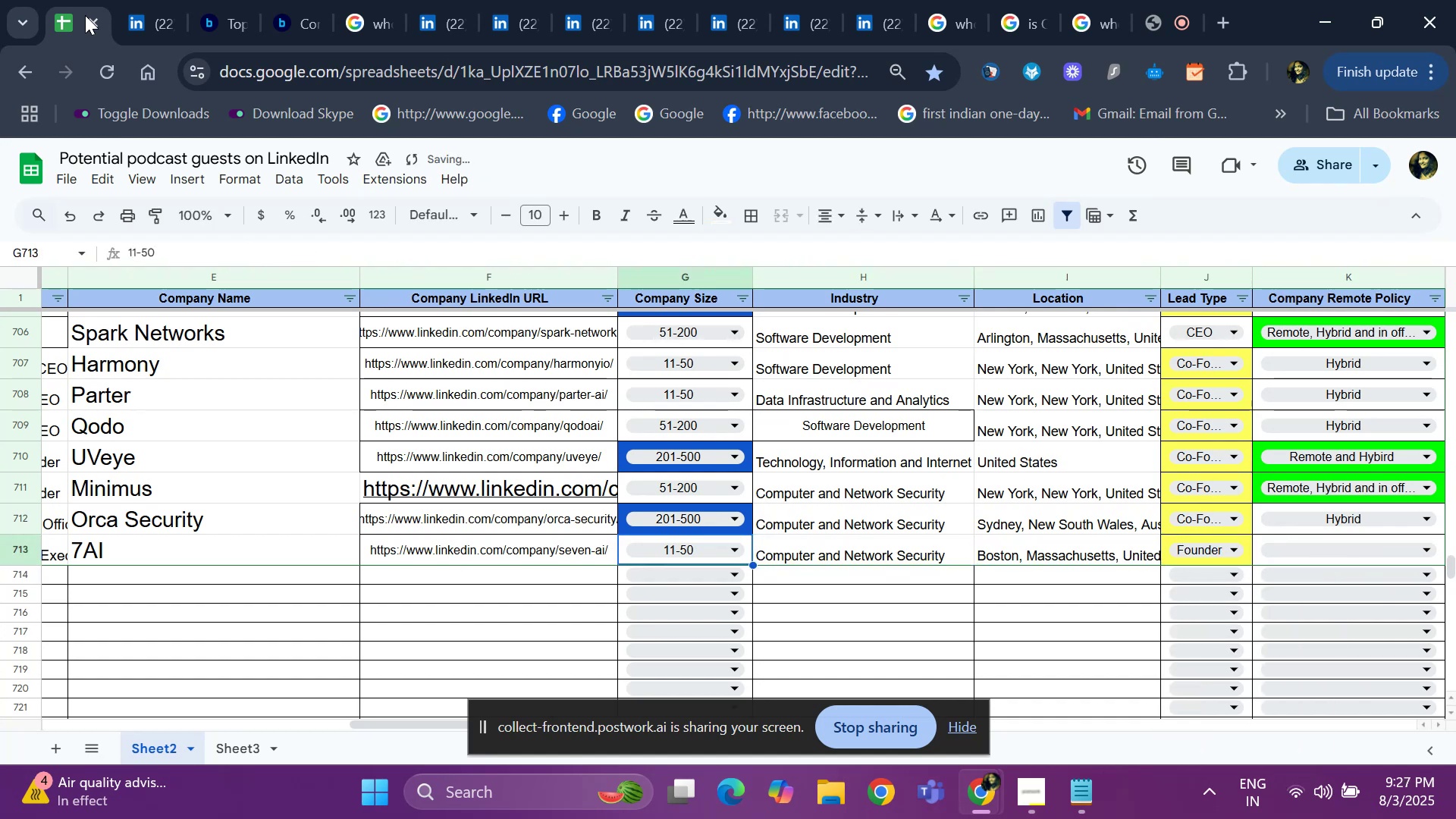 
key(ArrowLeft)
 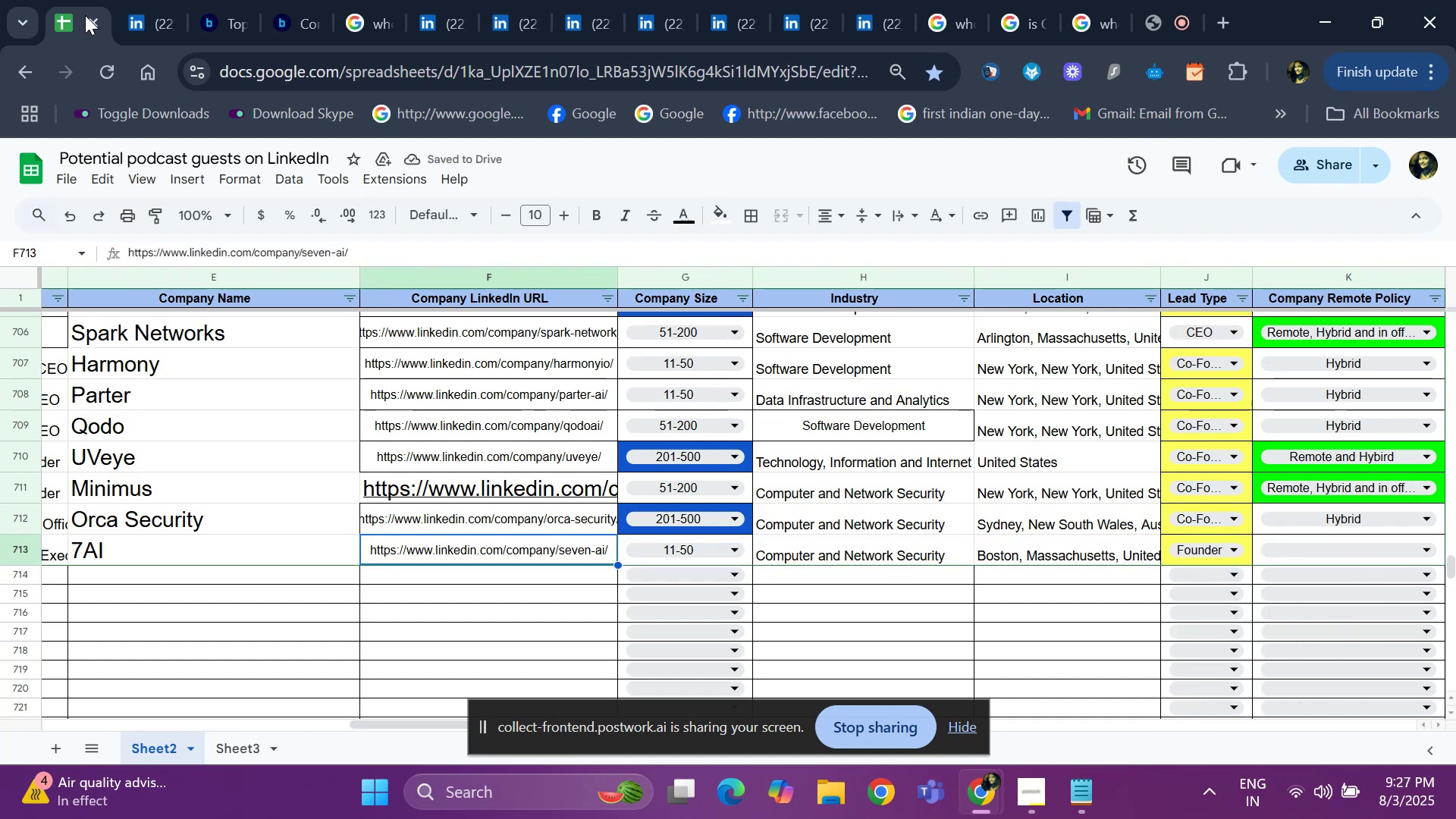 
key(ArrowLeft)
 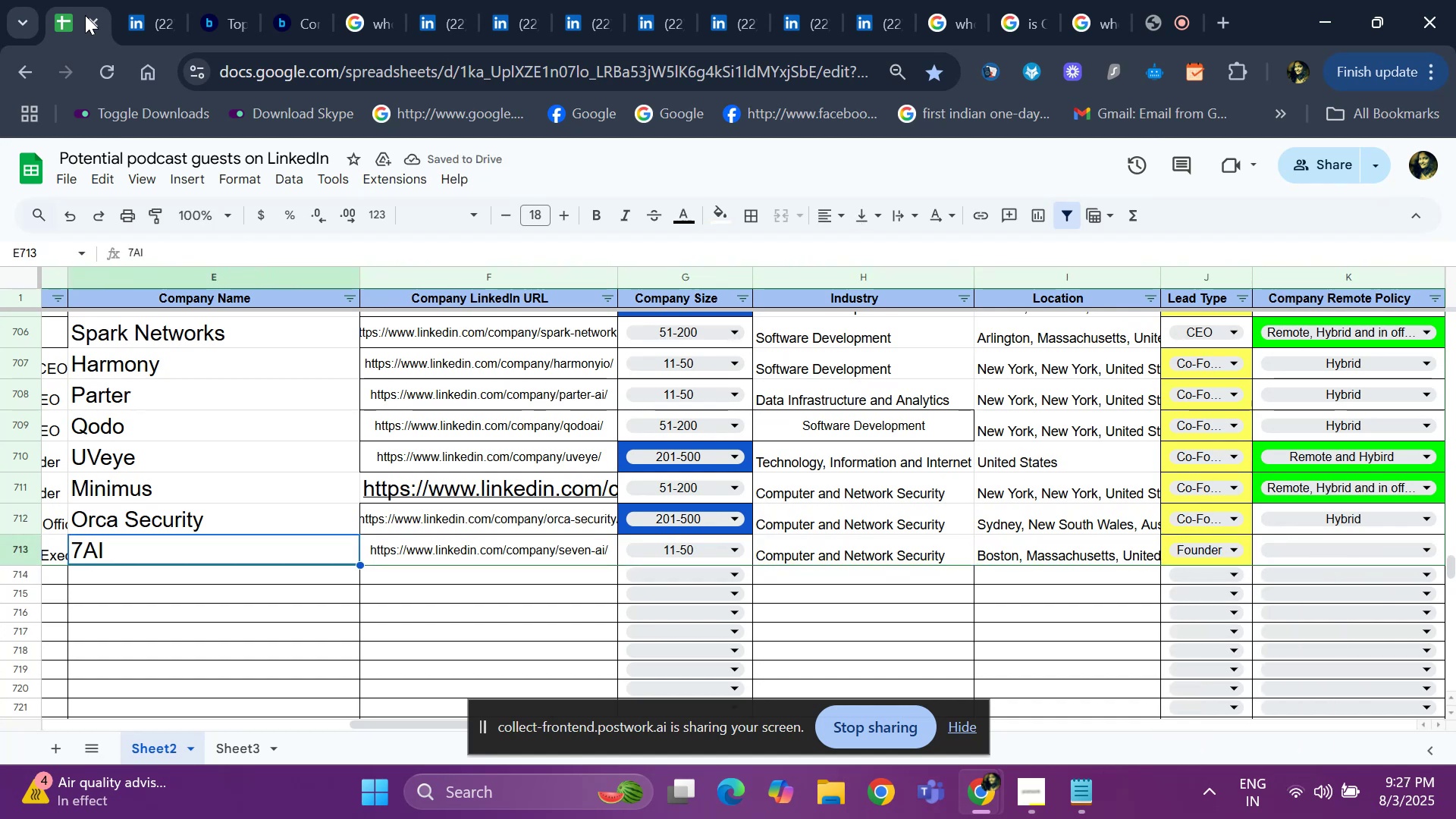 
key(Control+C)
 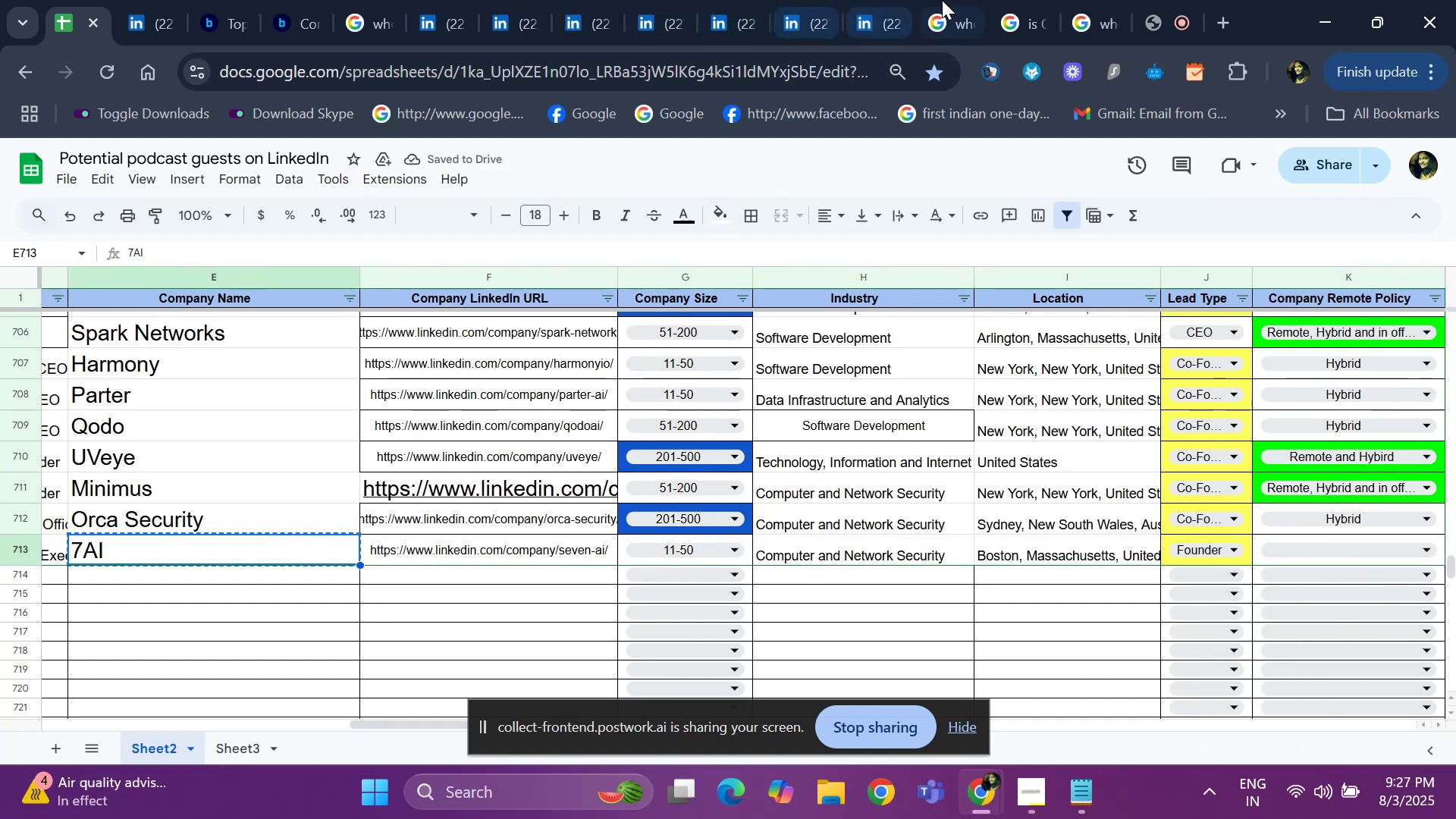 
left_click([1012, 23])
 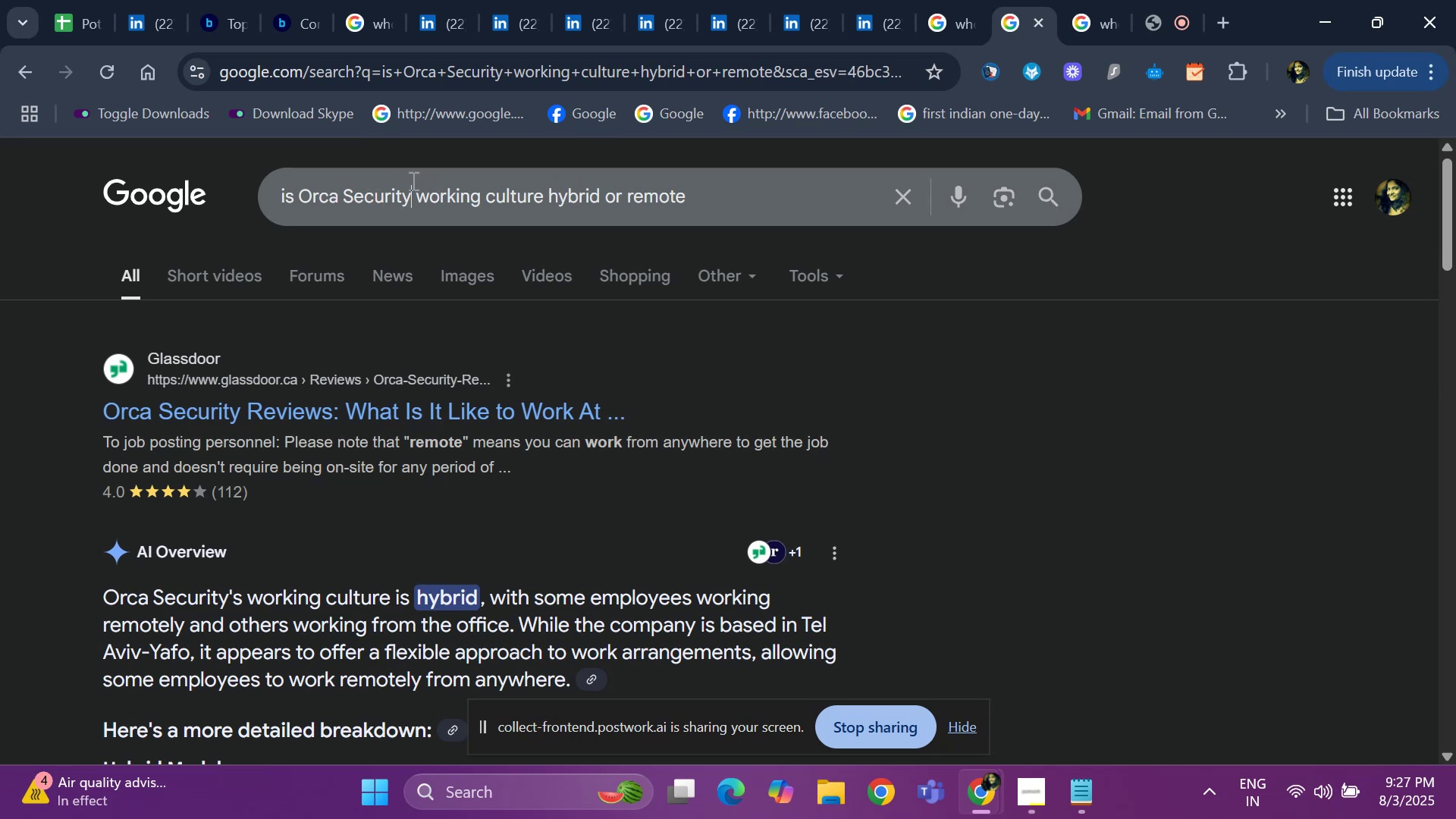 
key(Backspace)
 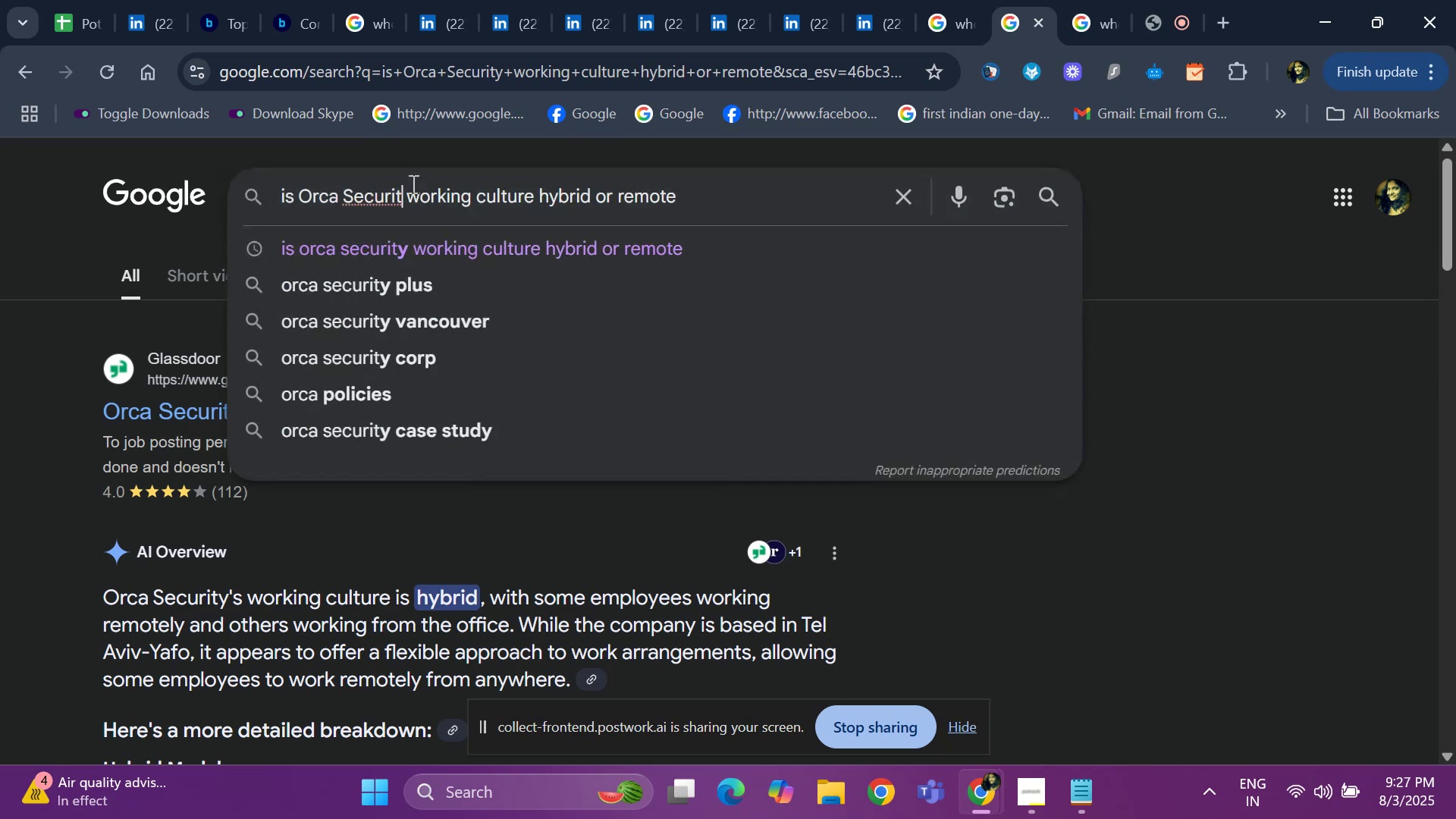 
key(Backspace)
 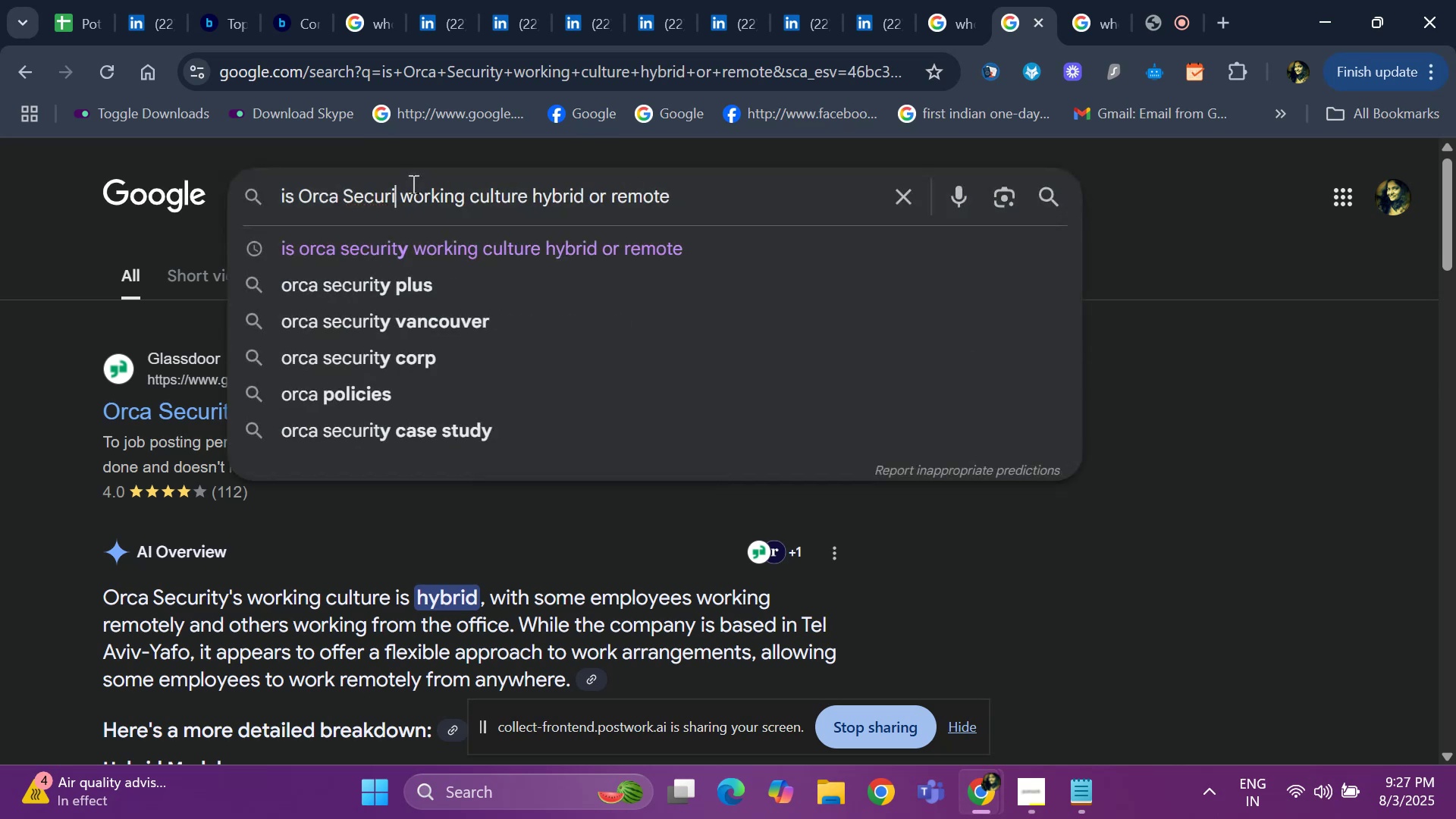 
key(Backspace)
 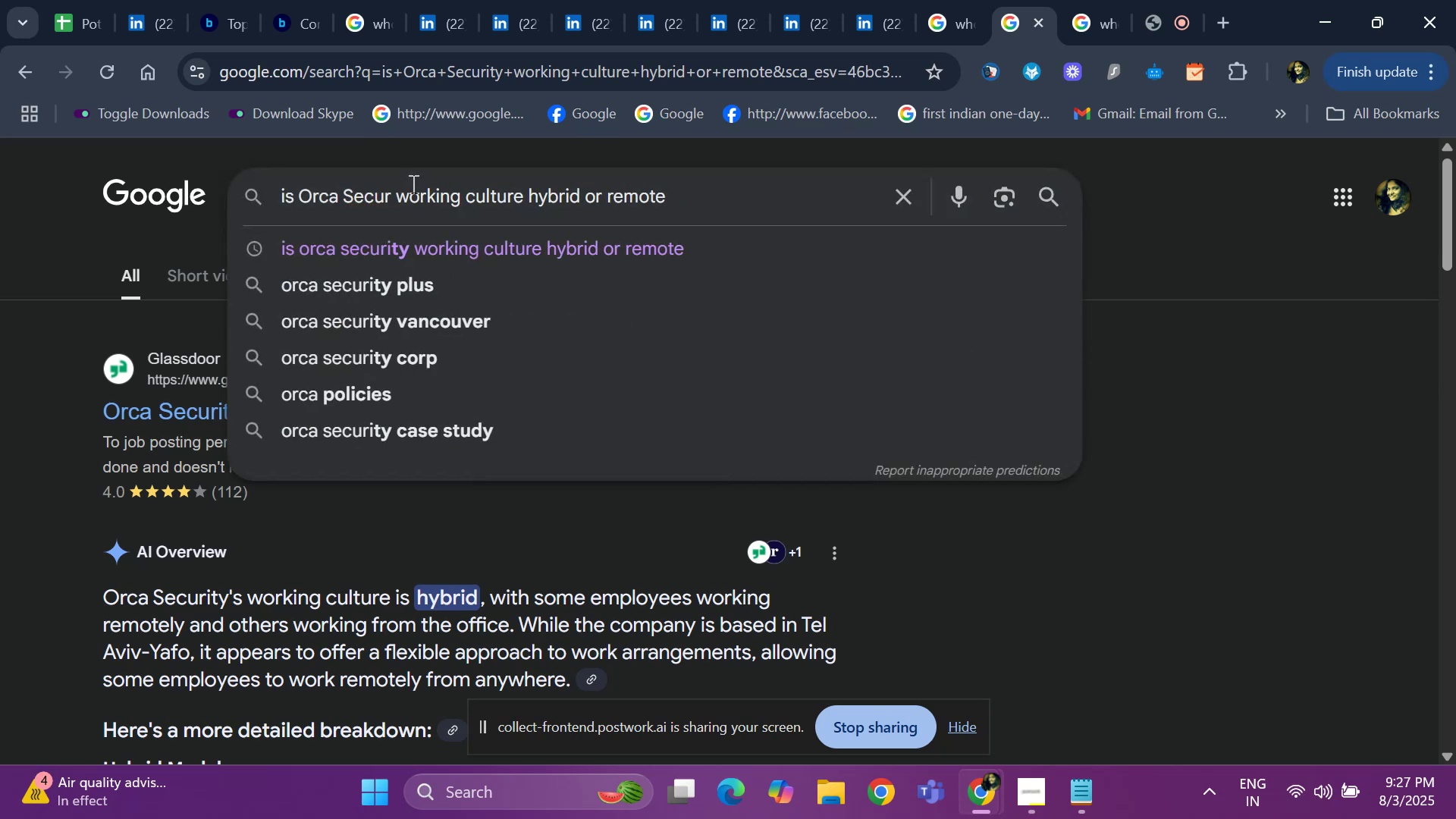 
key(Backspace)
 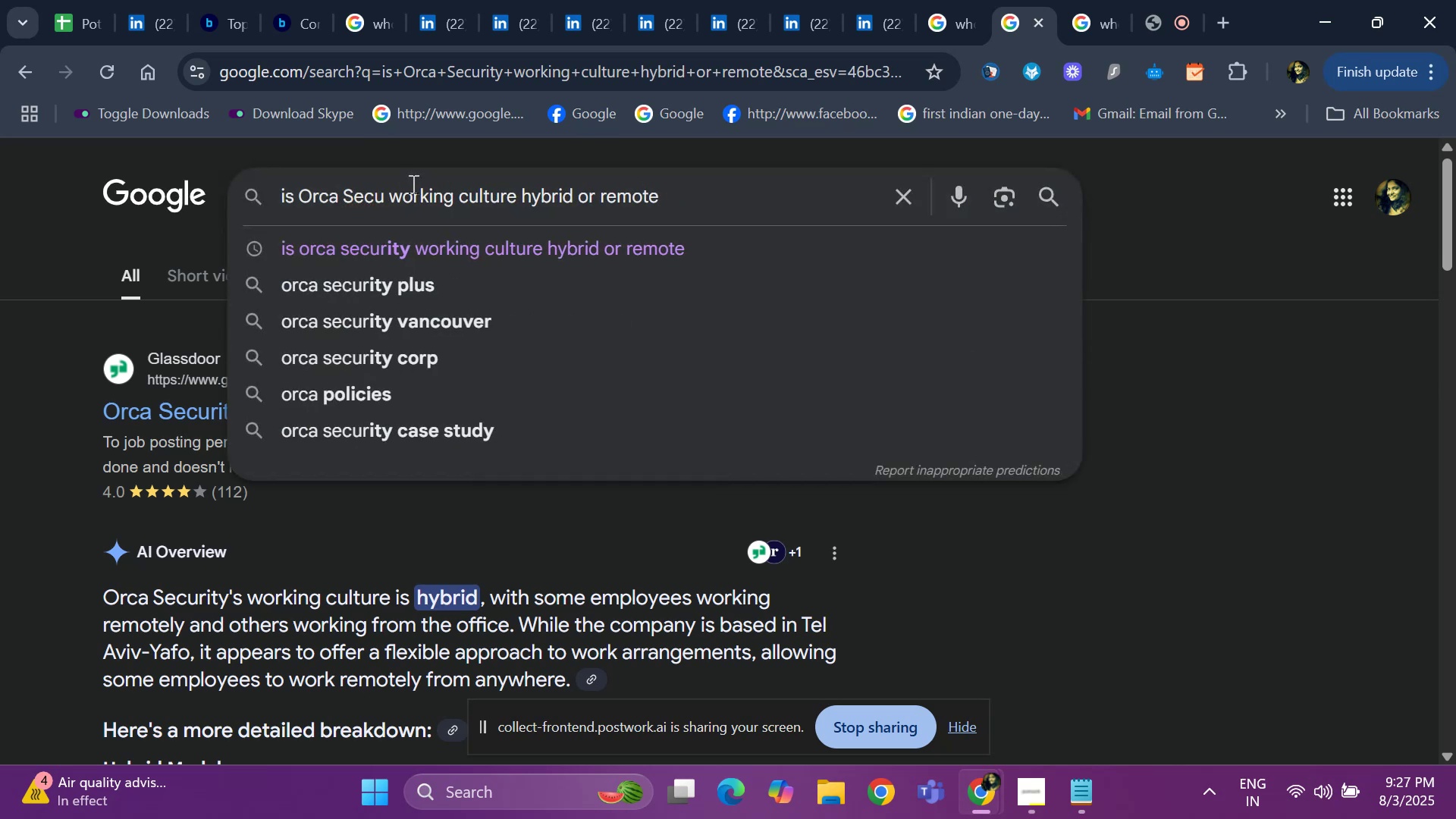 
key(Backspace)
 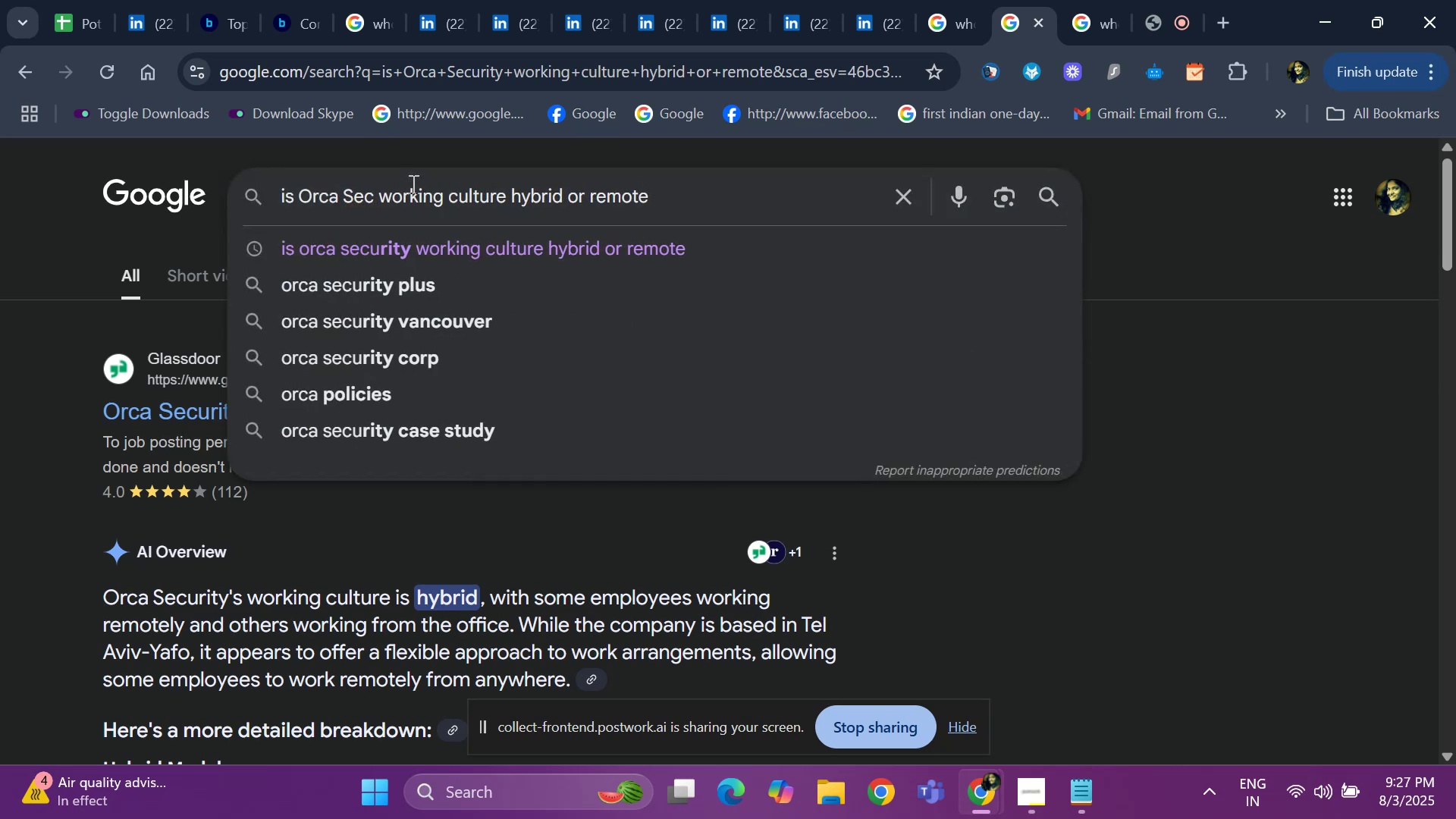 
key(Backspace)
 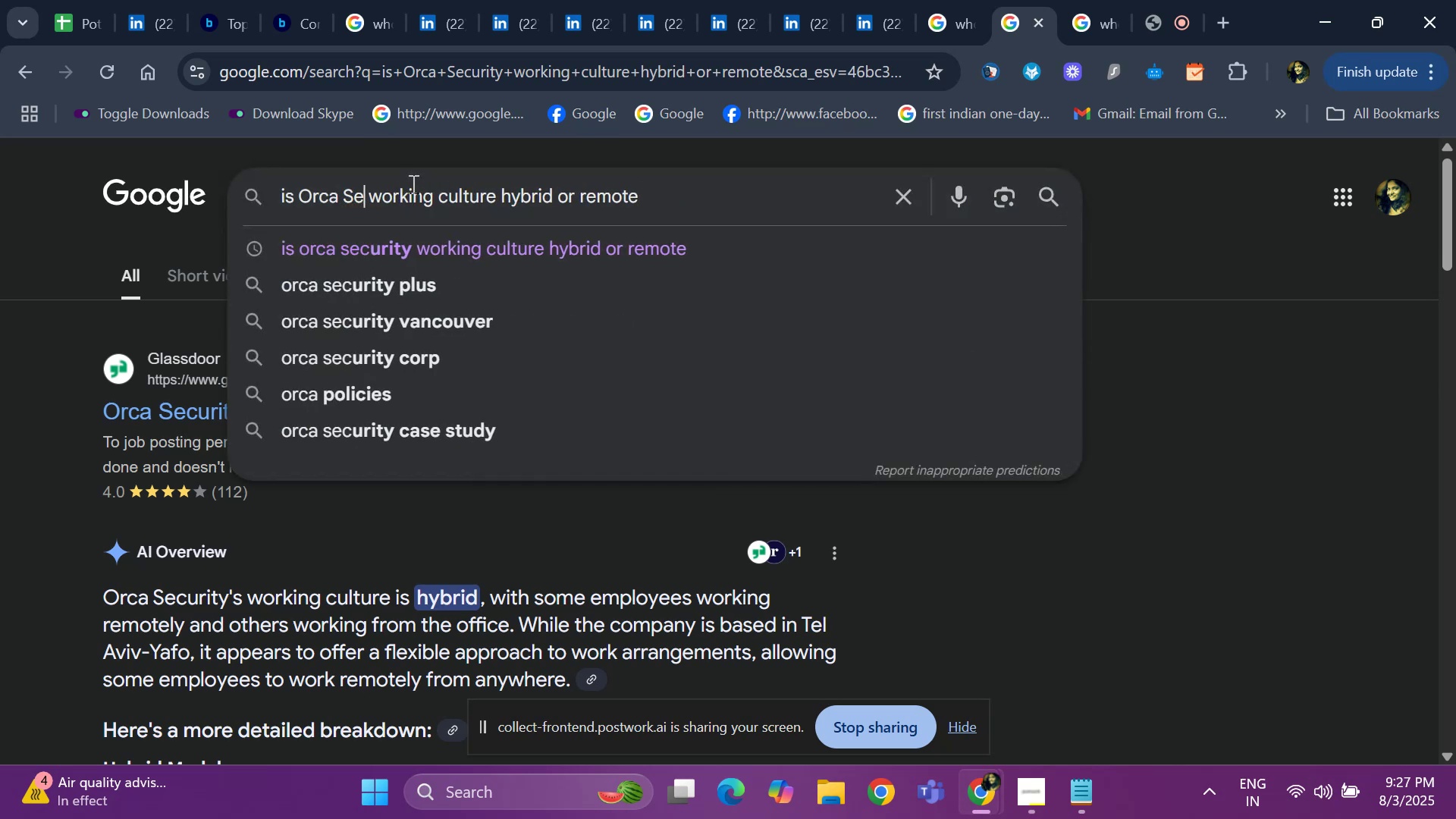 
key(Backspace)
 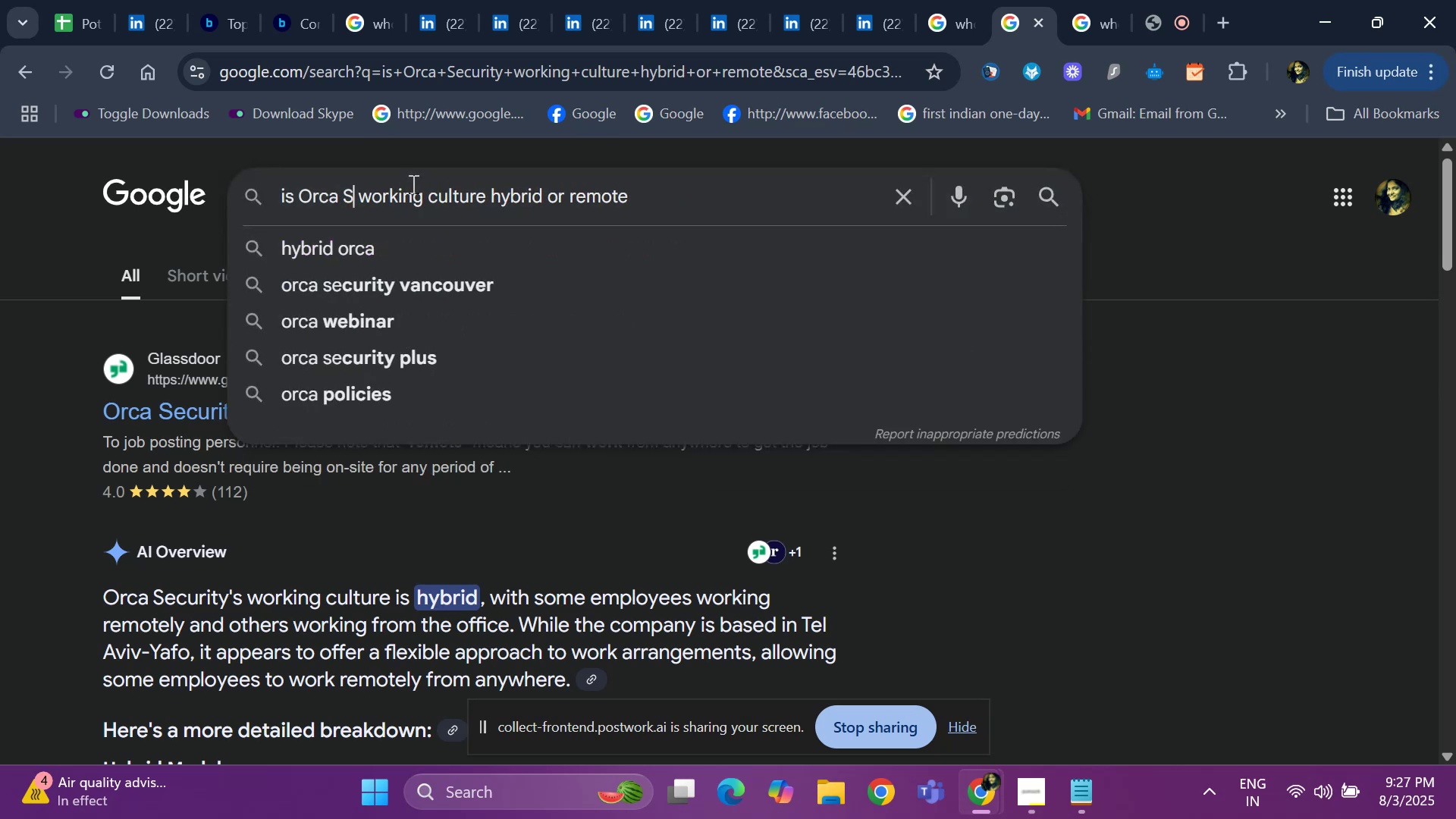 
key(Backspace)
 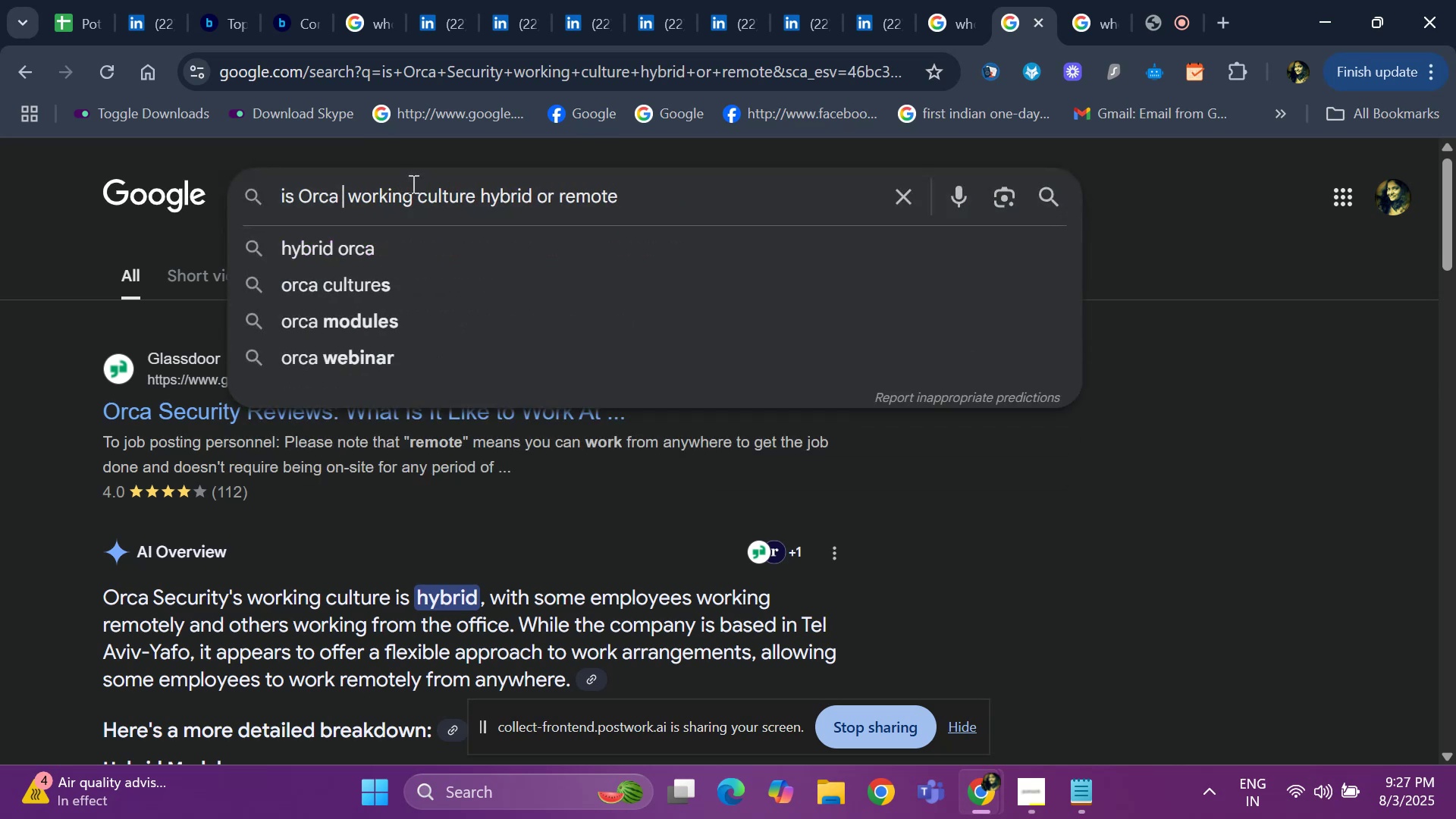 
key(Backspace)
 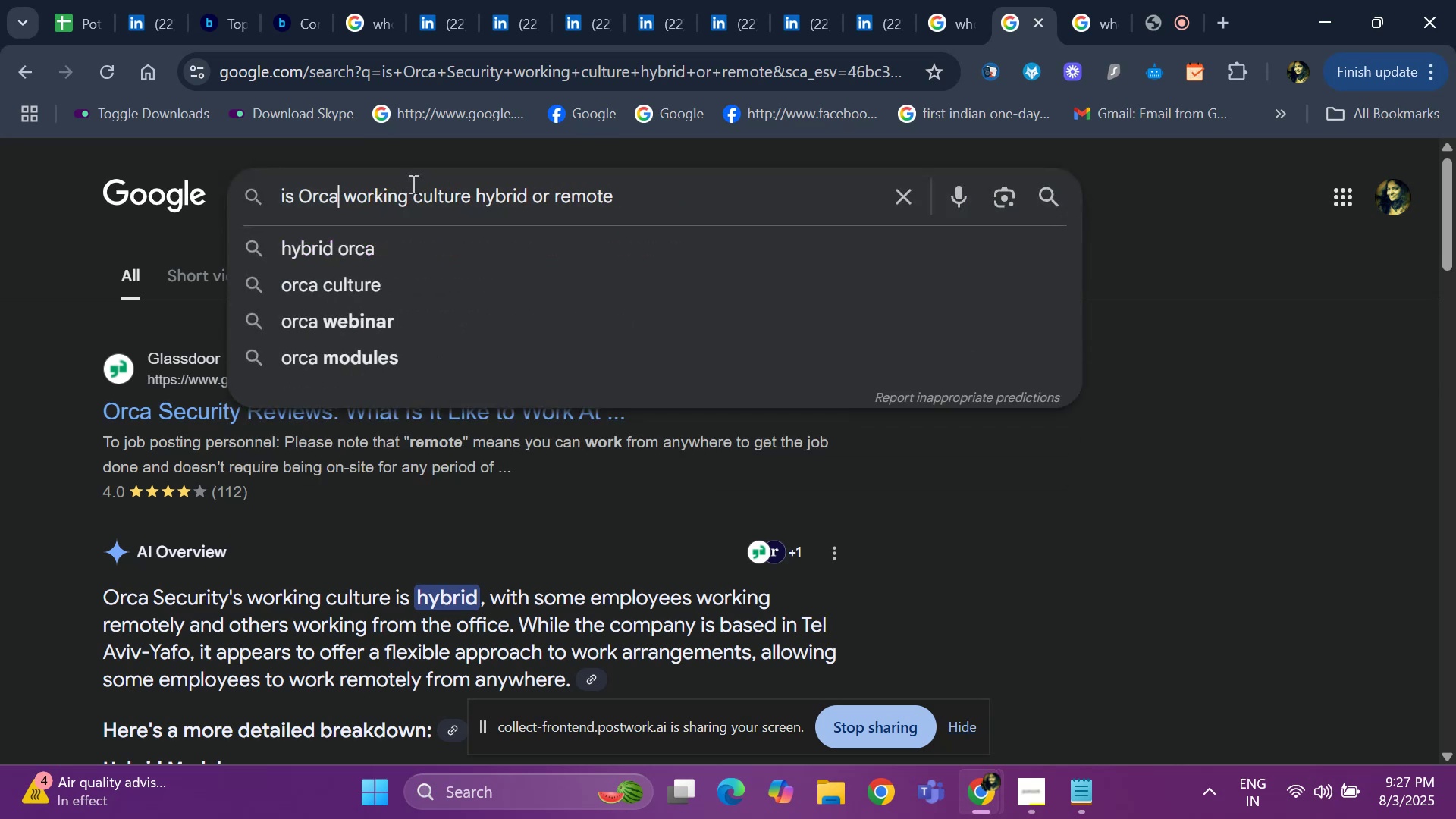 
key(Backspace)
 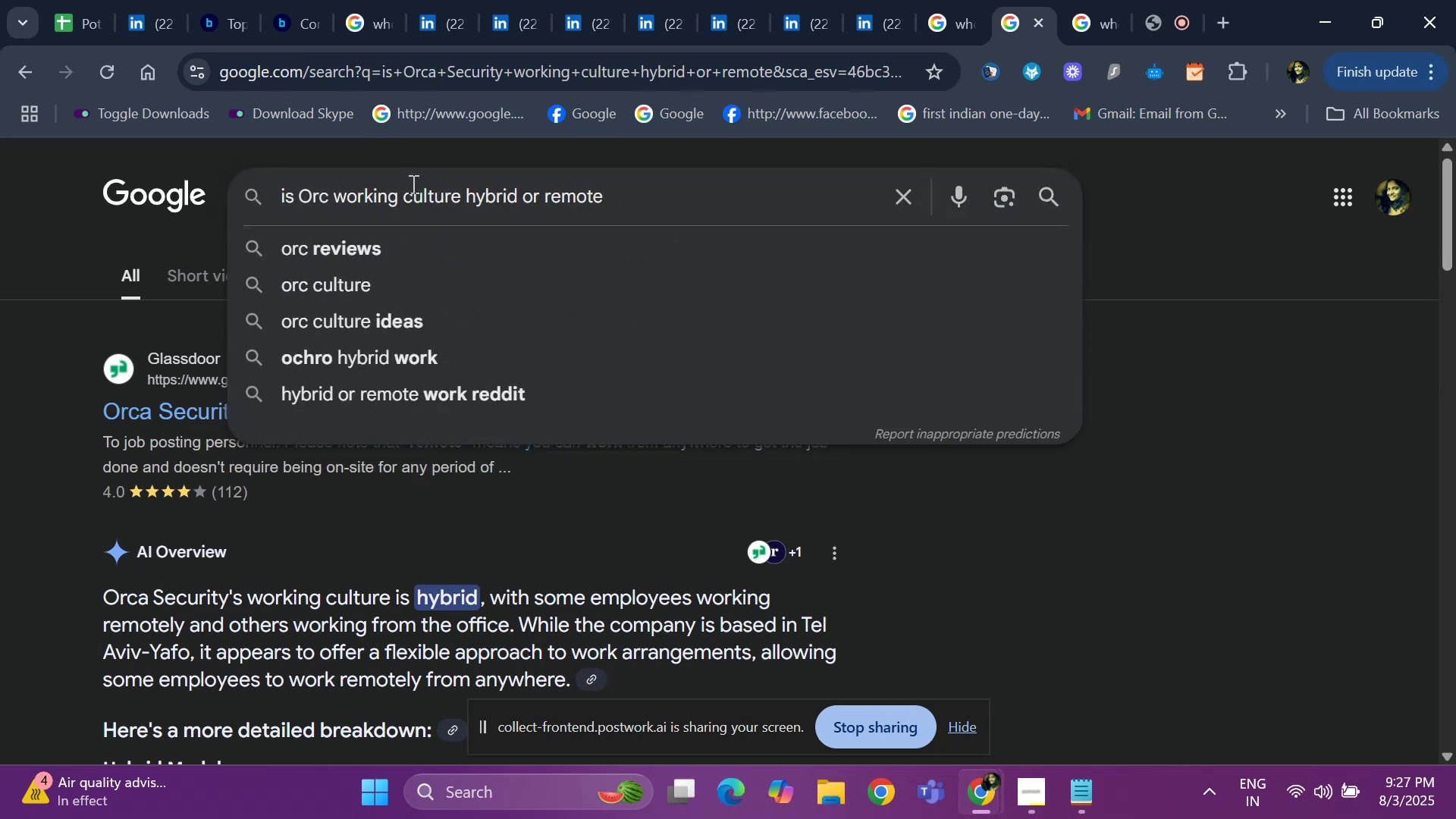 
key(Backspace)
 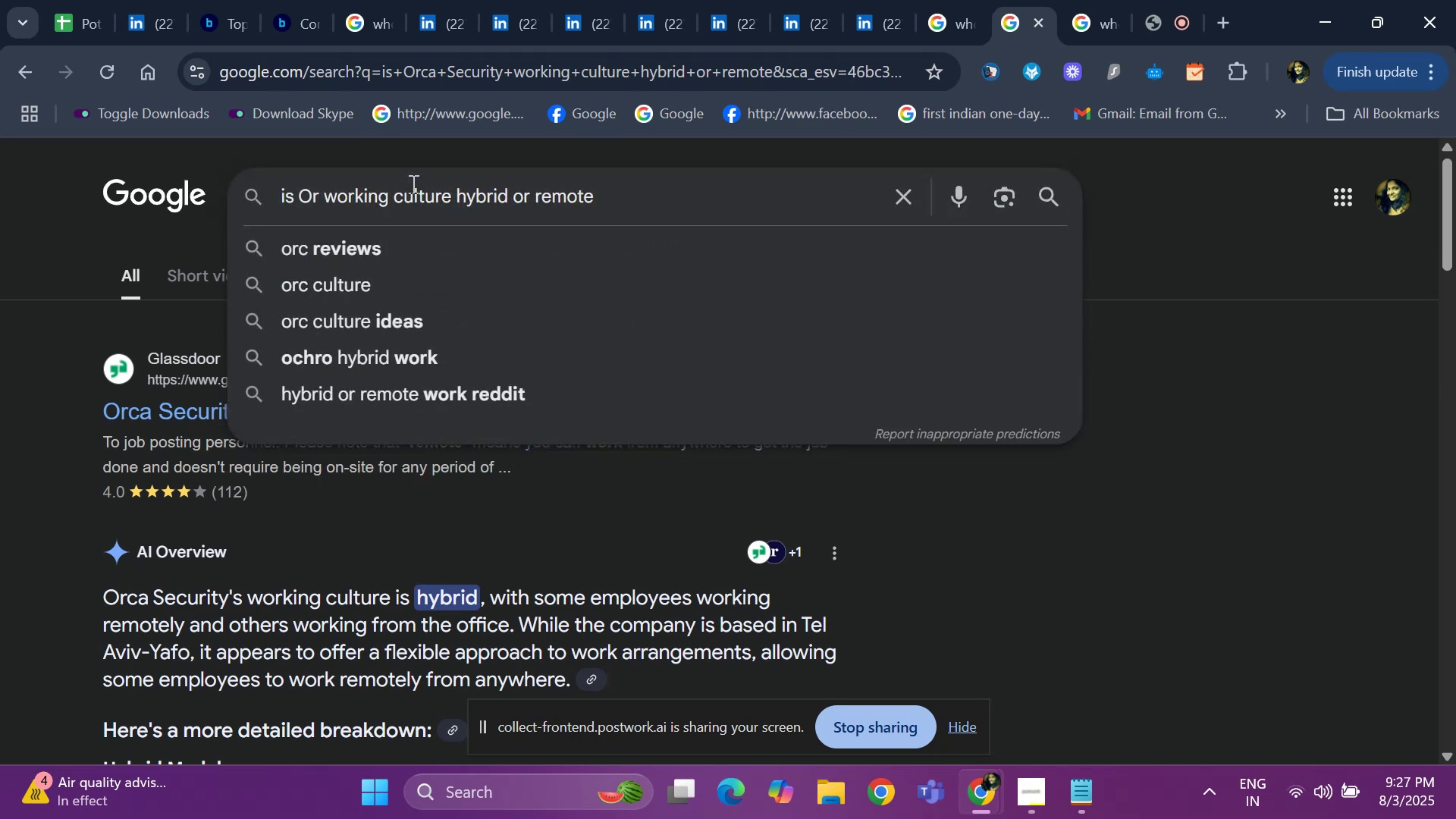 
key(Backspace)
 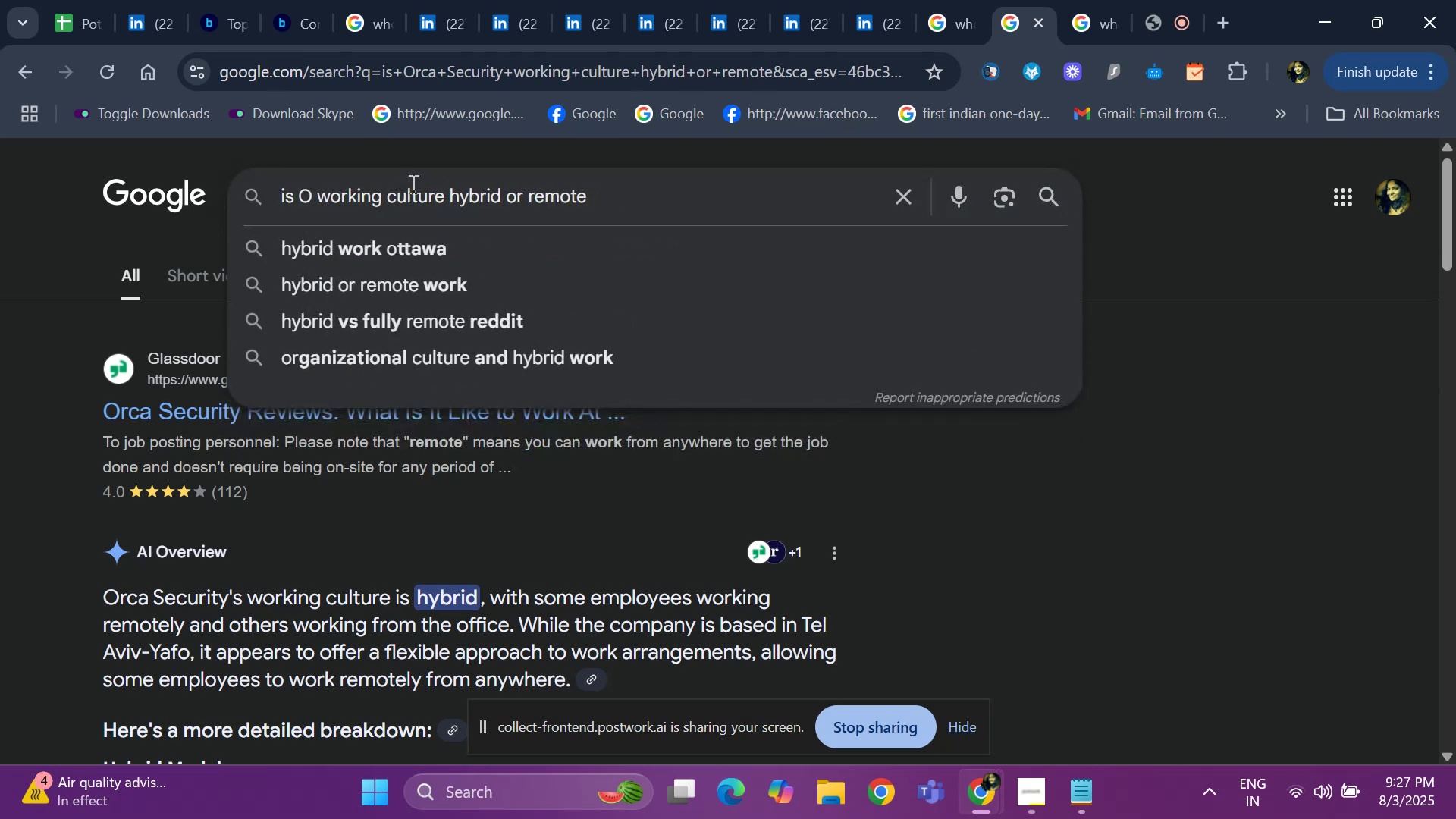 
key(Backspace)
 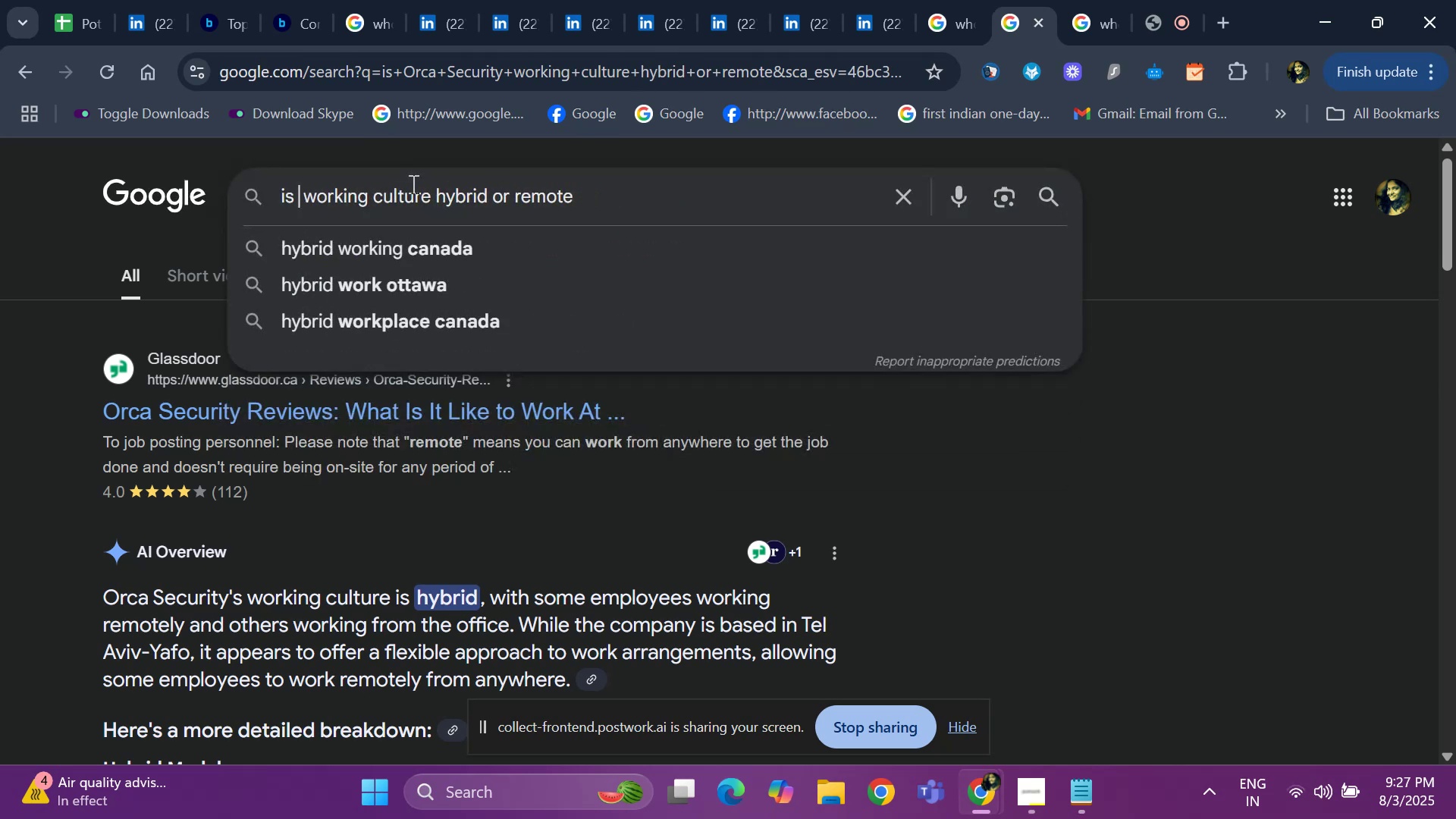 
key(Control+ControlLeft)
 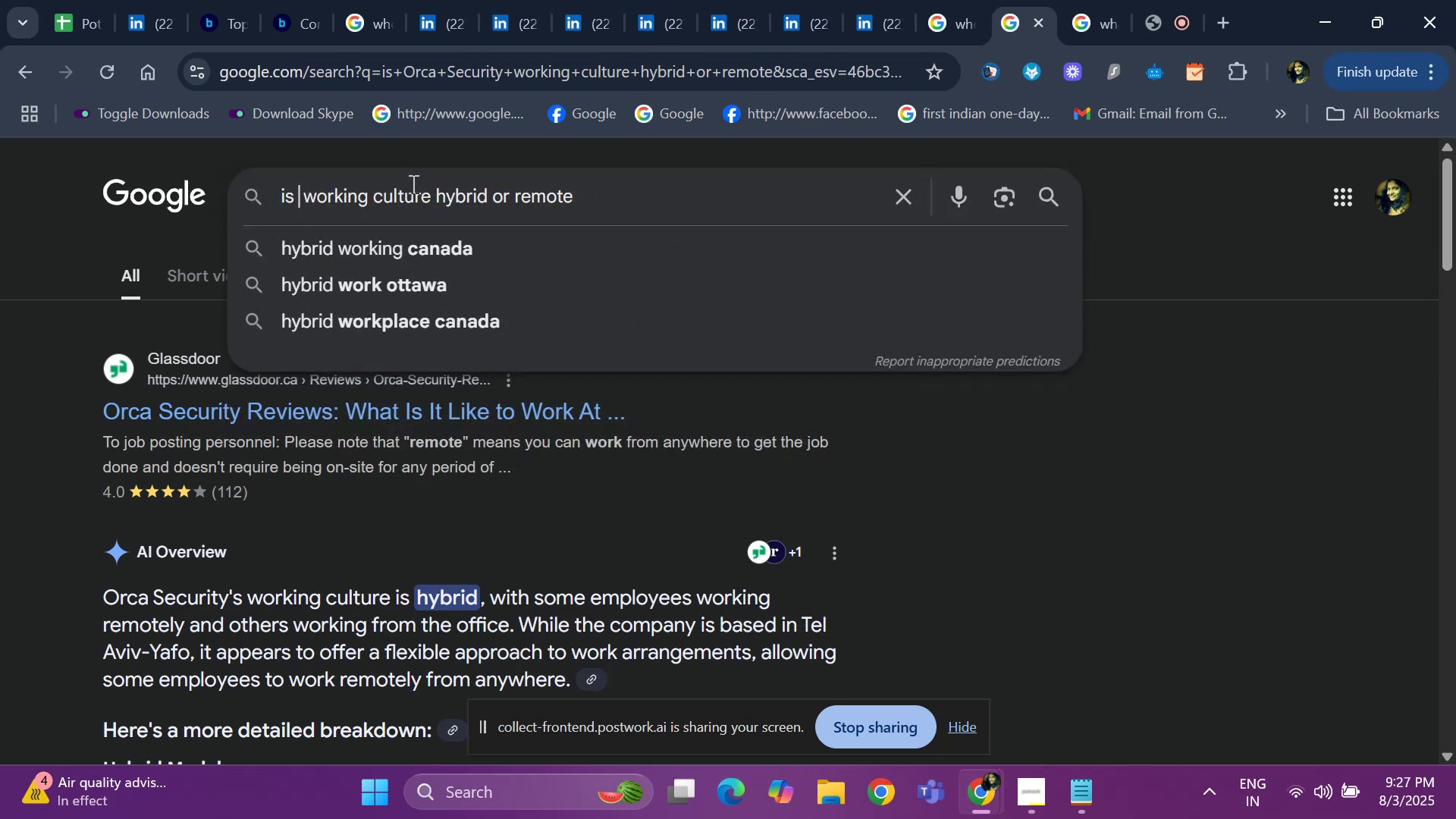 
key(Control+V)
 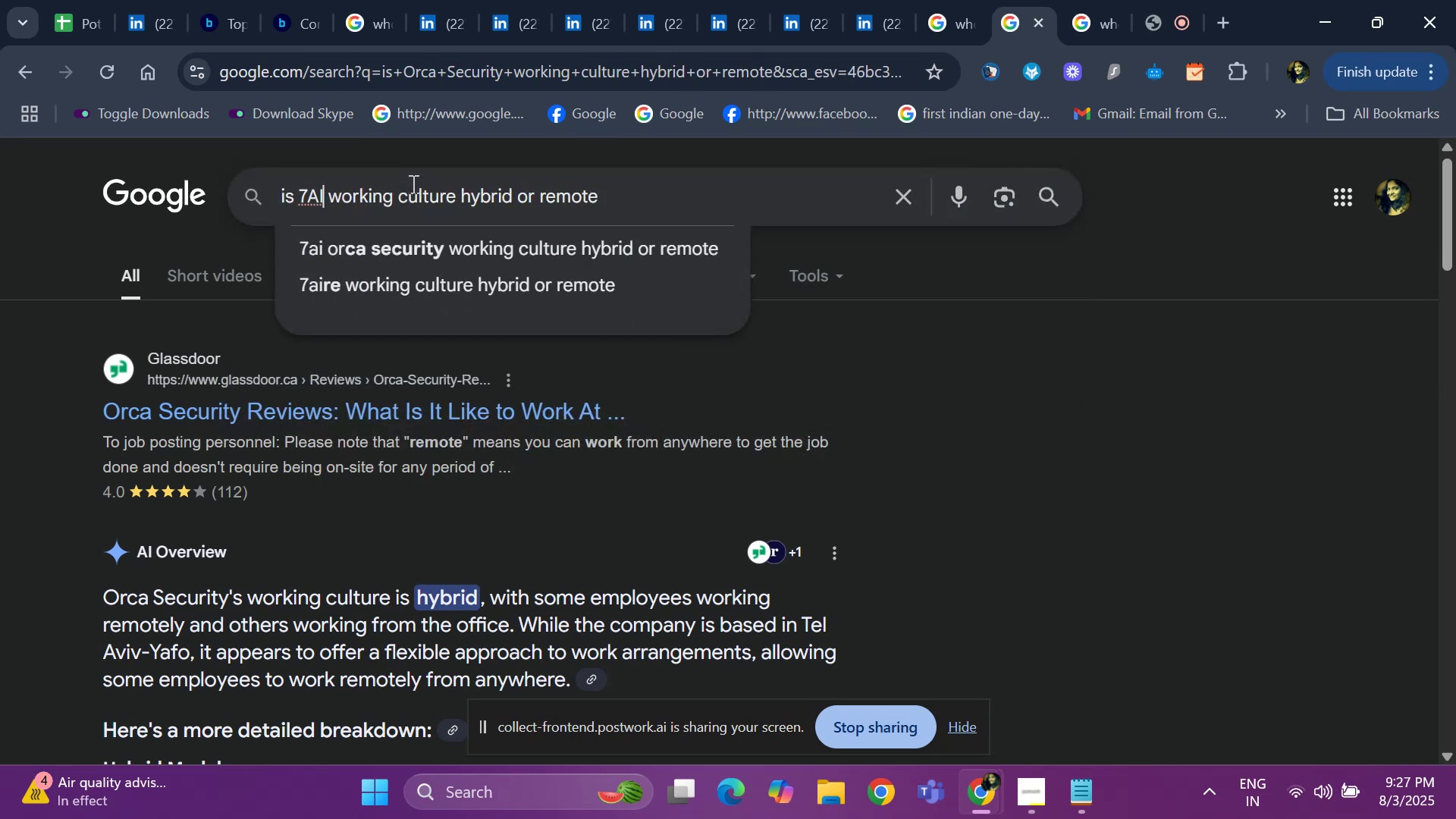 
key(Enter)
 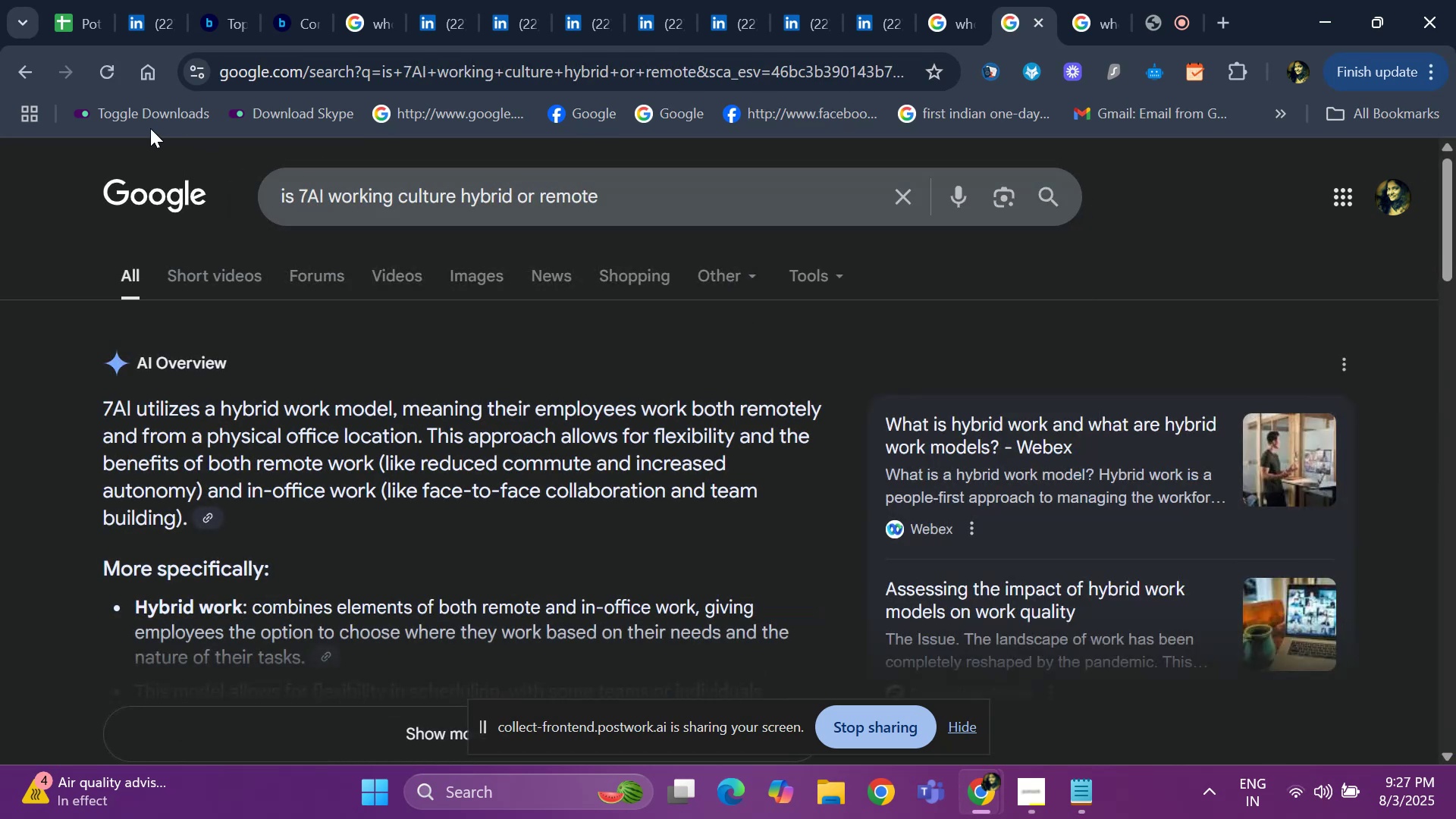 
left_click([93, 26])
 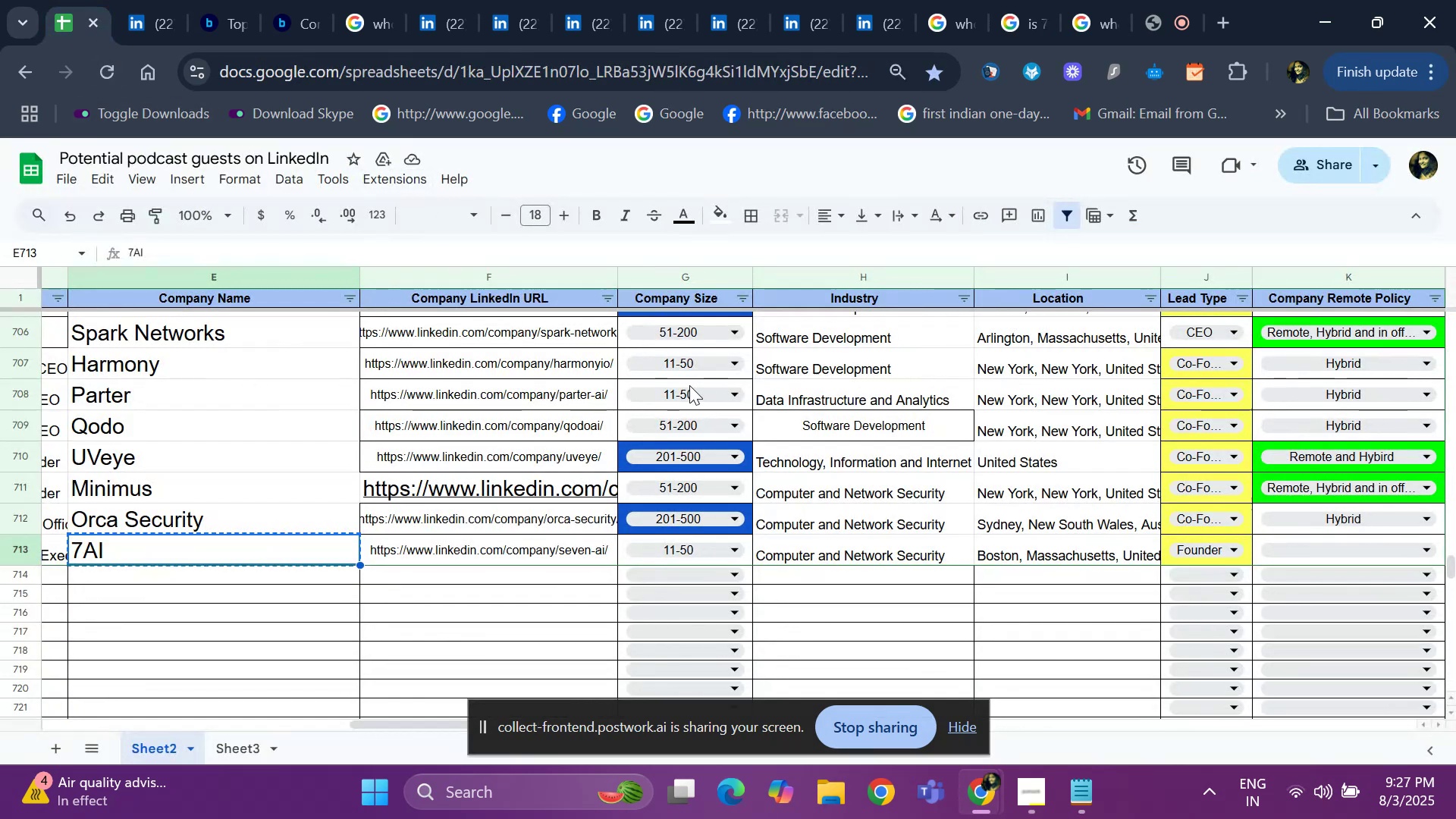 
key(ArrowRight)
 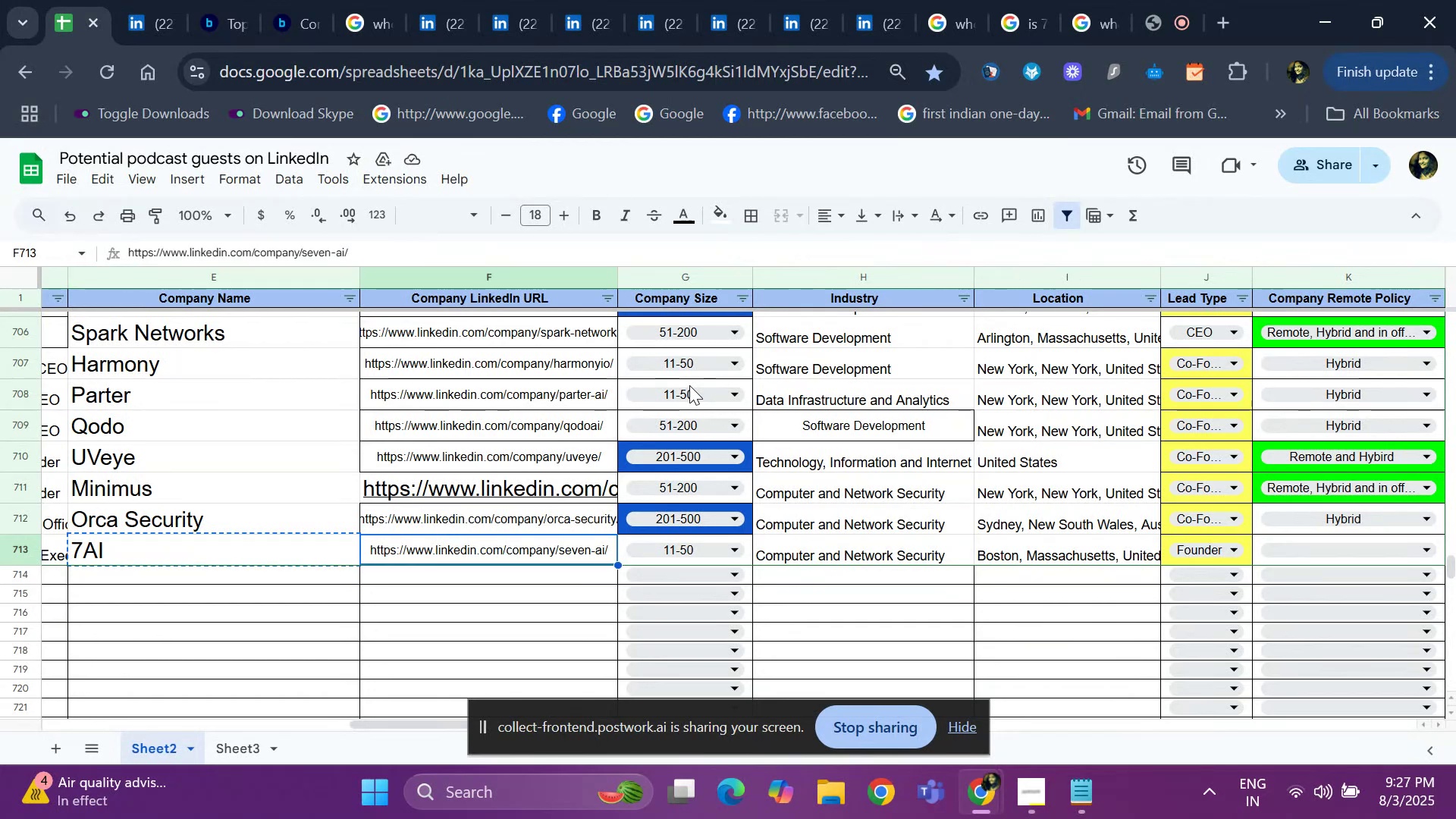 
key(ArrowRight)
 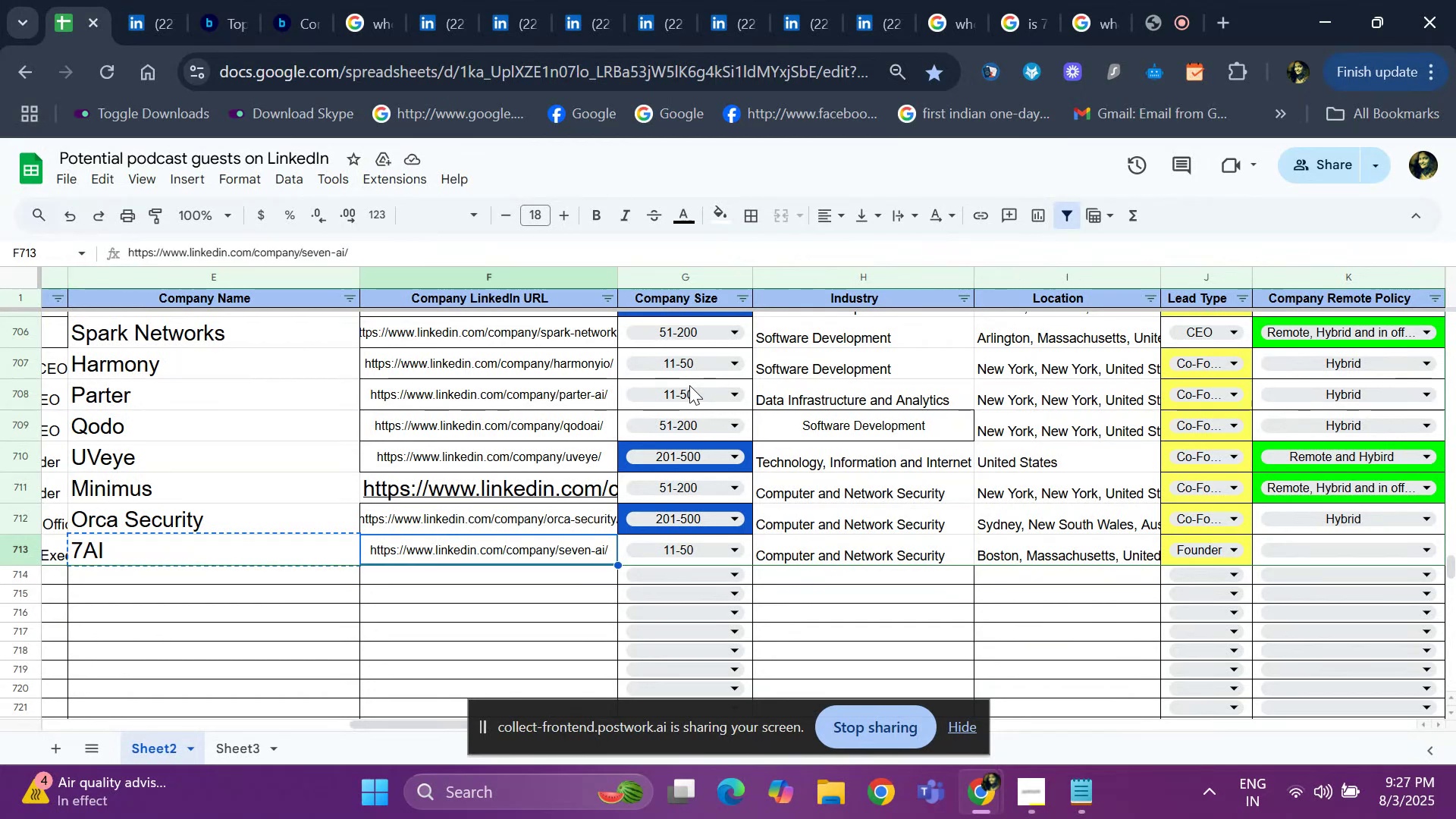 
key(ArrowRight)
 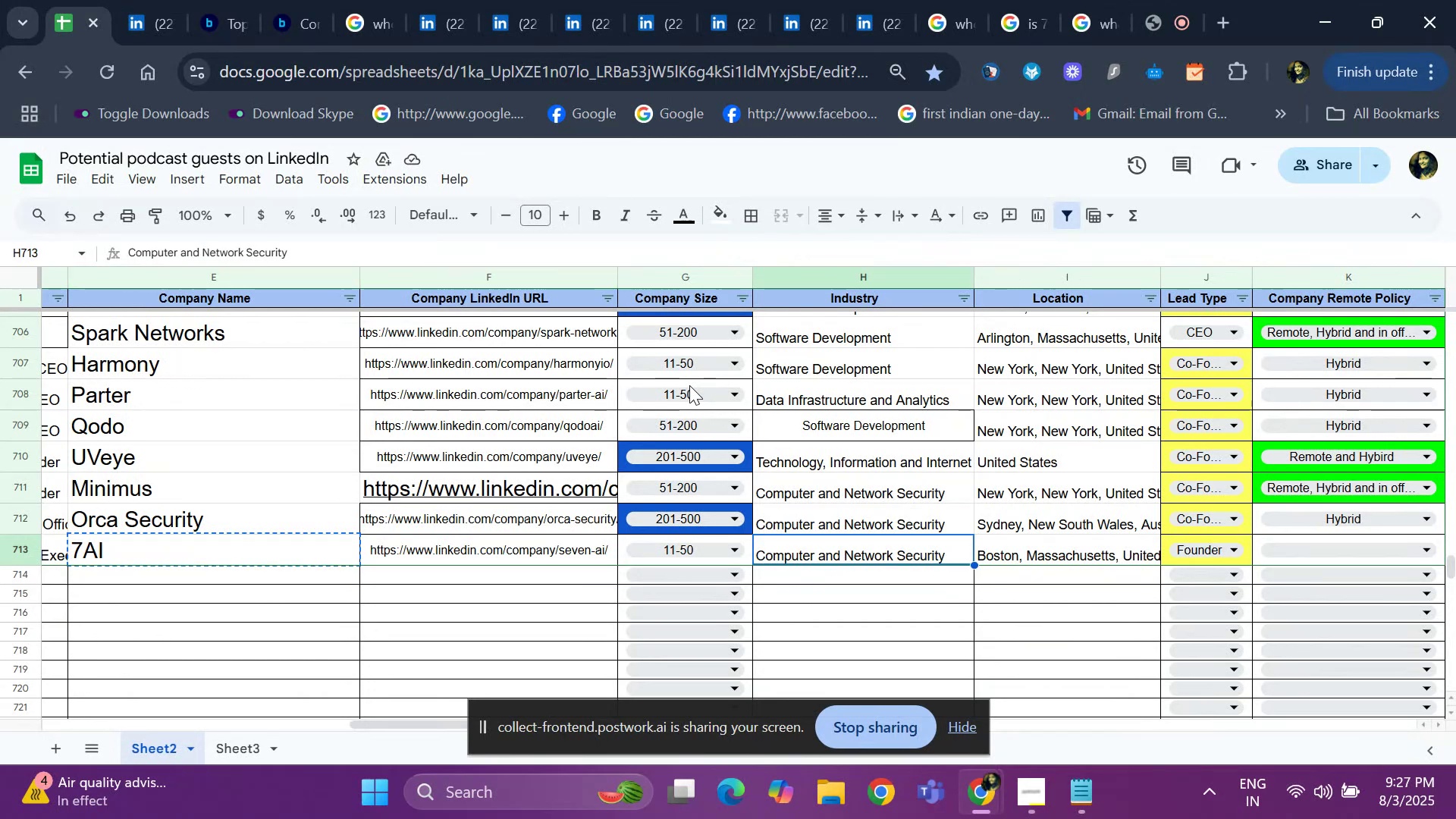 
key(ArrowRight)
 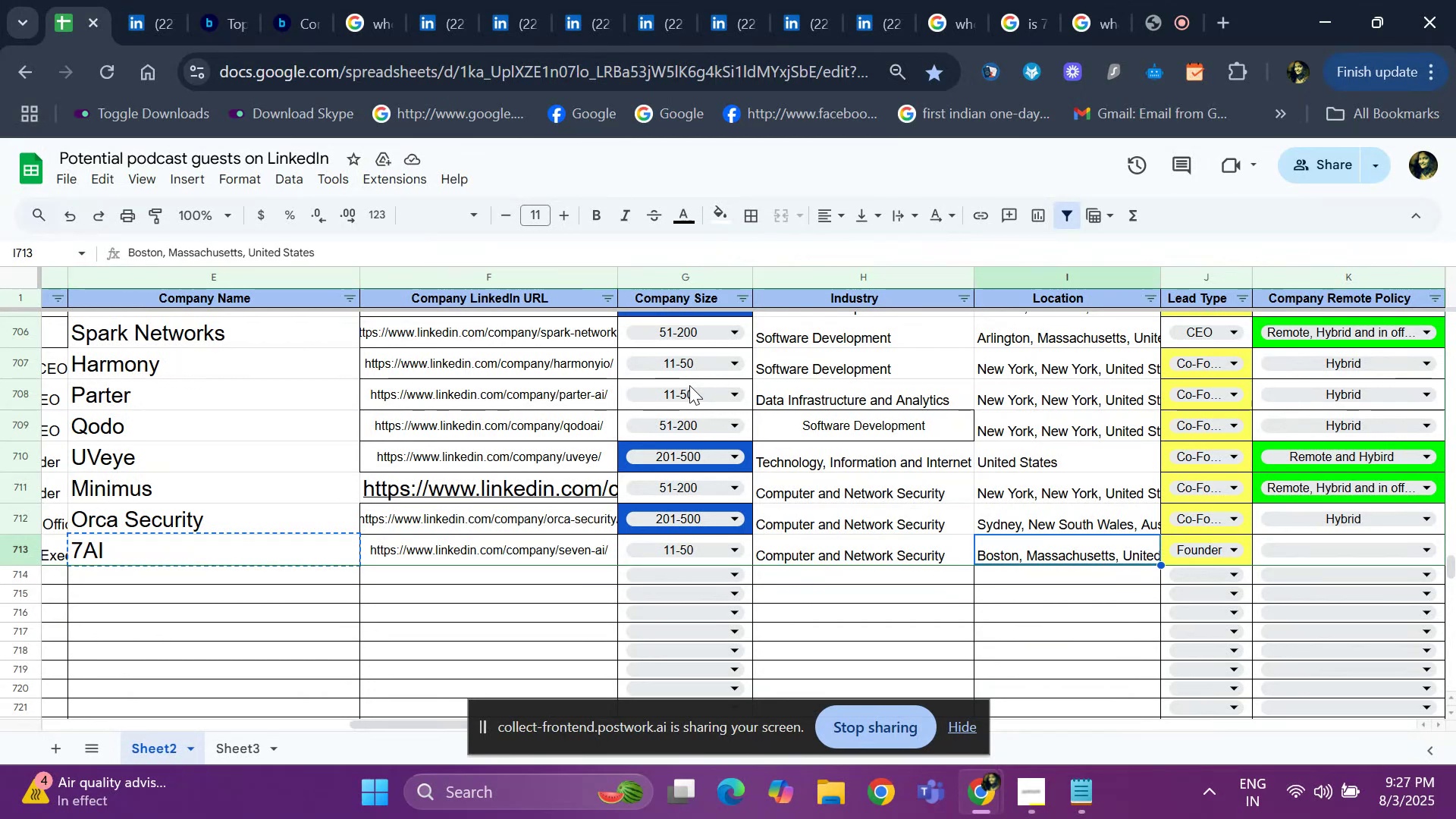 
key(ArrowRight)
 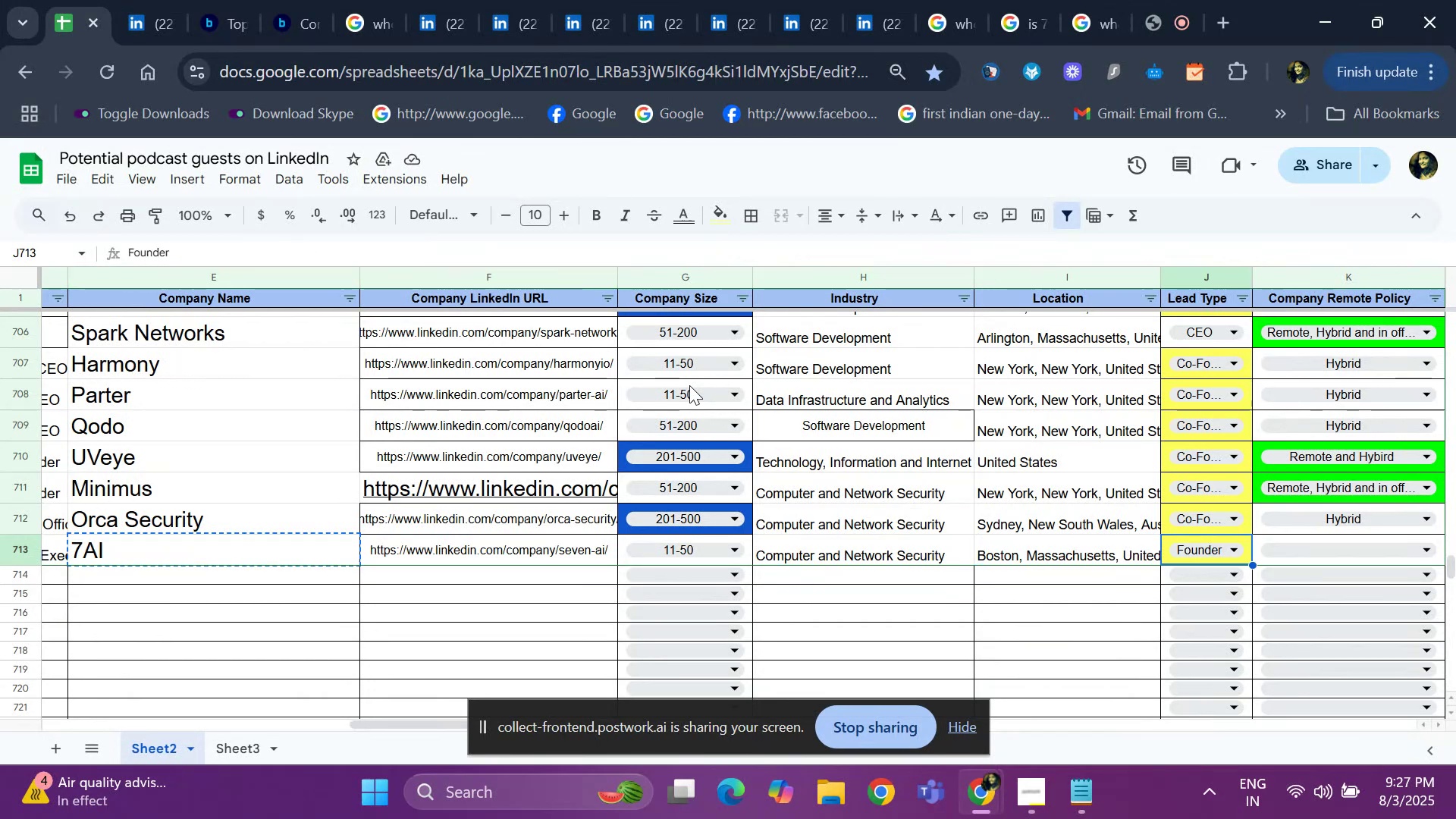 
key(ArrowRight)
 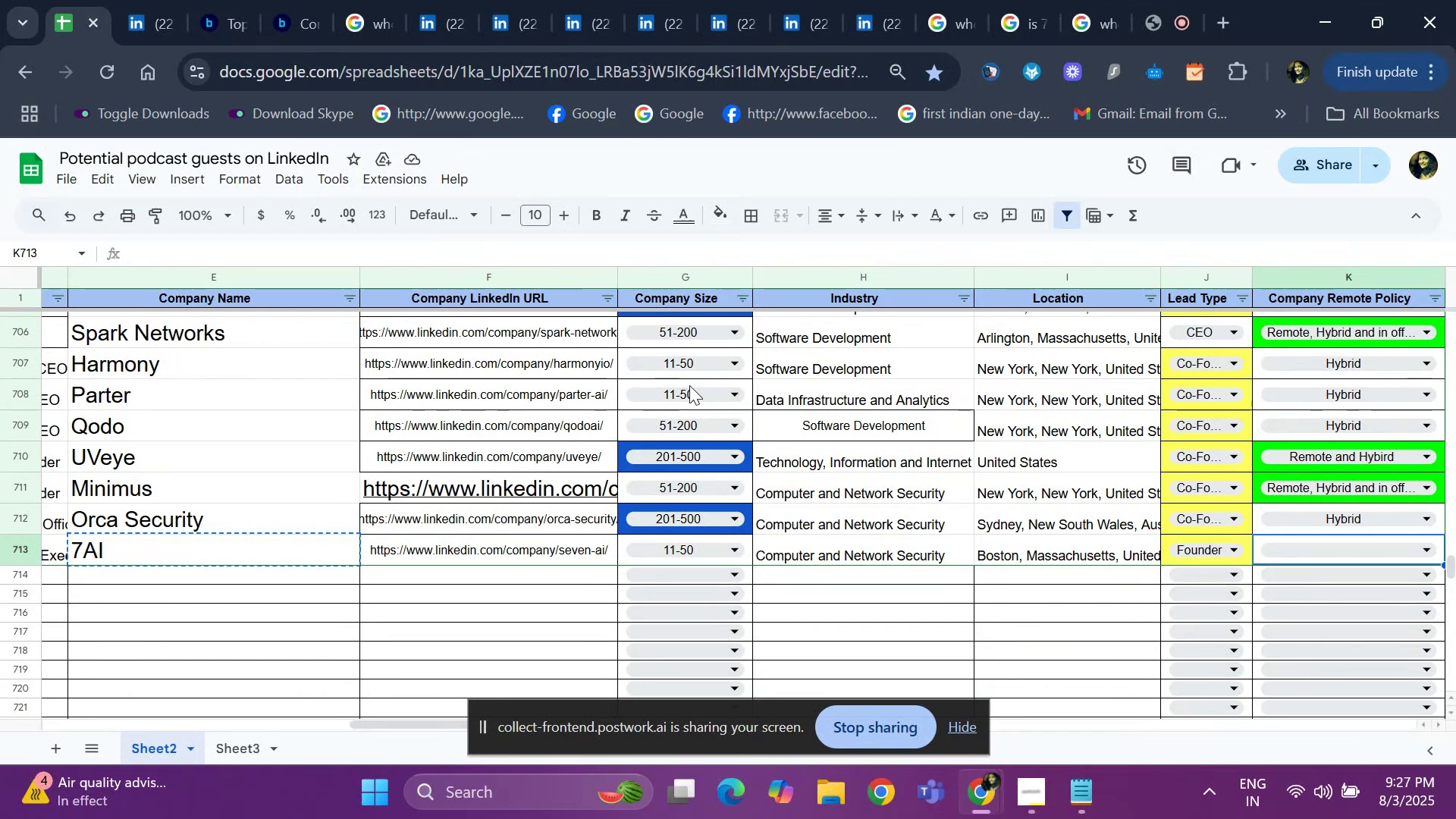 
key(Enter)
 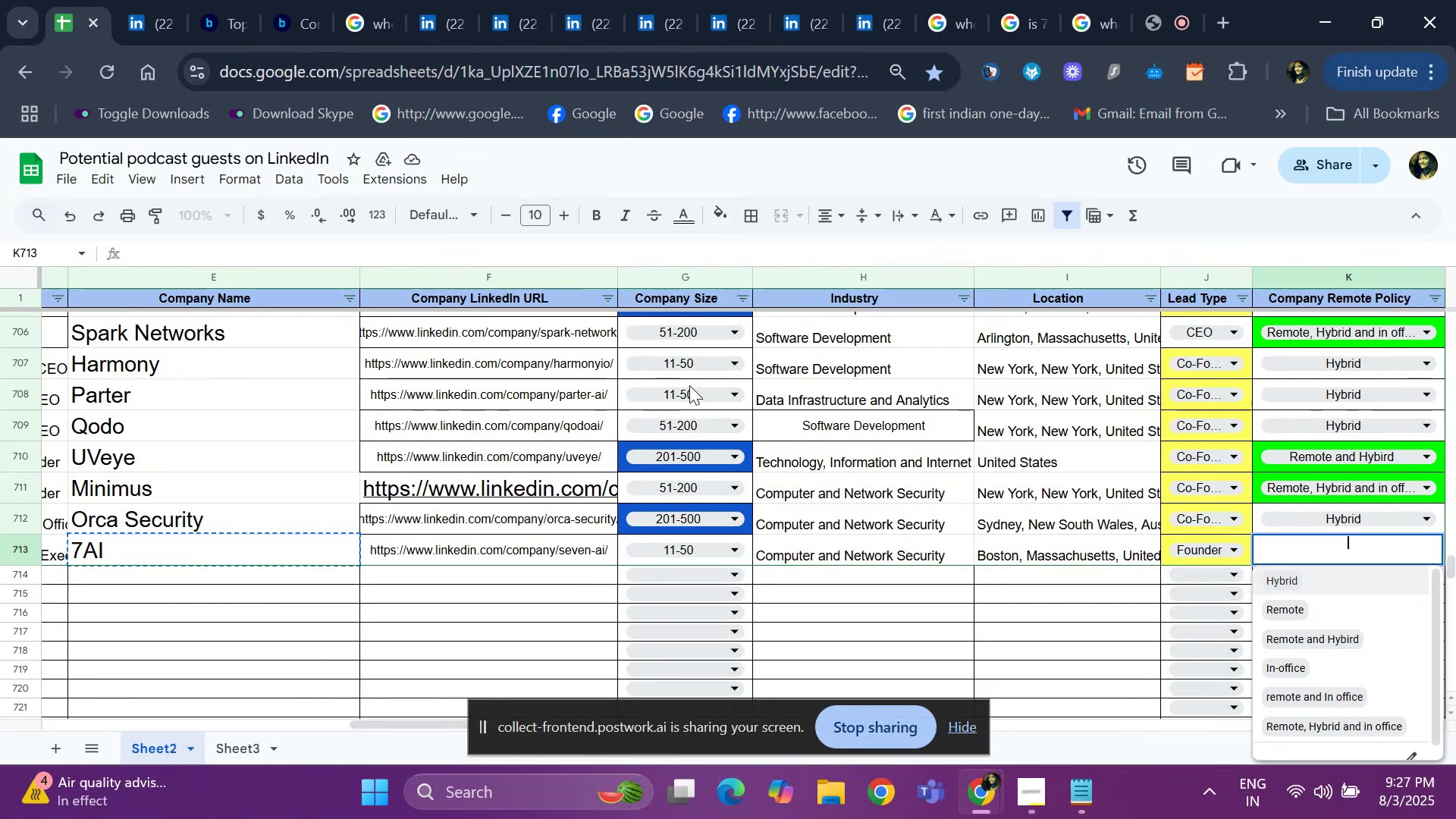 
key(ArrowDown)
 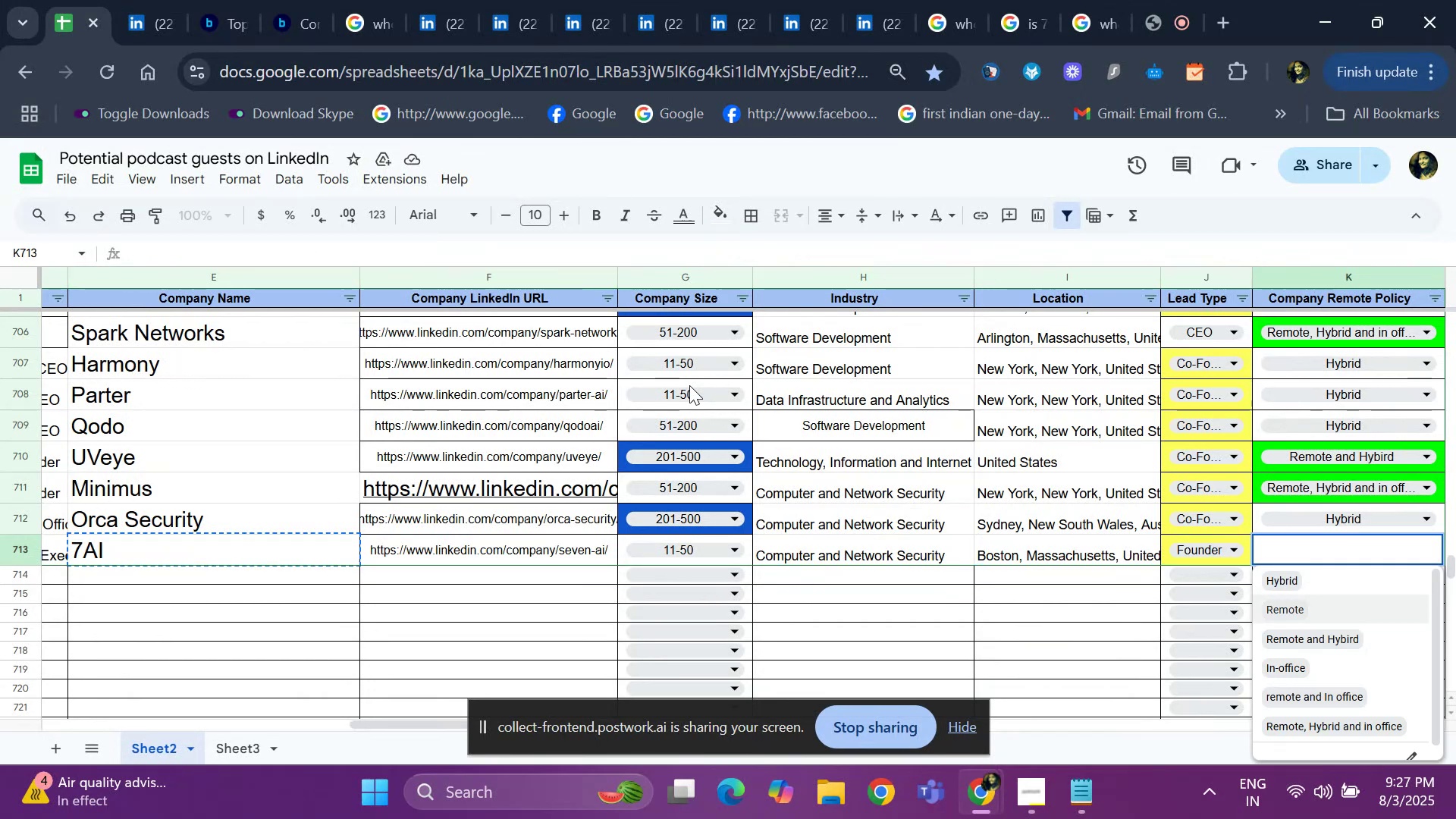 
key(ArrowUp)
 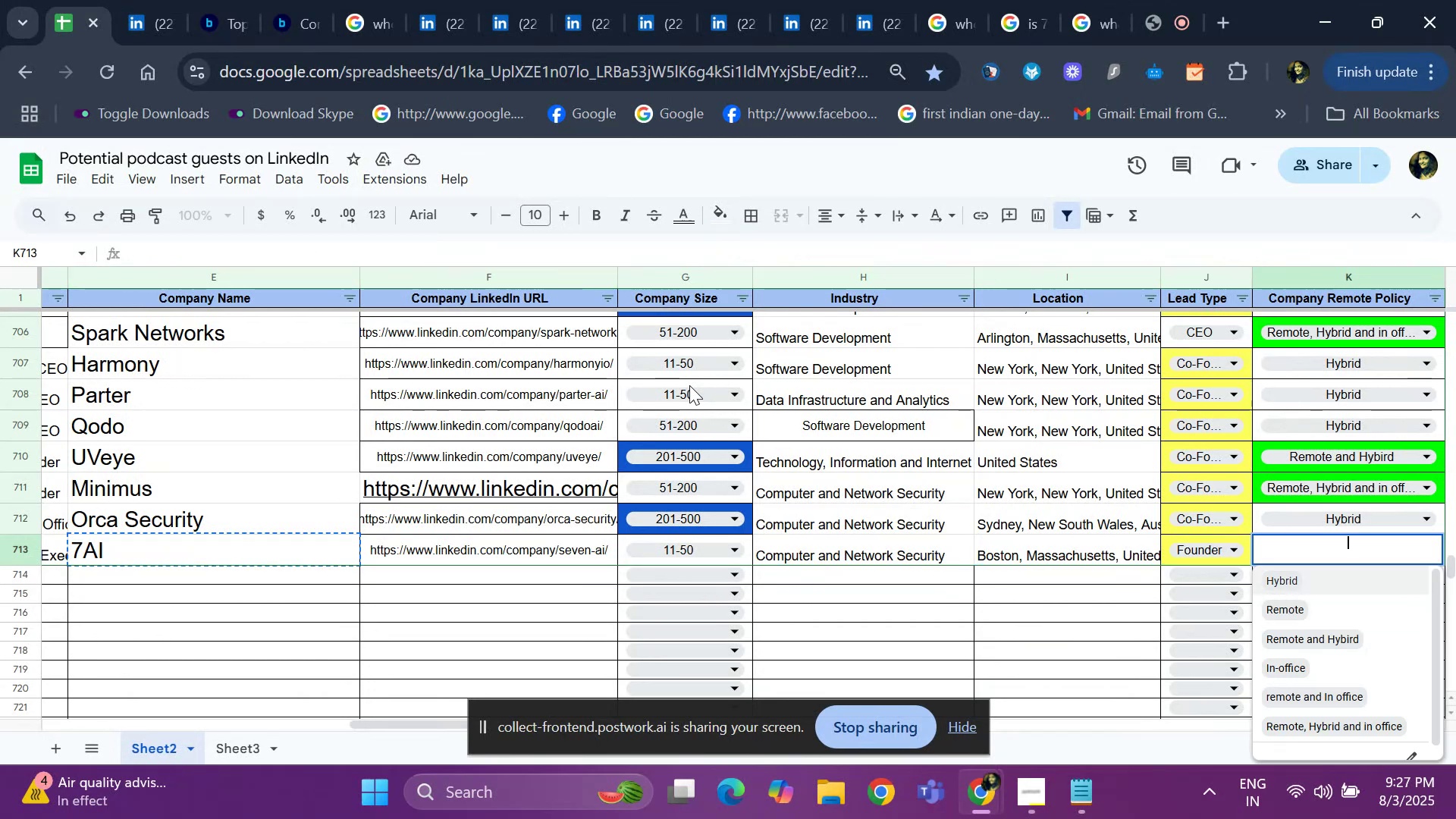 
key(Enter)
 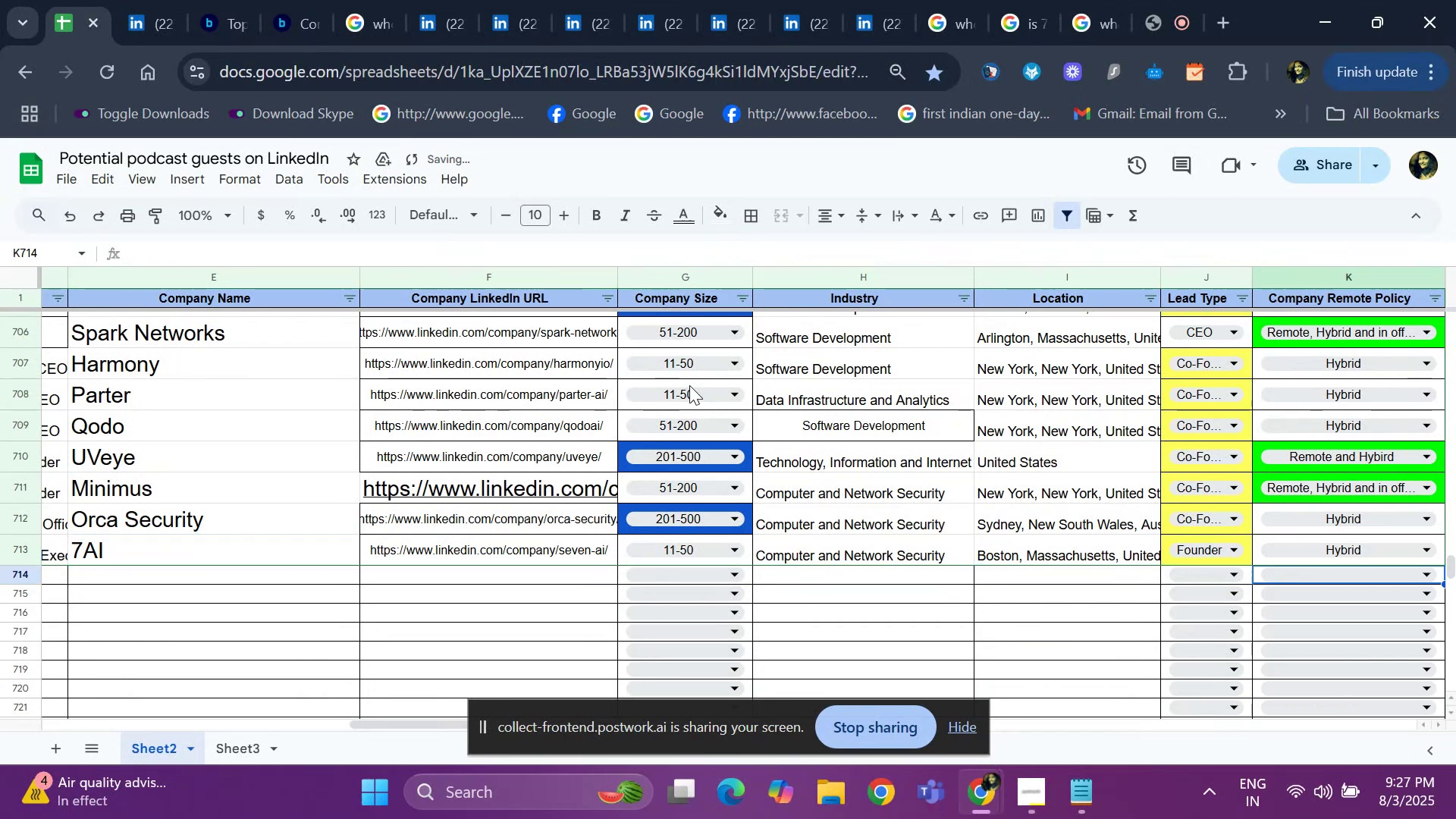 
hold_key(key=ArrowLeft, duration=1.03)
 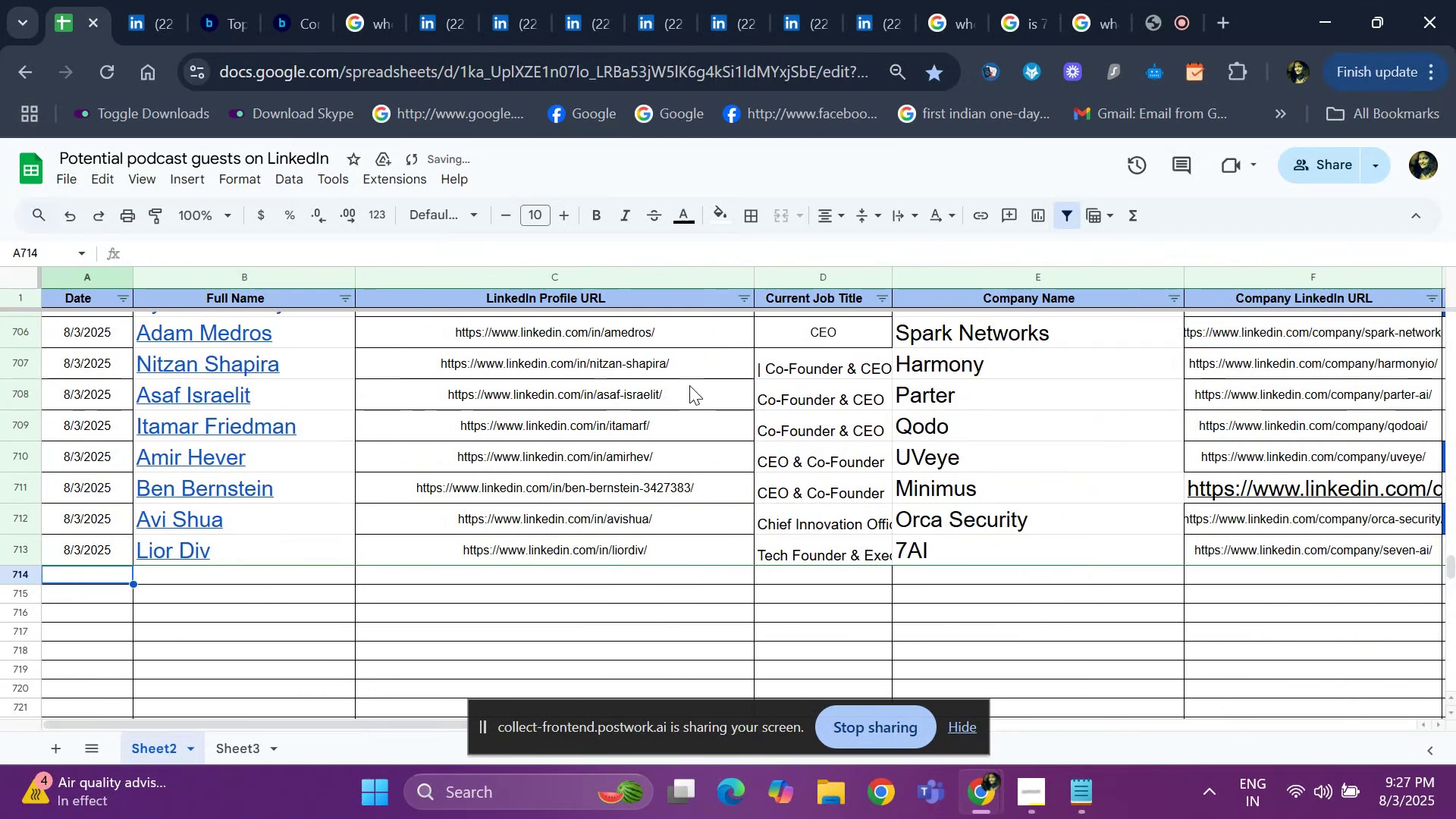 
key(Control+D)
 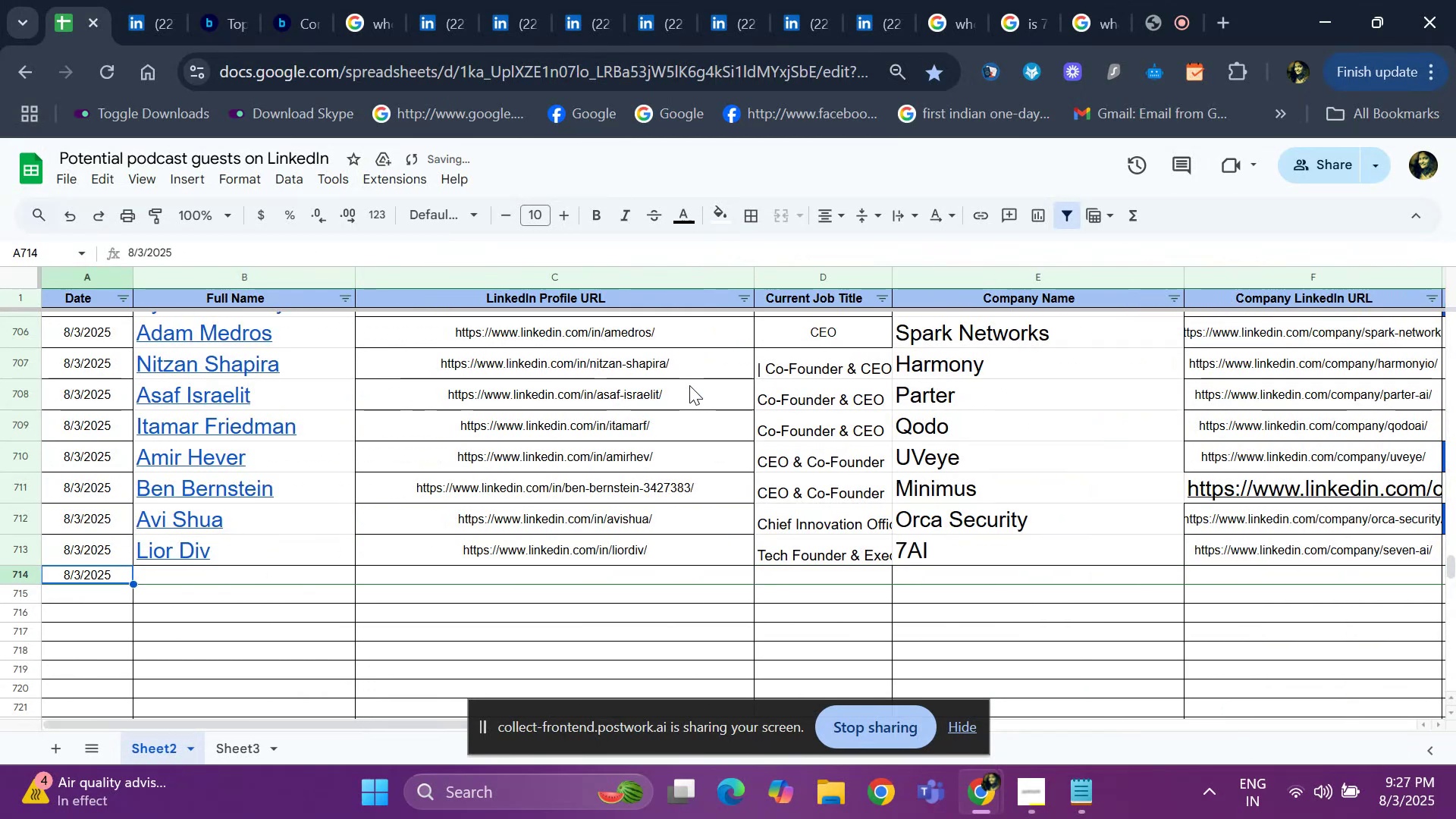 
key(ArrowRight)
 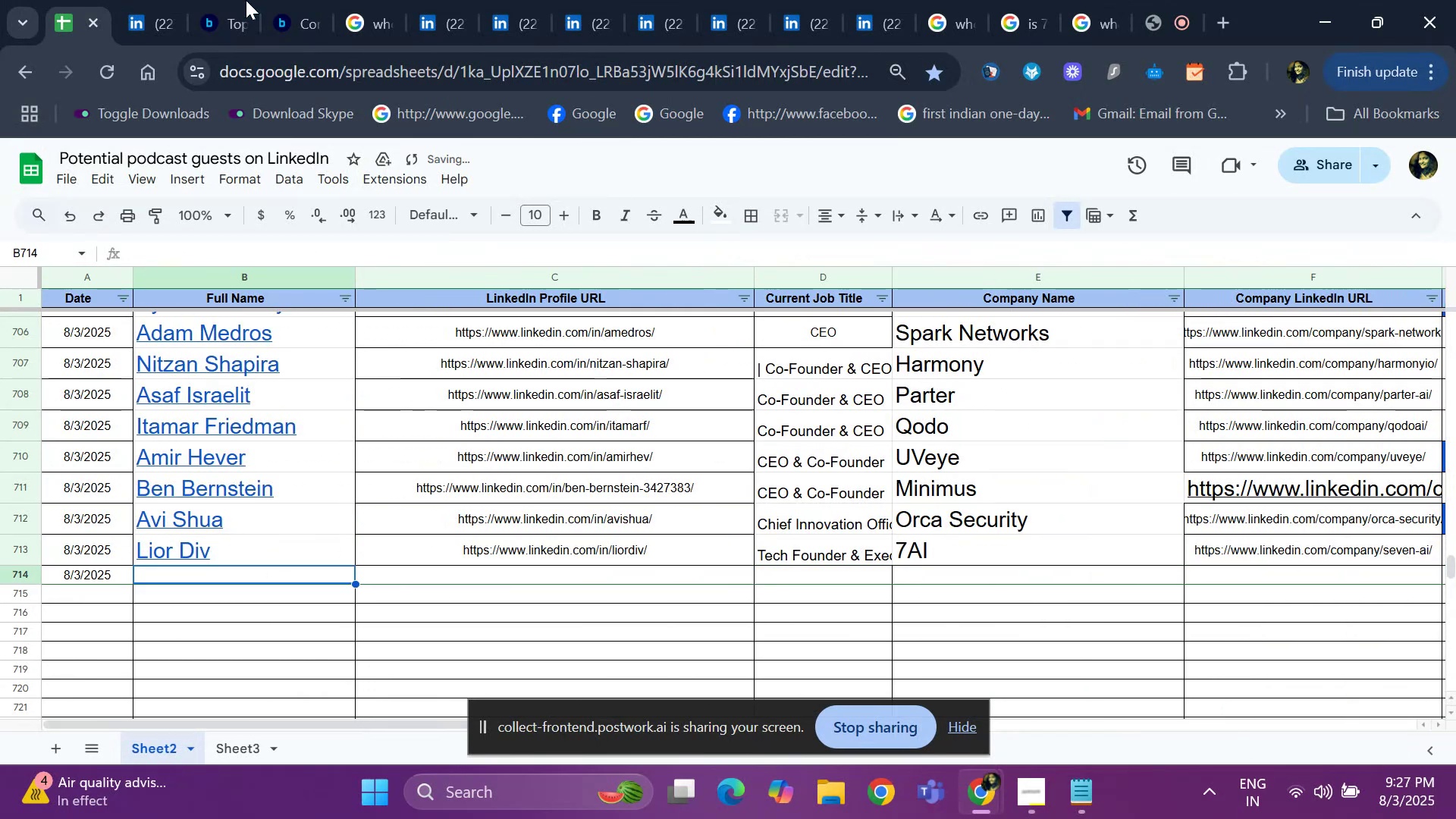 
left_click([127, 5])
 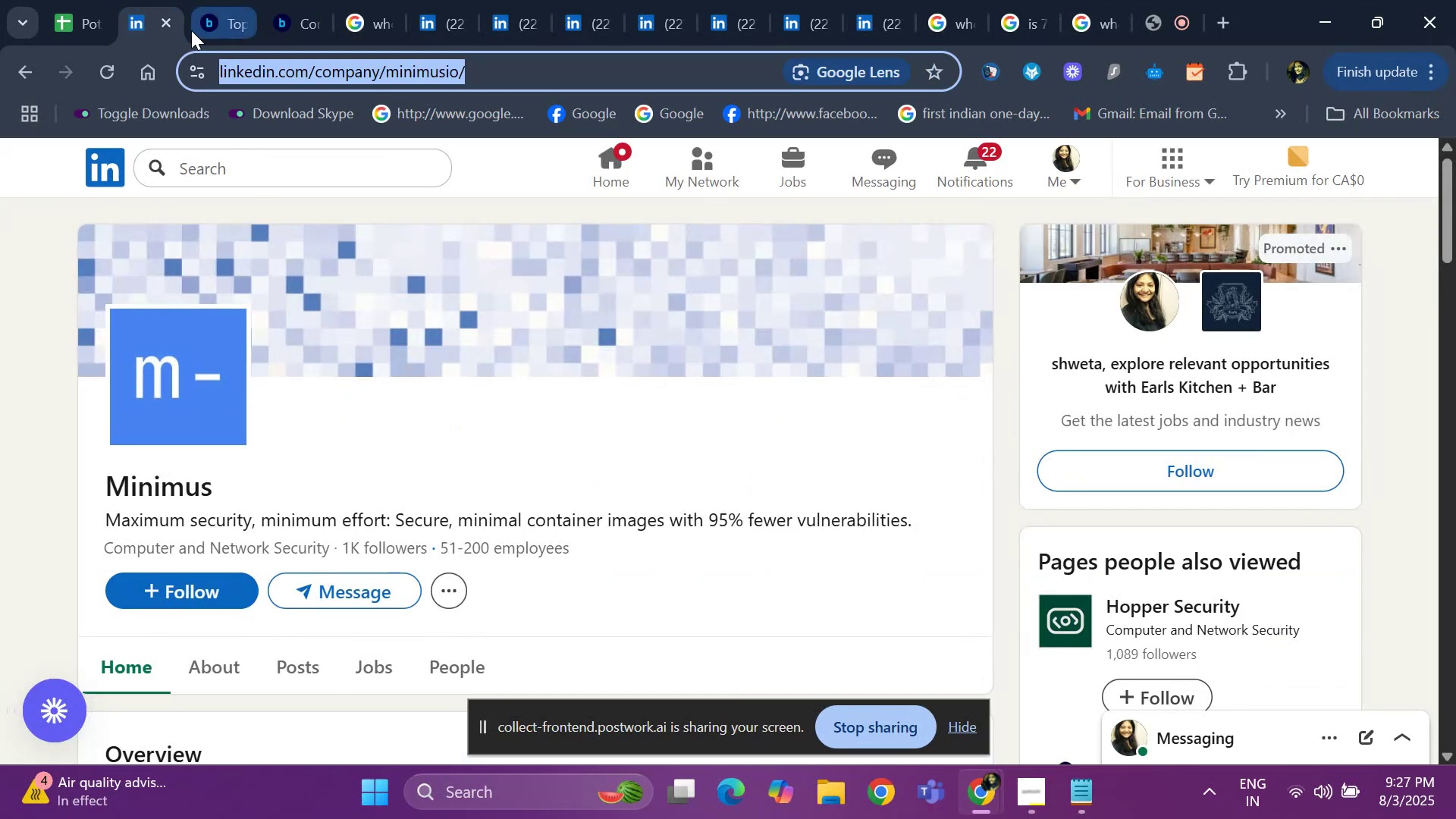 
left_click([171, 26])
 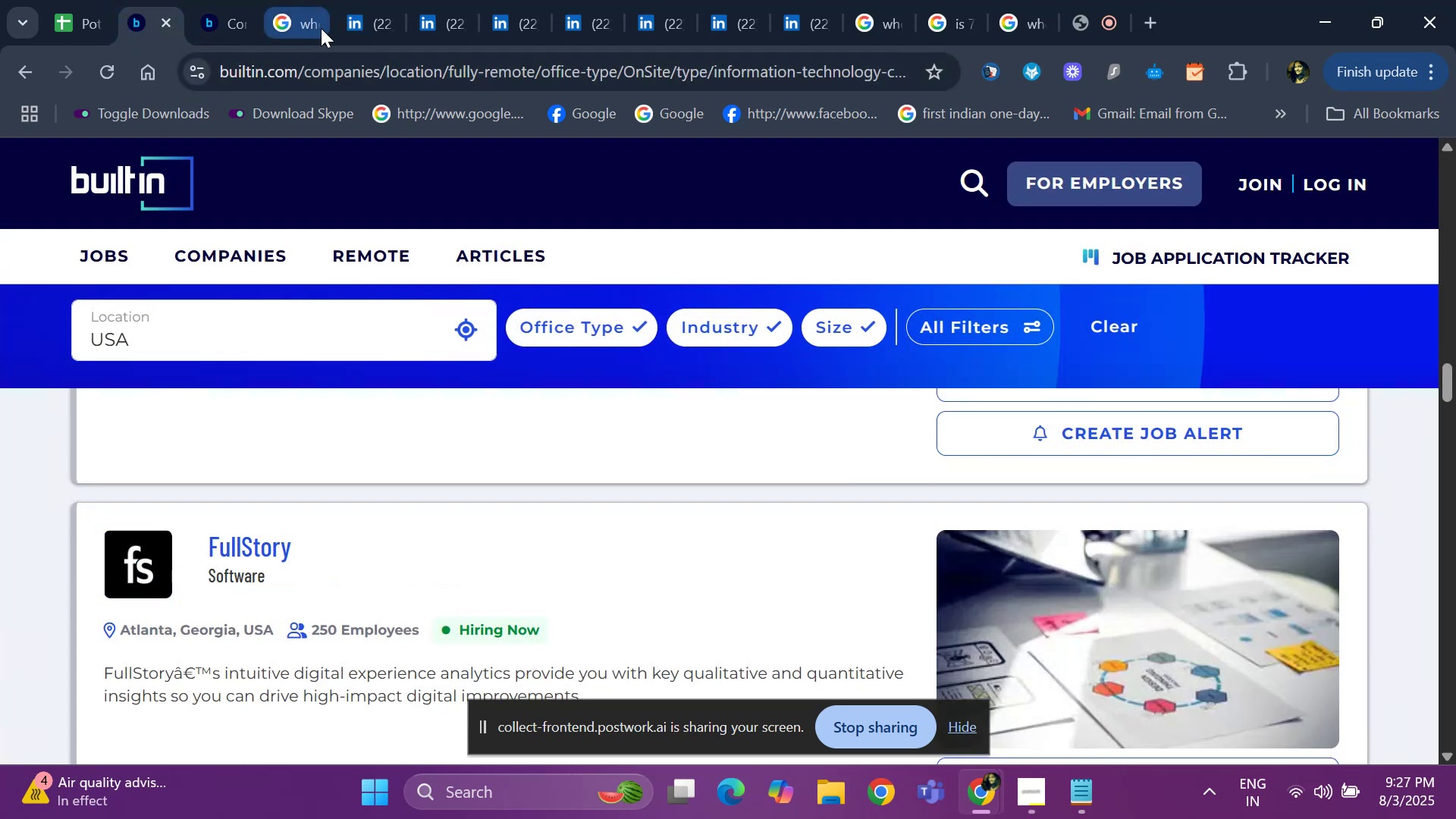 
left_click([365, 27])
 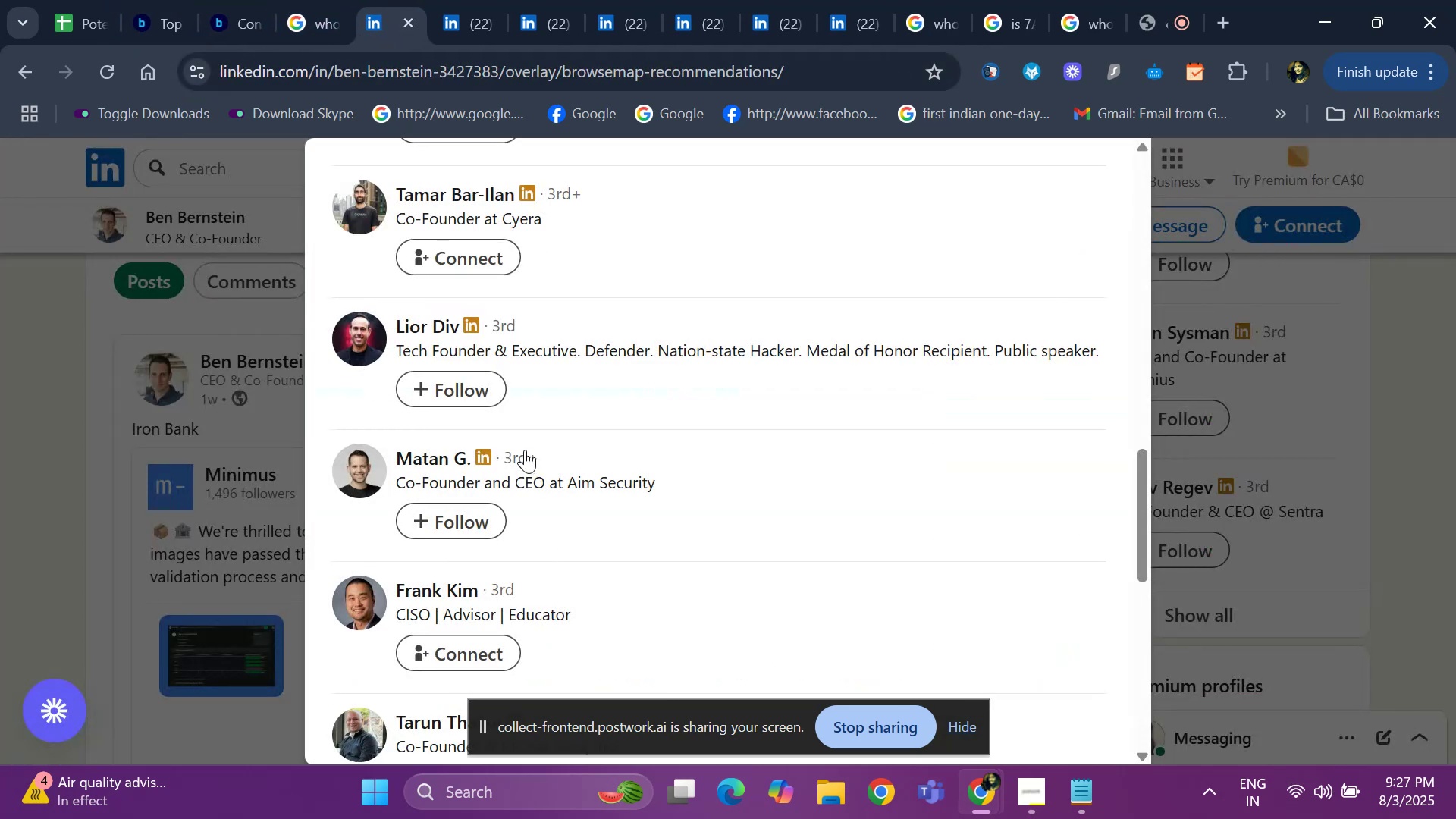 
right_click([432, 460])
 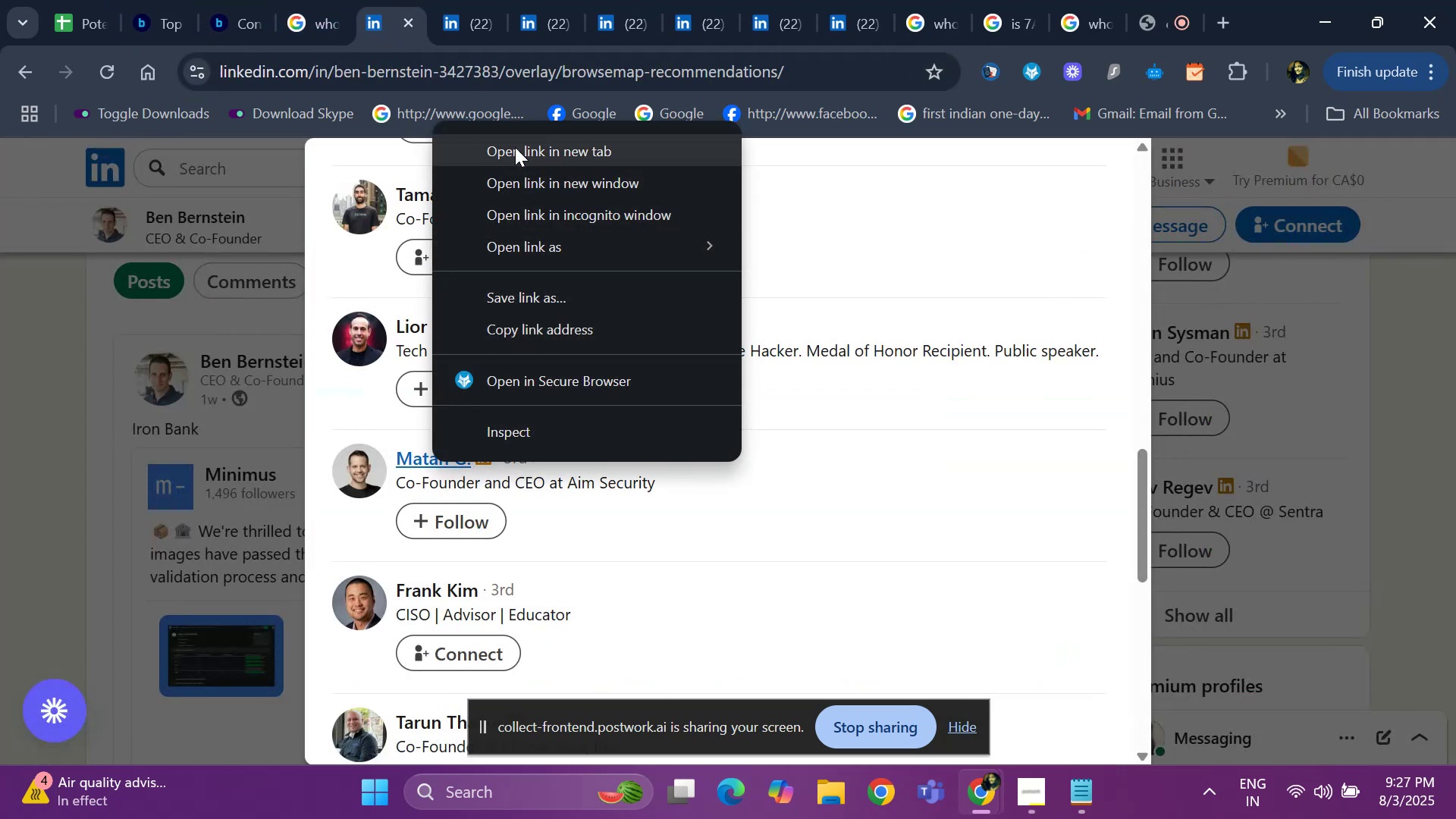 
left_click([515, 147])
 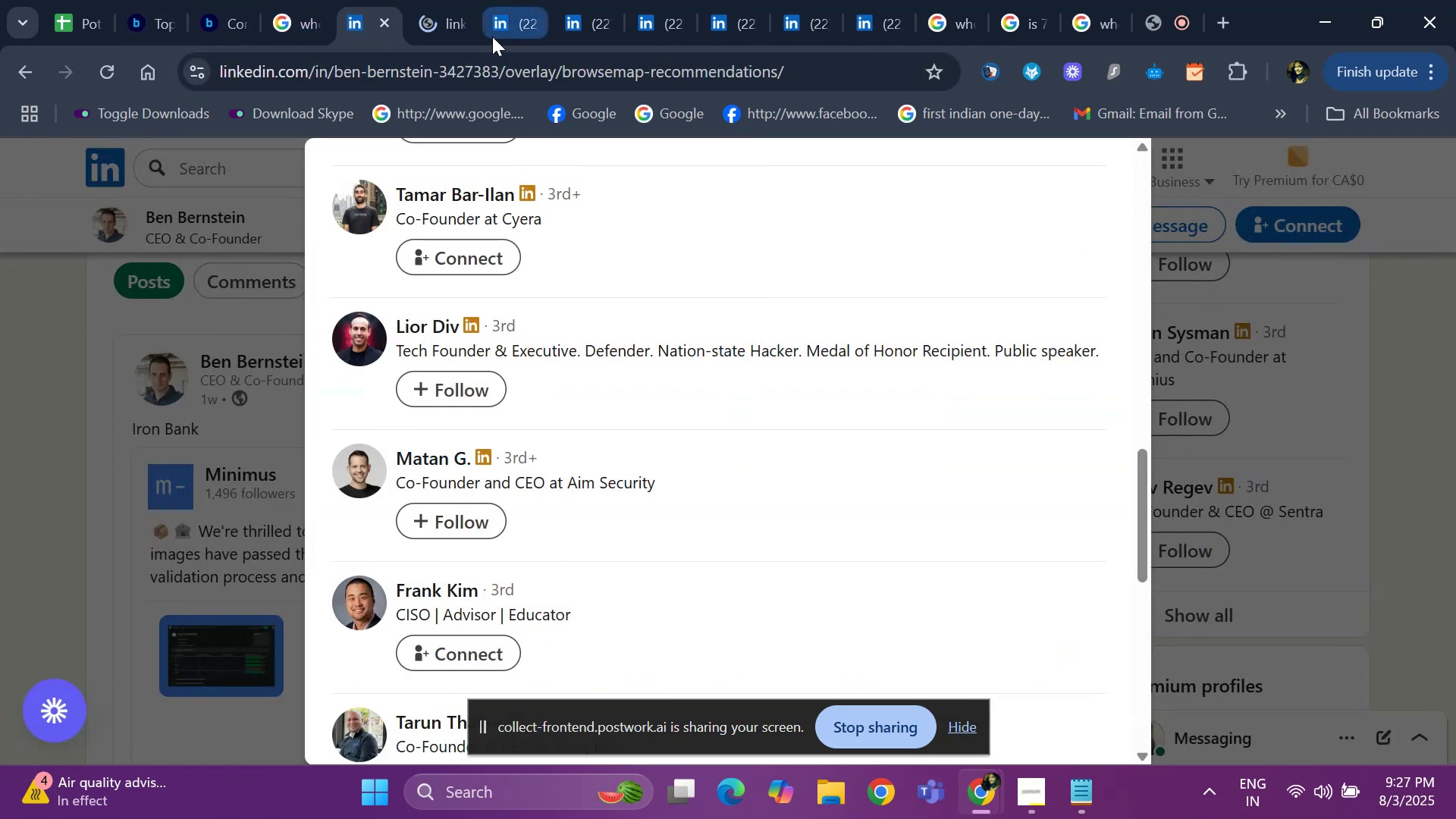 
left_click([510, 23])
 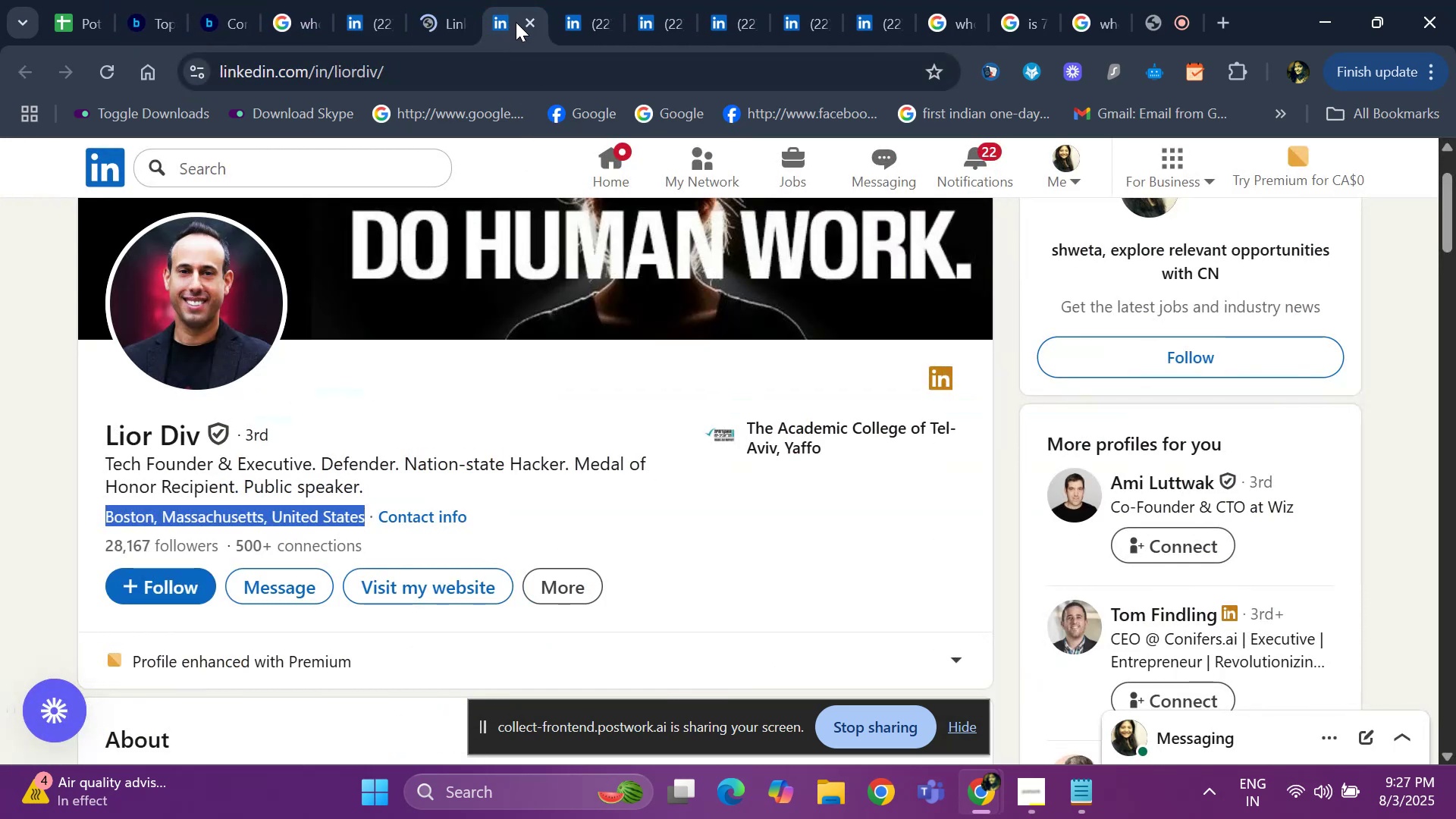 
left_click([537, 18])
 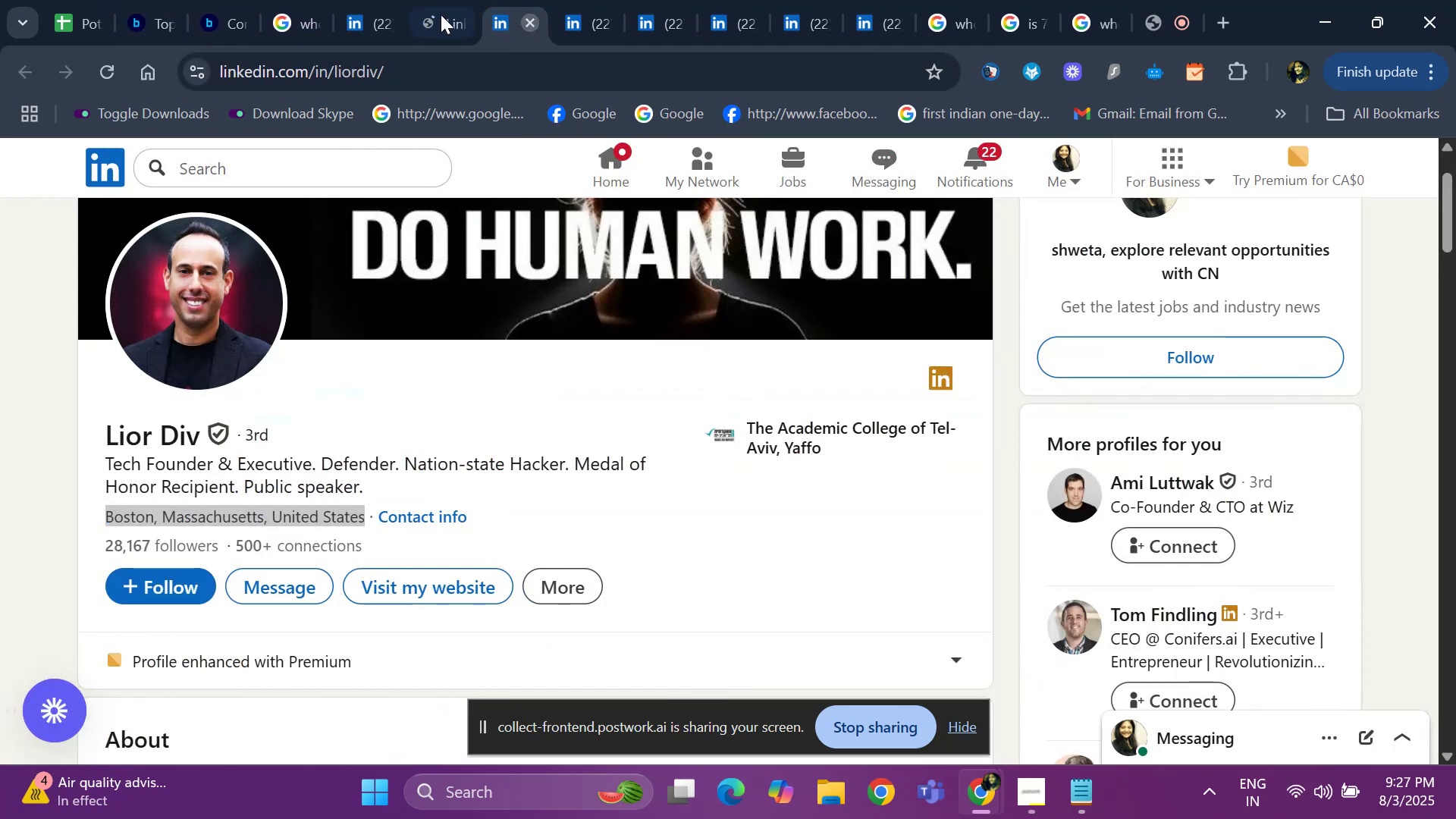 
left_click([438, 14])
 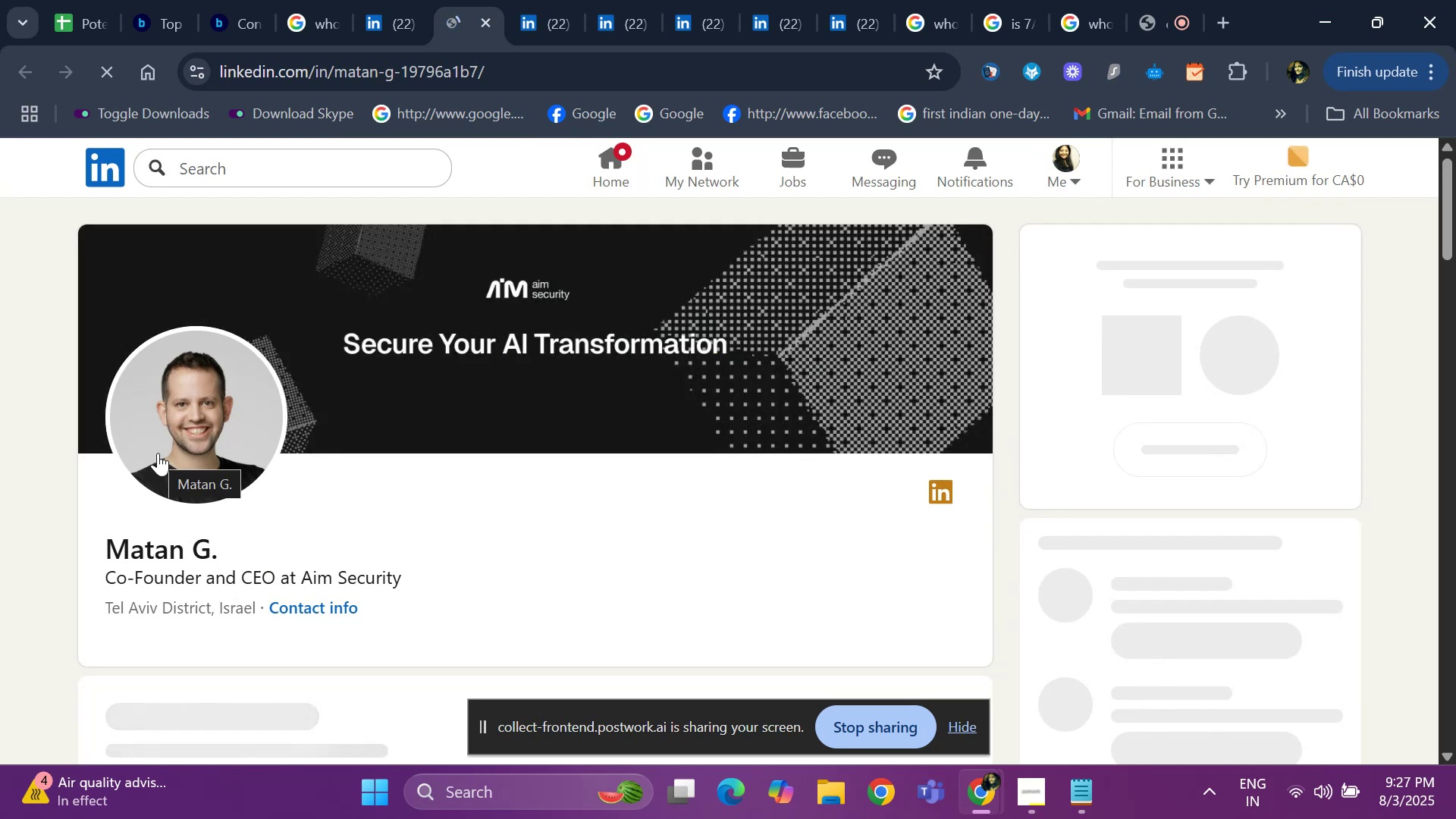 
scroll: coordinate [169, 451], scroll_direction: down, amount: 5.0
 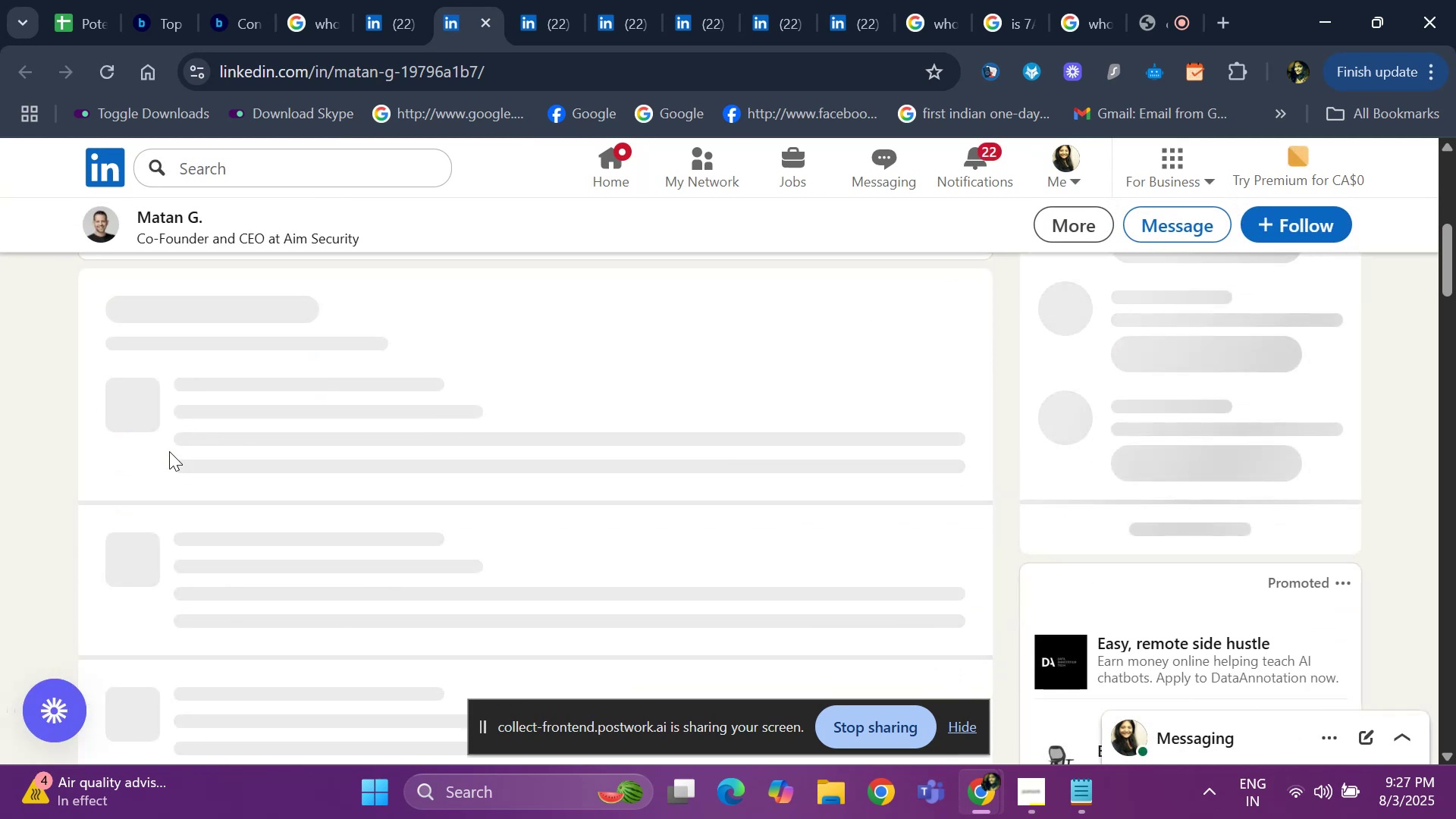 
scroll: coordinate [169, 451], scroll_direction: up, amount: 1.0
 